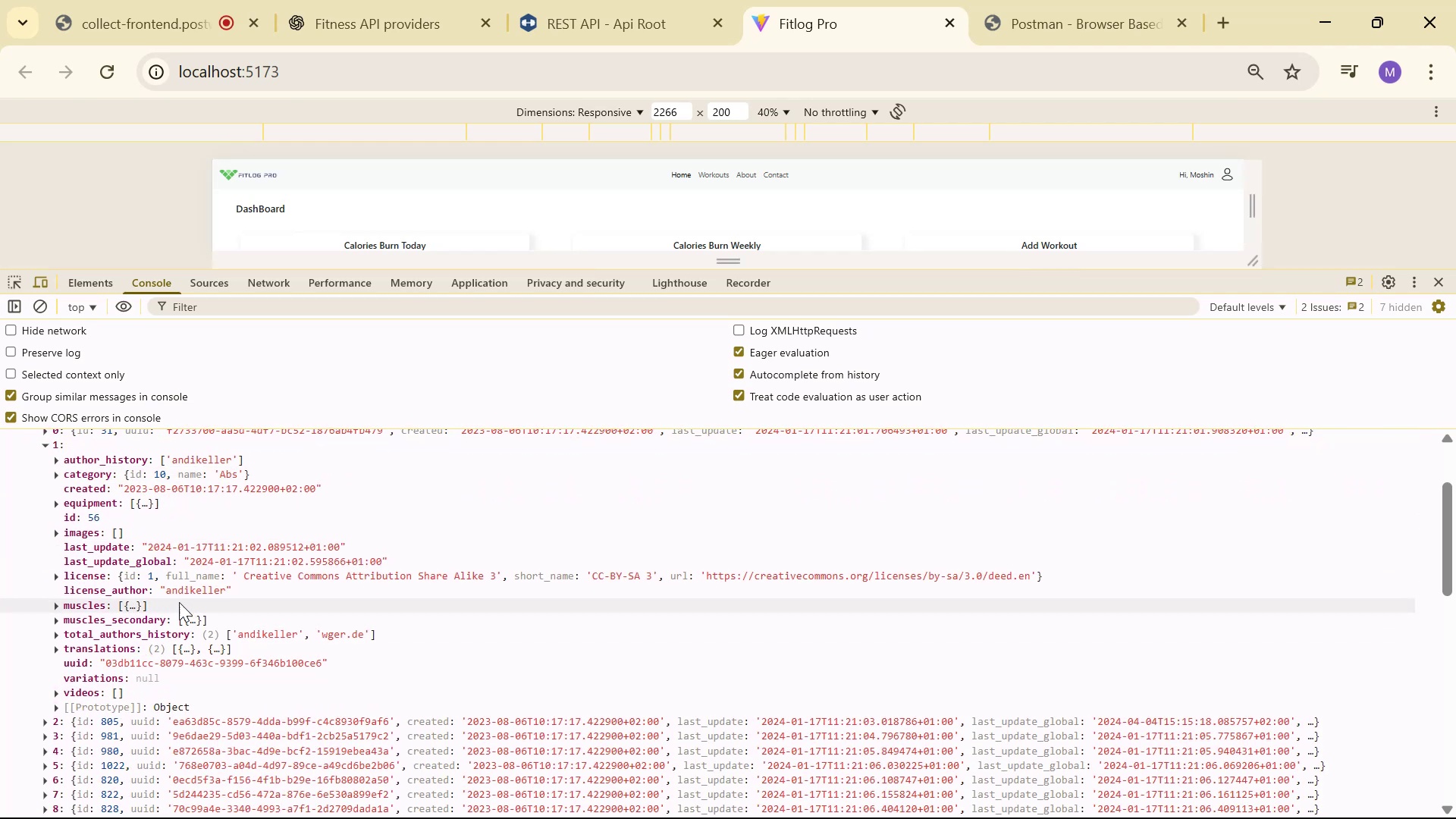 
key(Alt+Tab)
 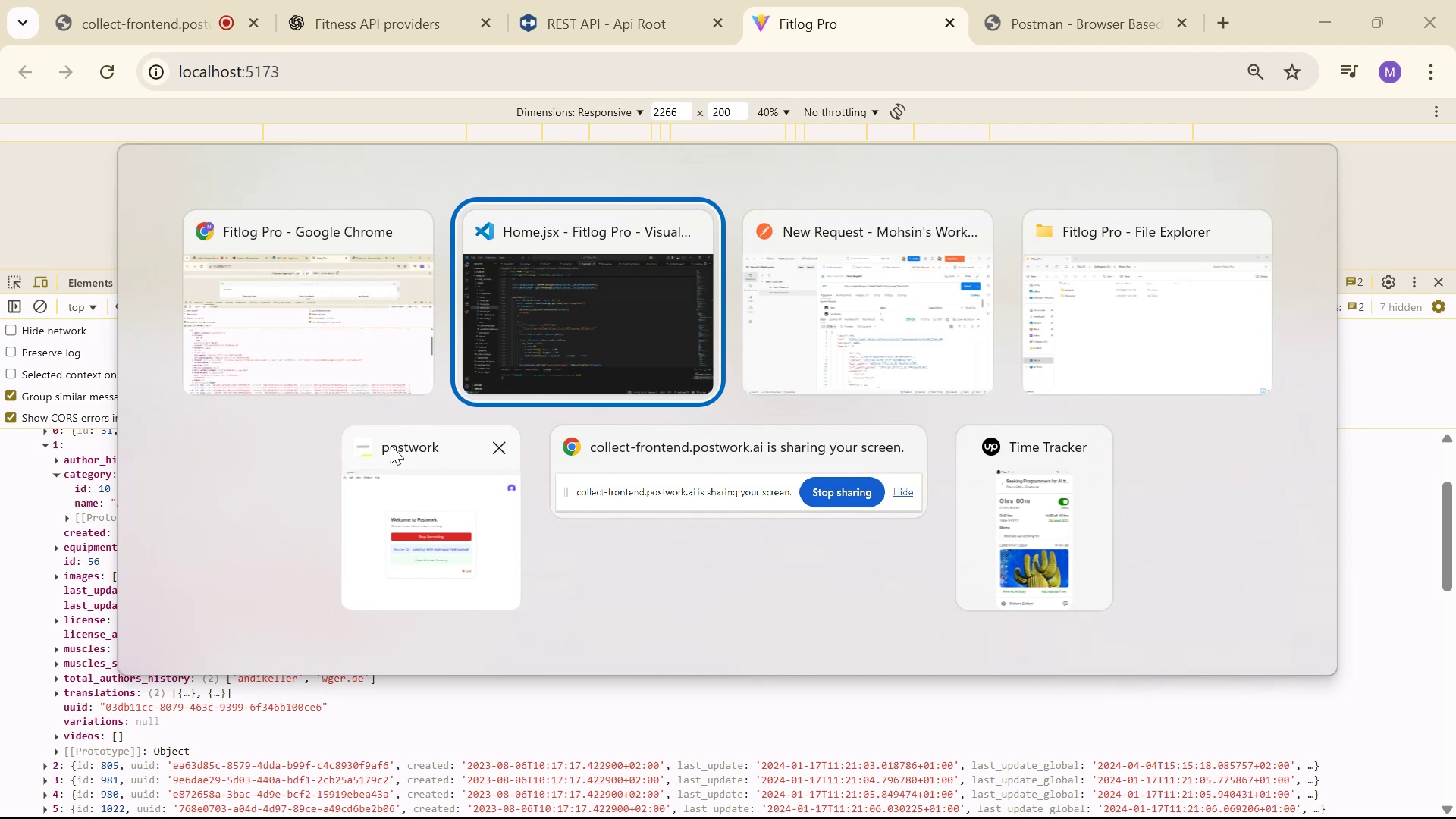 
scroll: coordinate [577, 465], scroll_direction: down, amount: 5.0
 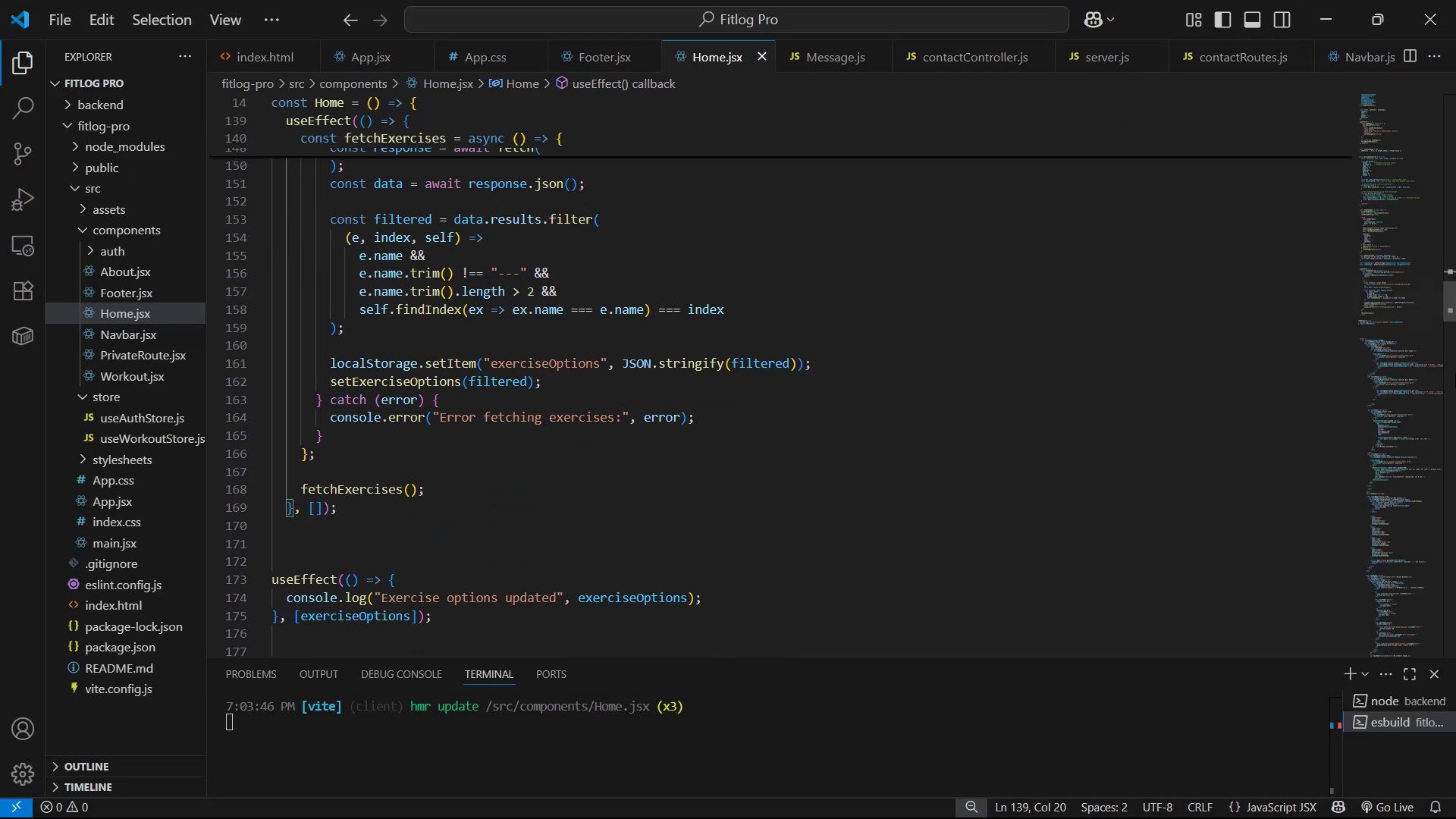 
left_click_drag(start_coordinate=[1455, 281], to_coordinate=[1450, 519])
 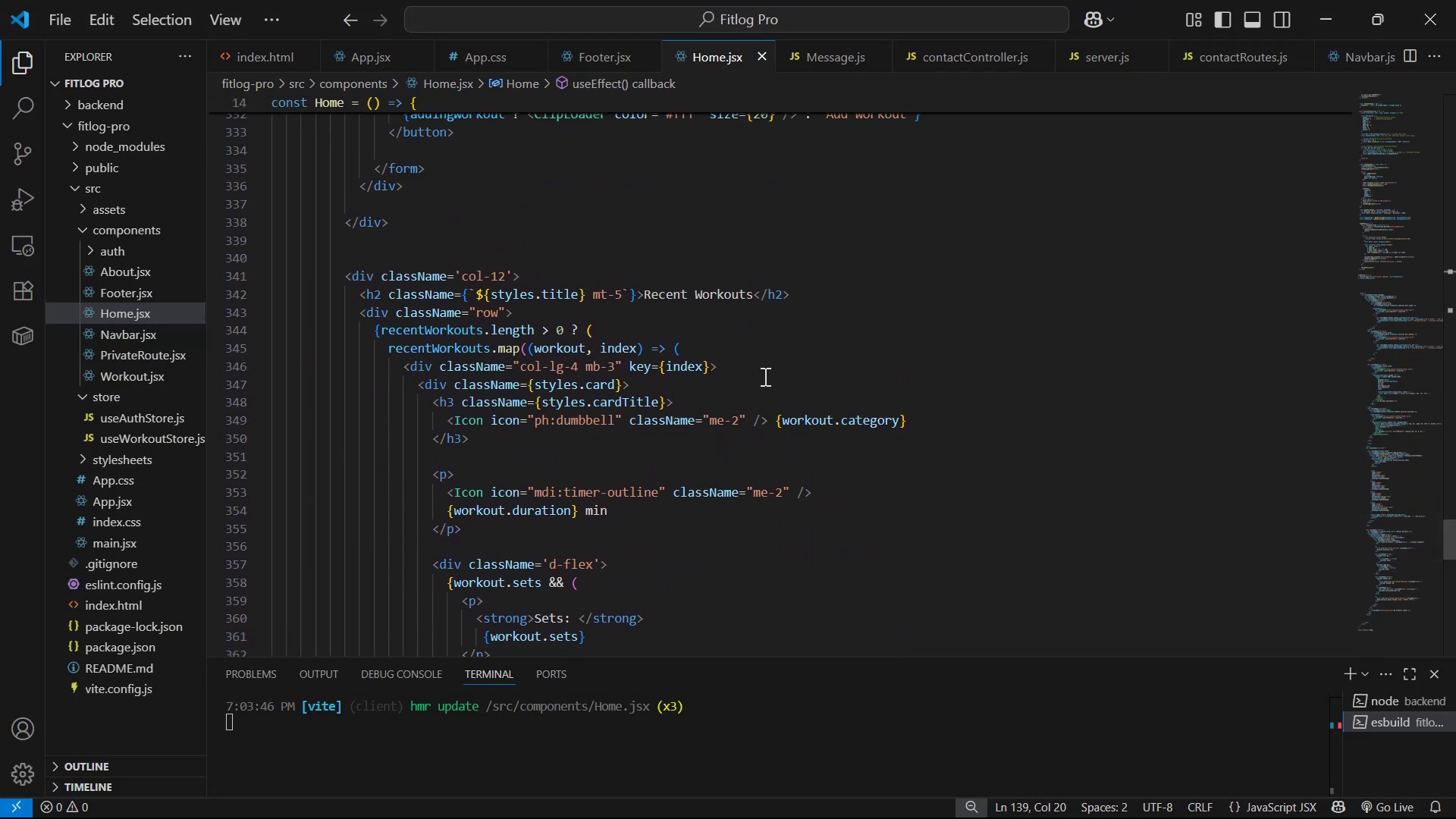 
scroll: coordinate [746, 360], scroll_direction: up, amount: 15.0
 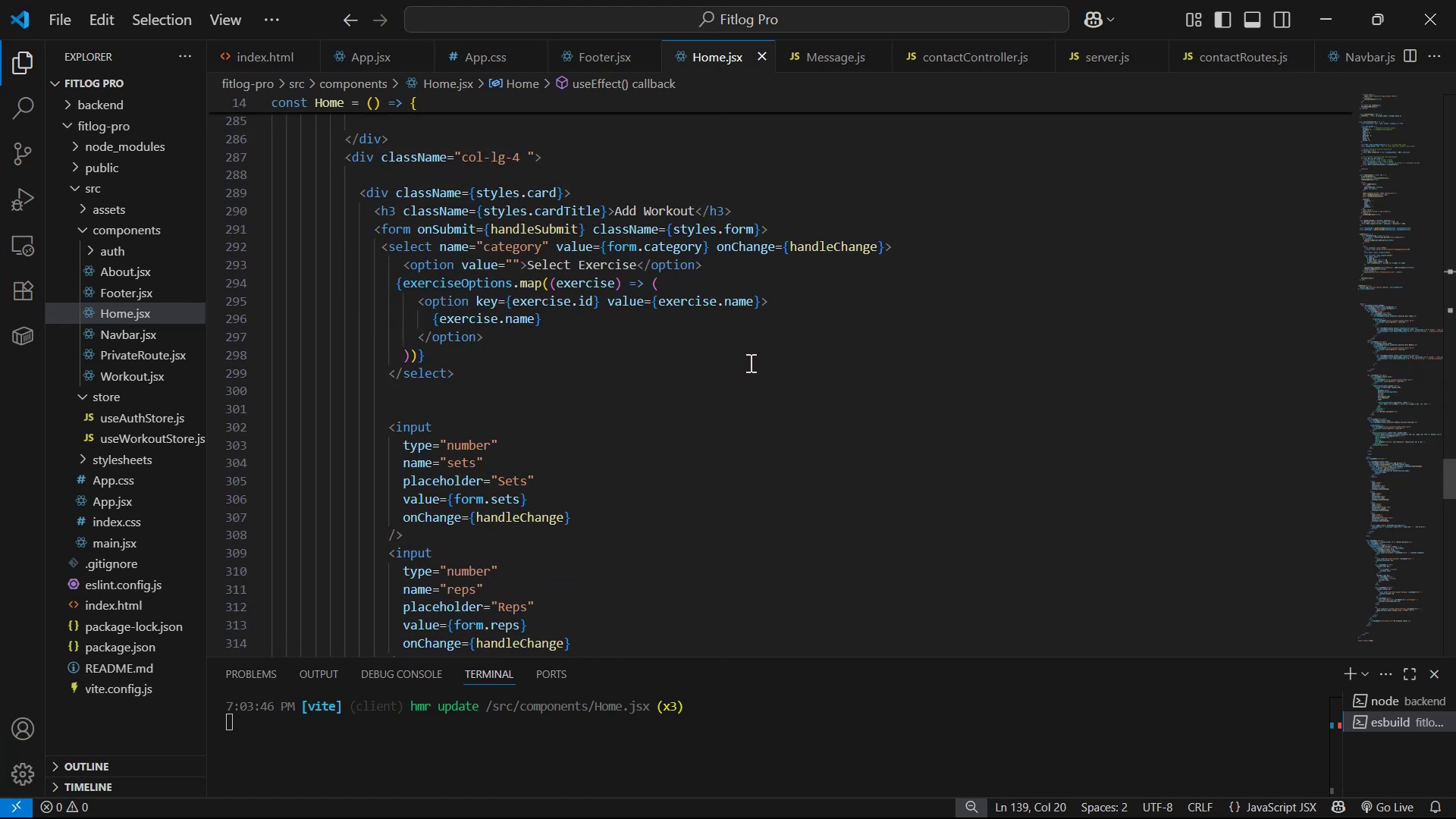 
wait(12.09)
 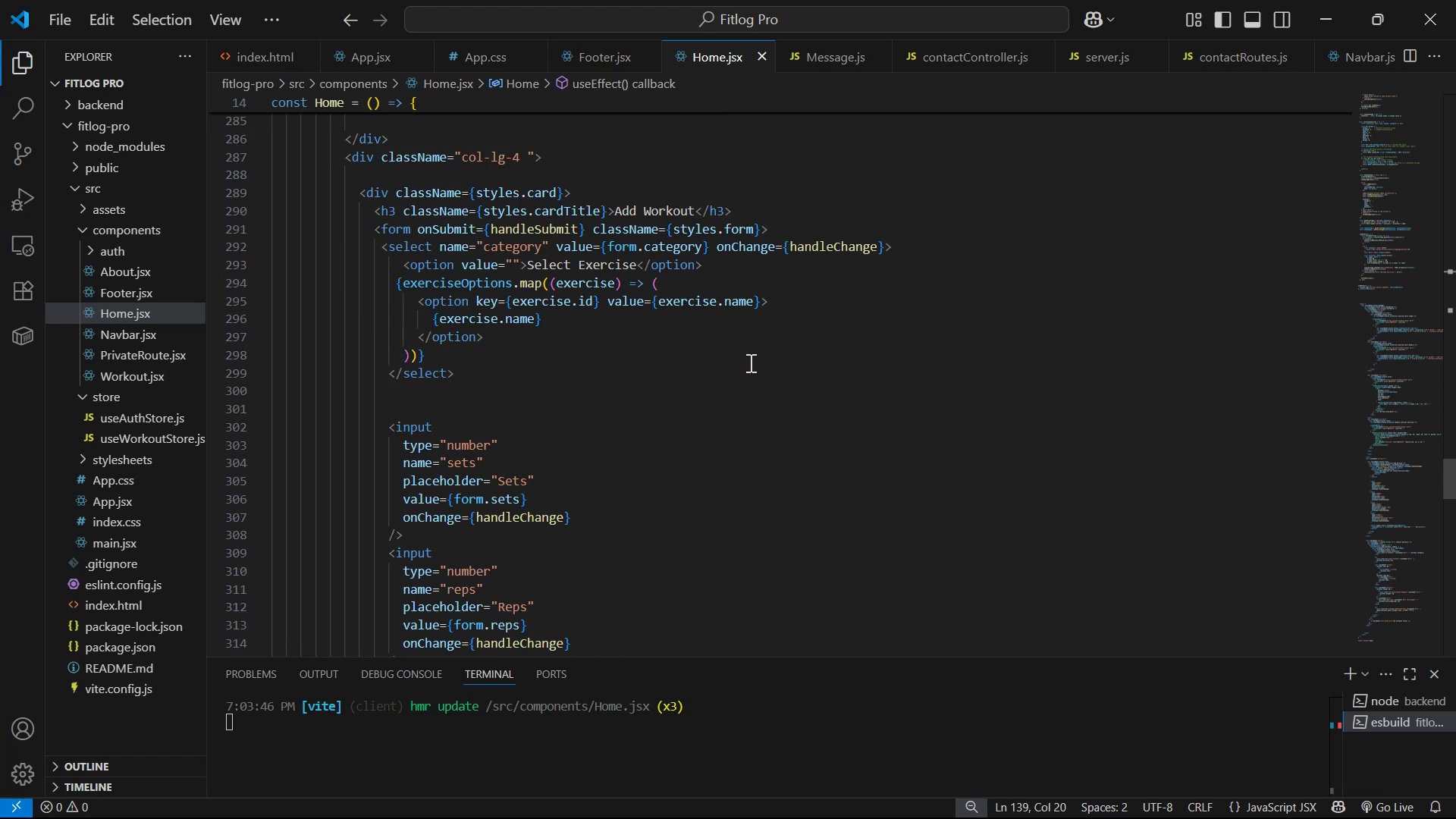 
key(Alt+Tab)
 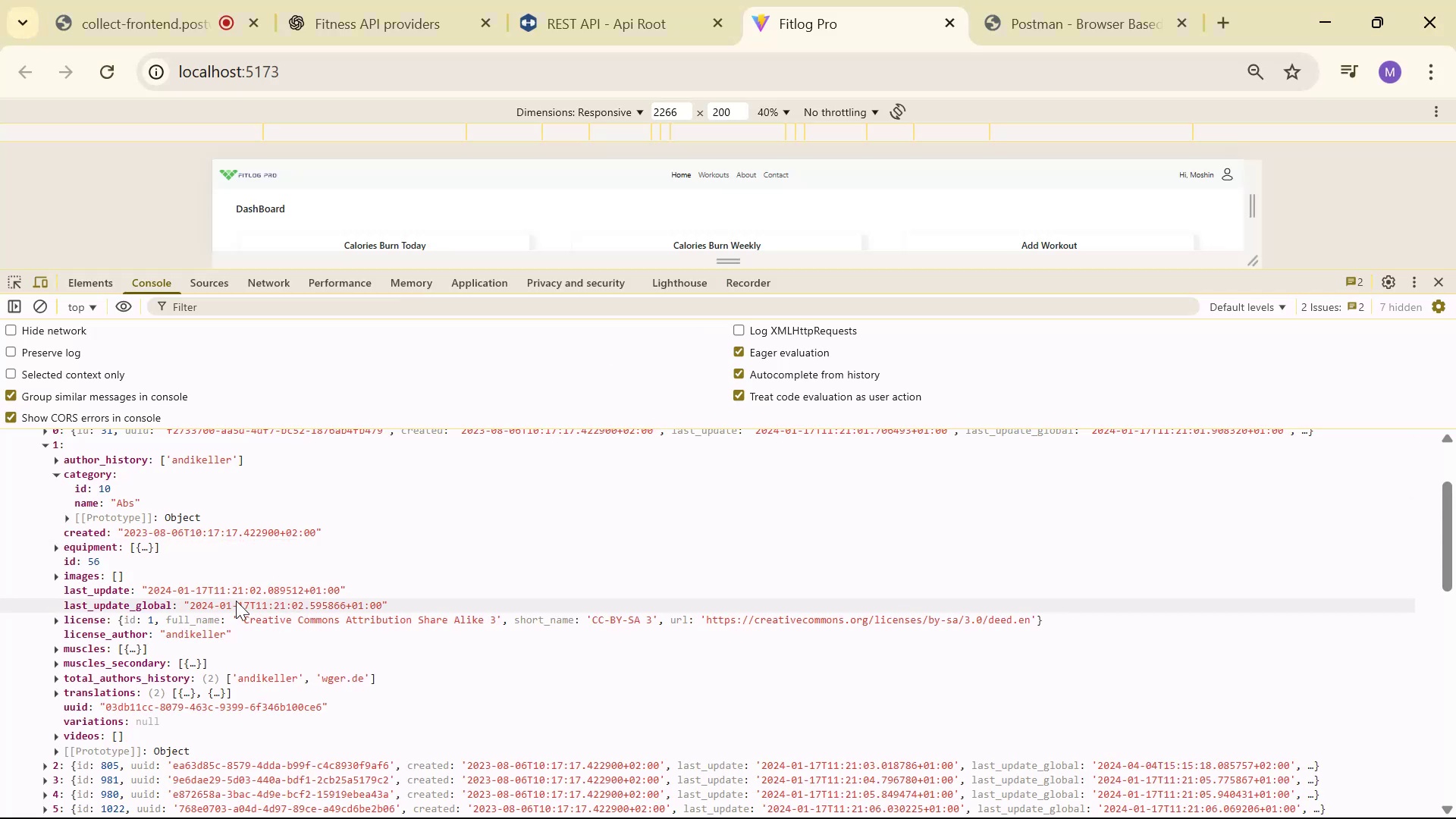 
scroll: coordinate [307, 520], scroll_direction: up, amount: 2.0
 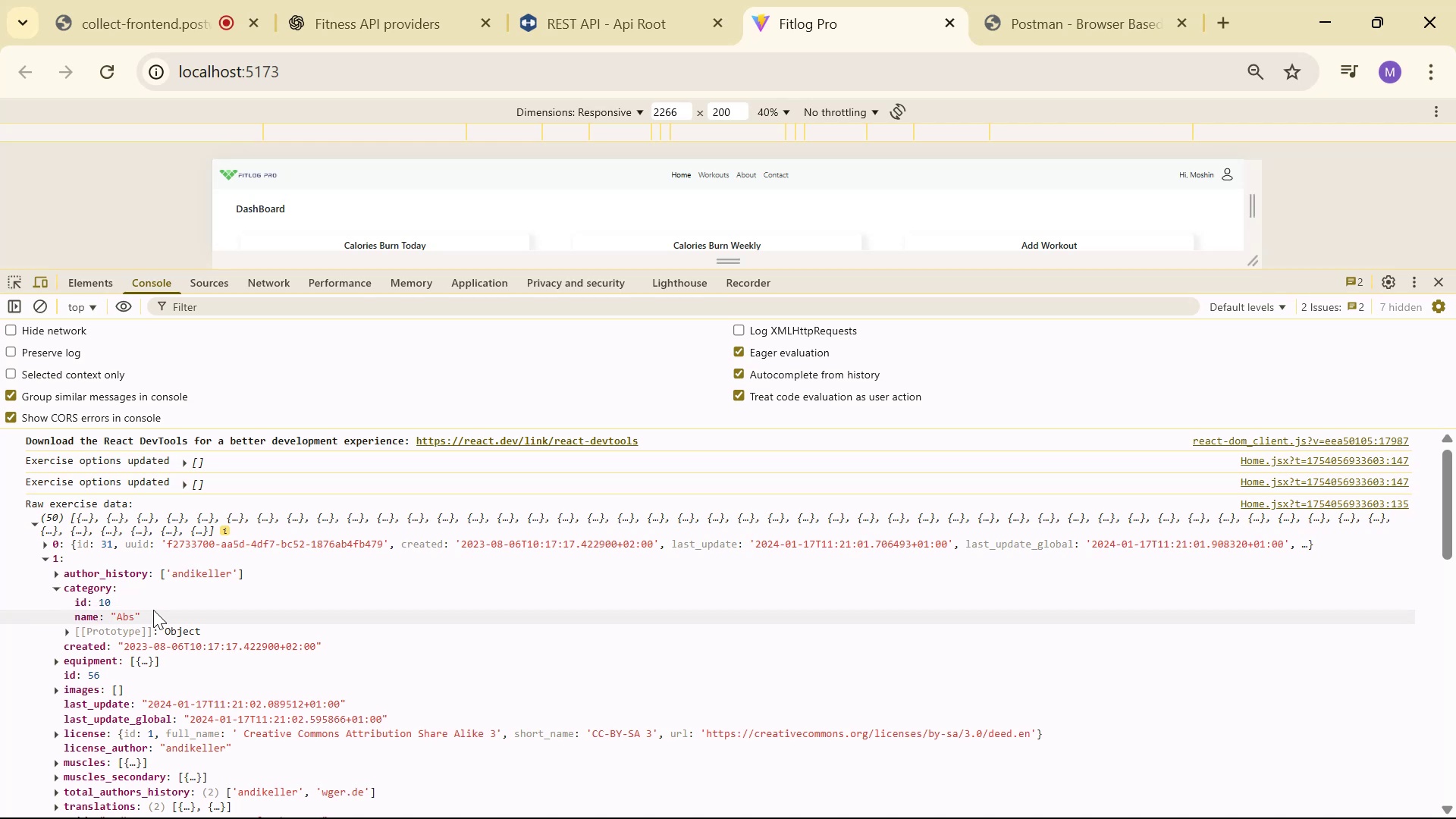 
left_click_drag(start_coordinate=[115, 582], to_coordinate=[62, 582])
 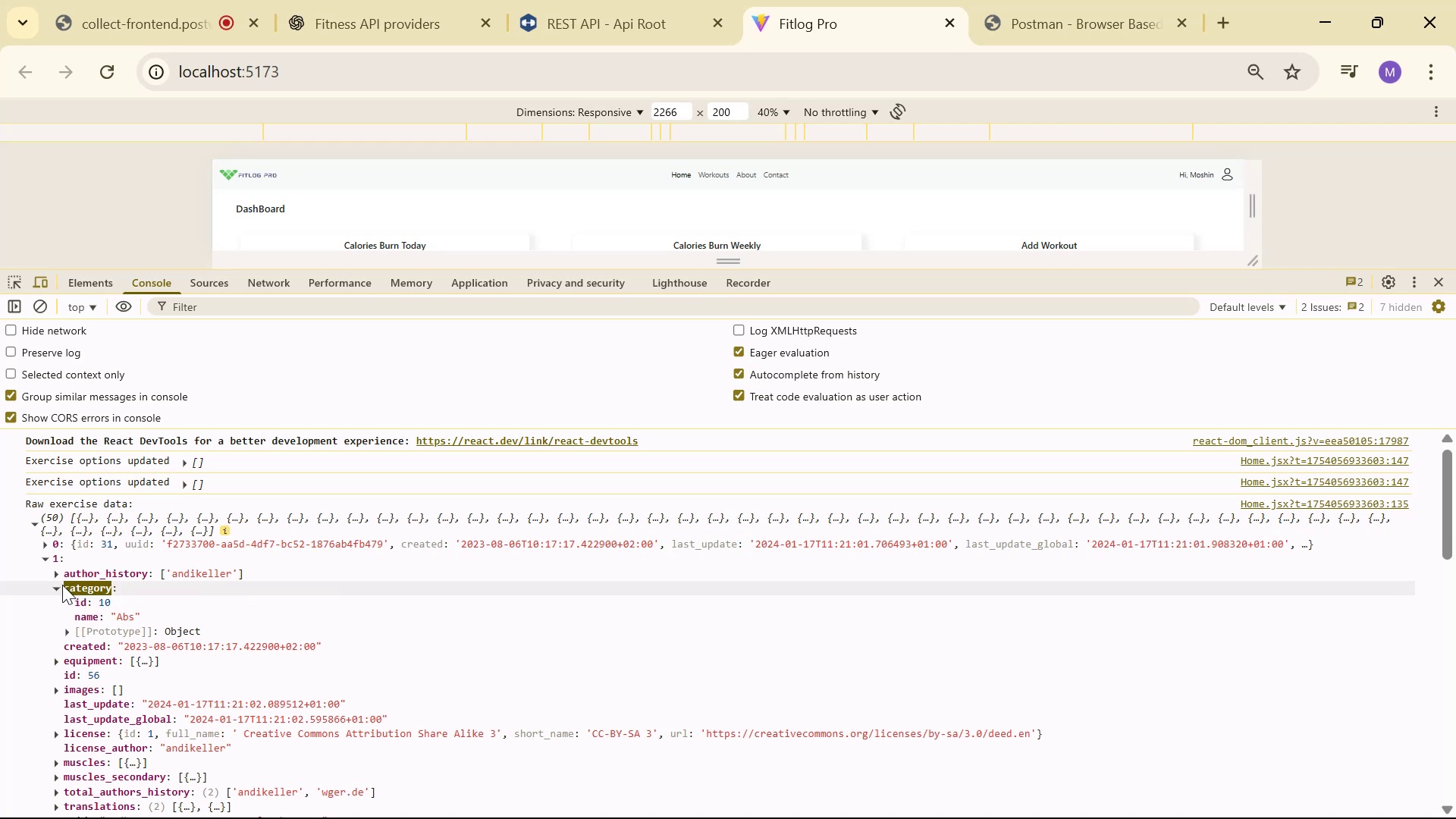 
key(Control+C)
 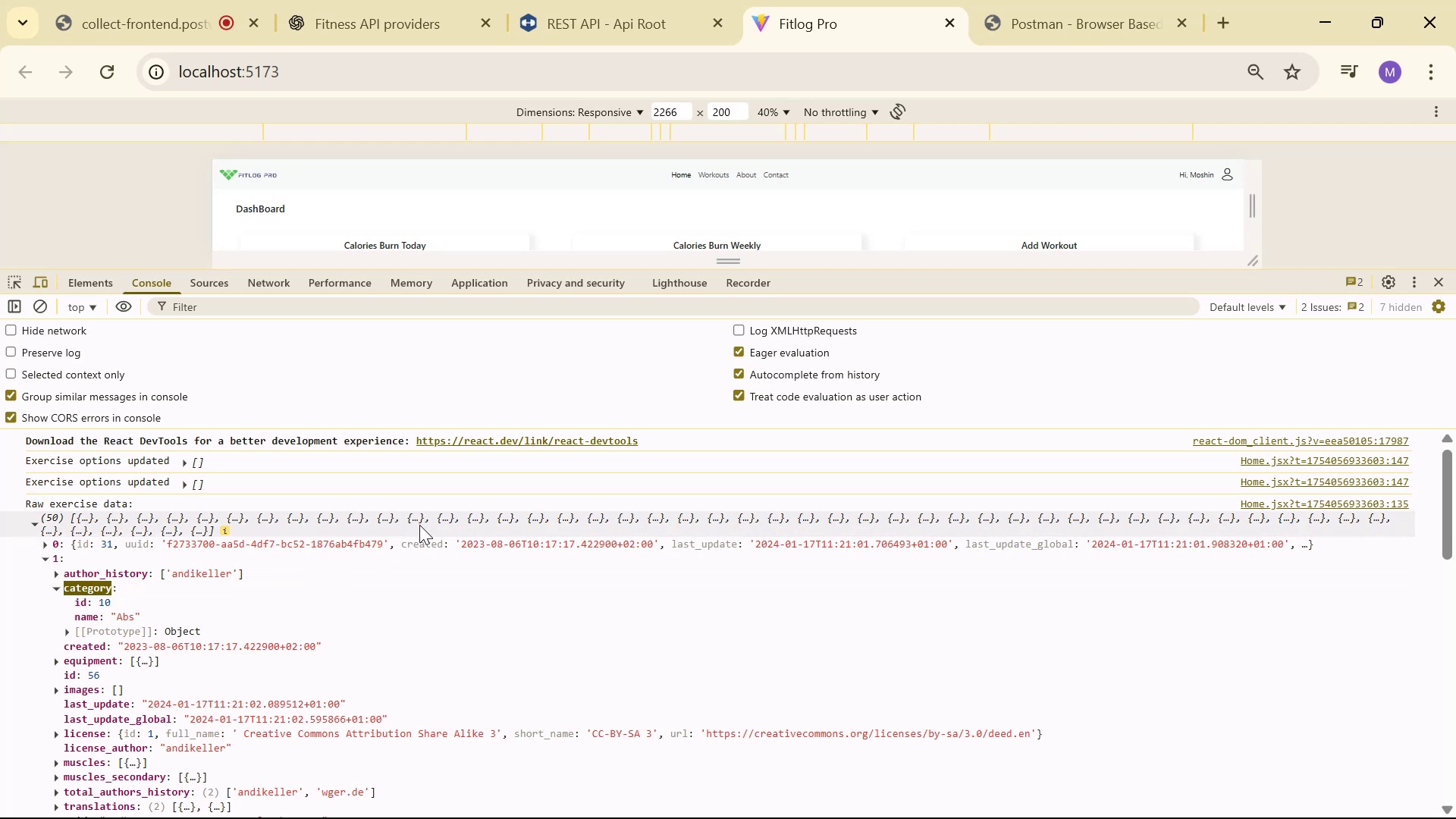 
key(Alt+AltLeft)
 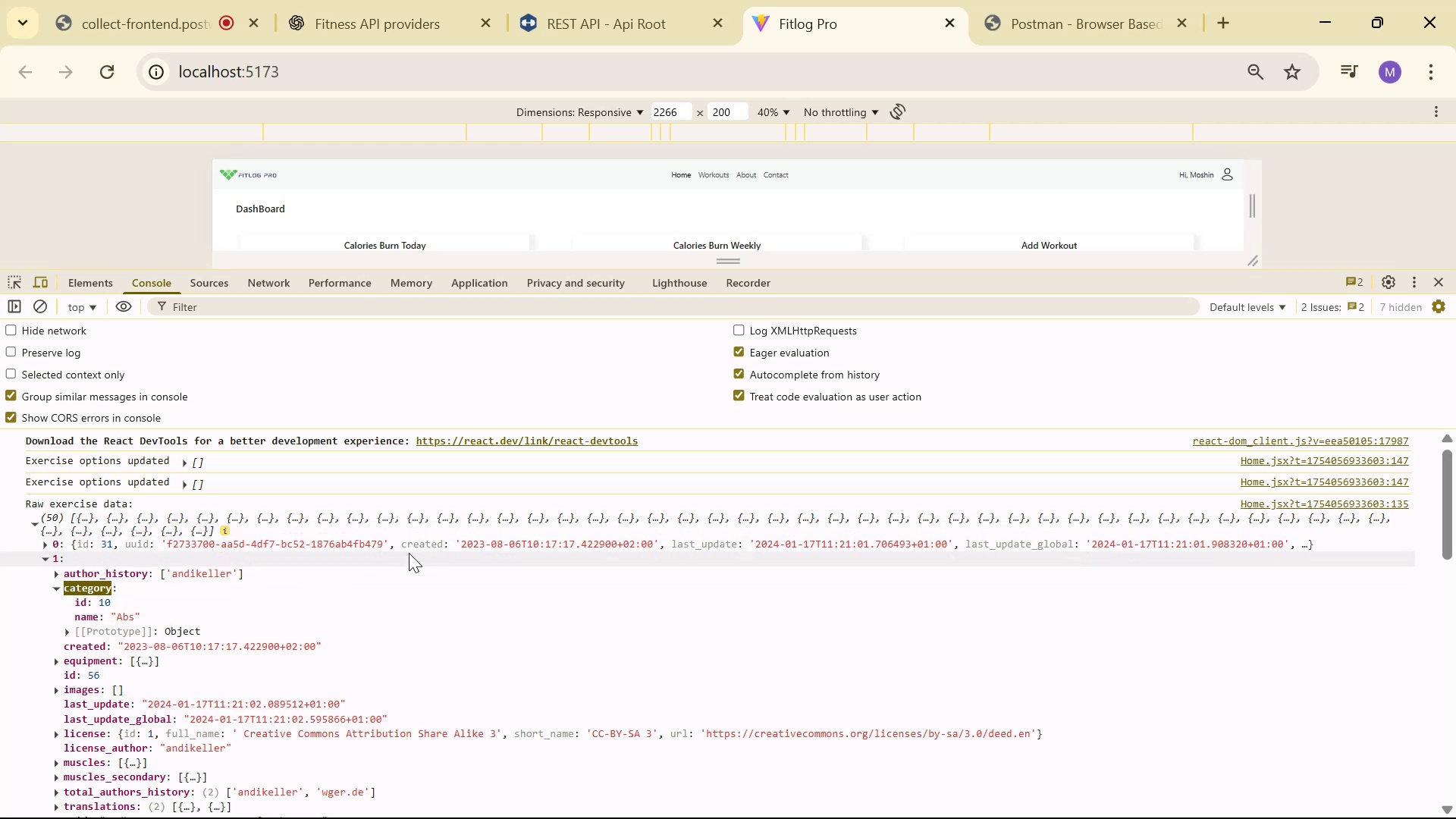 
key(Alt+Tab)
 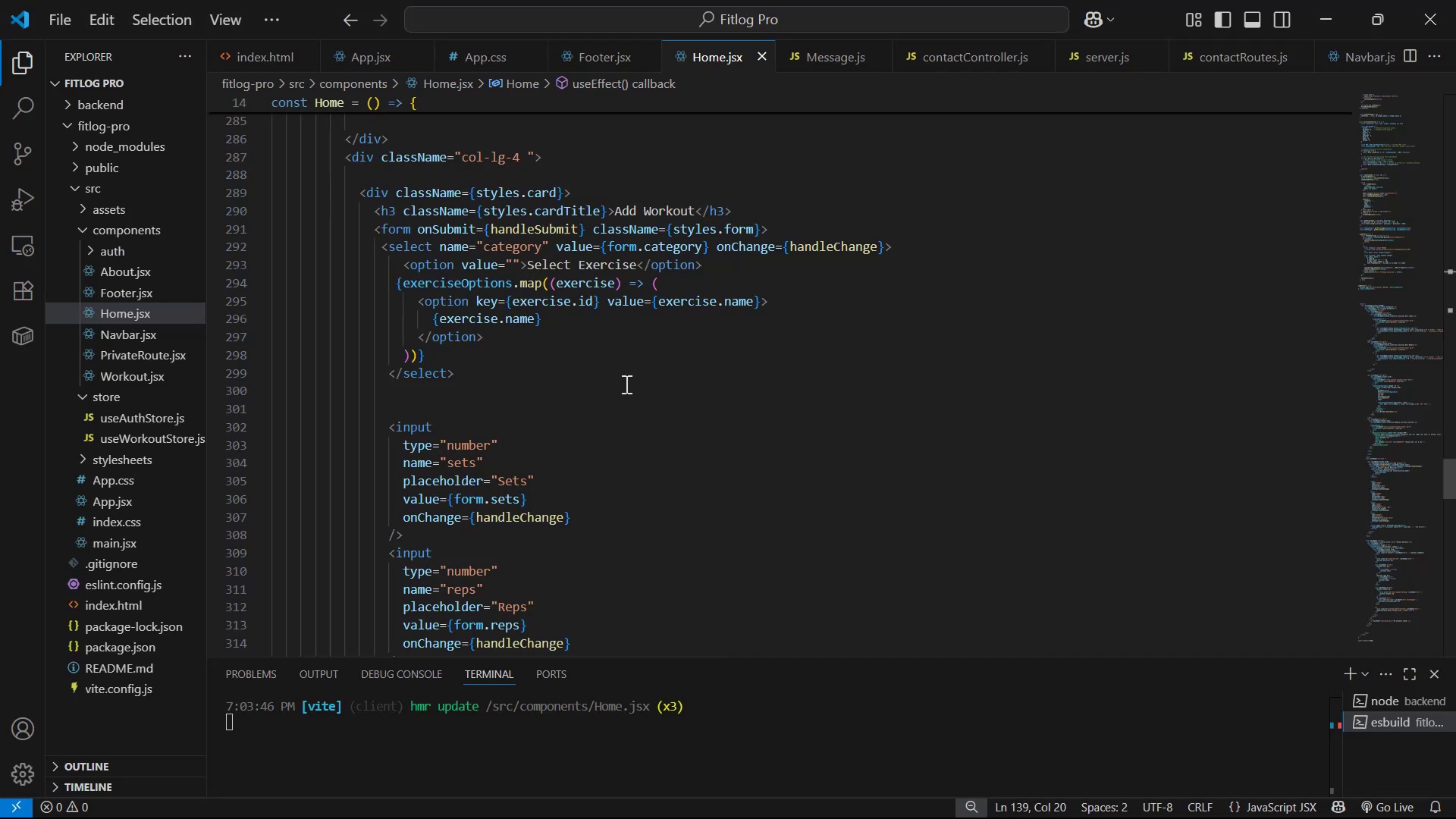 
left_click([720, 303])
 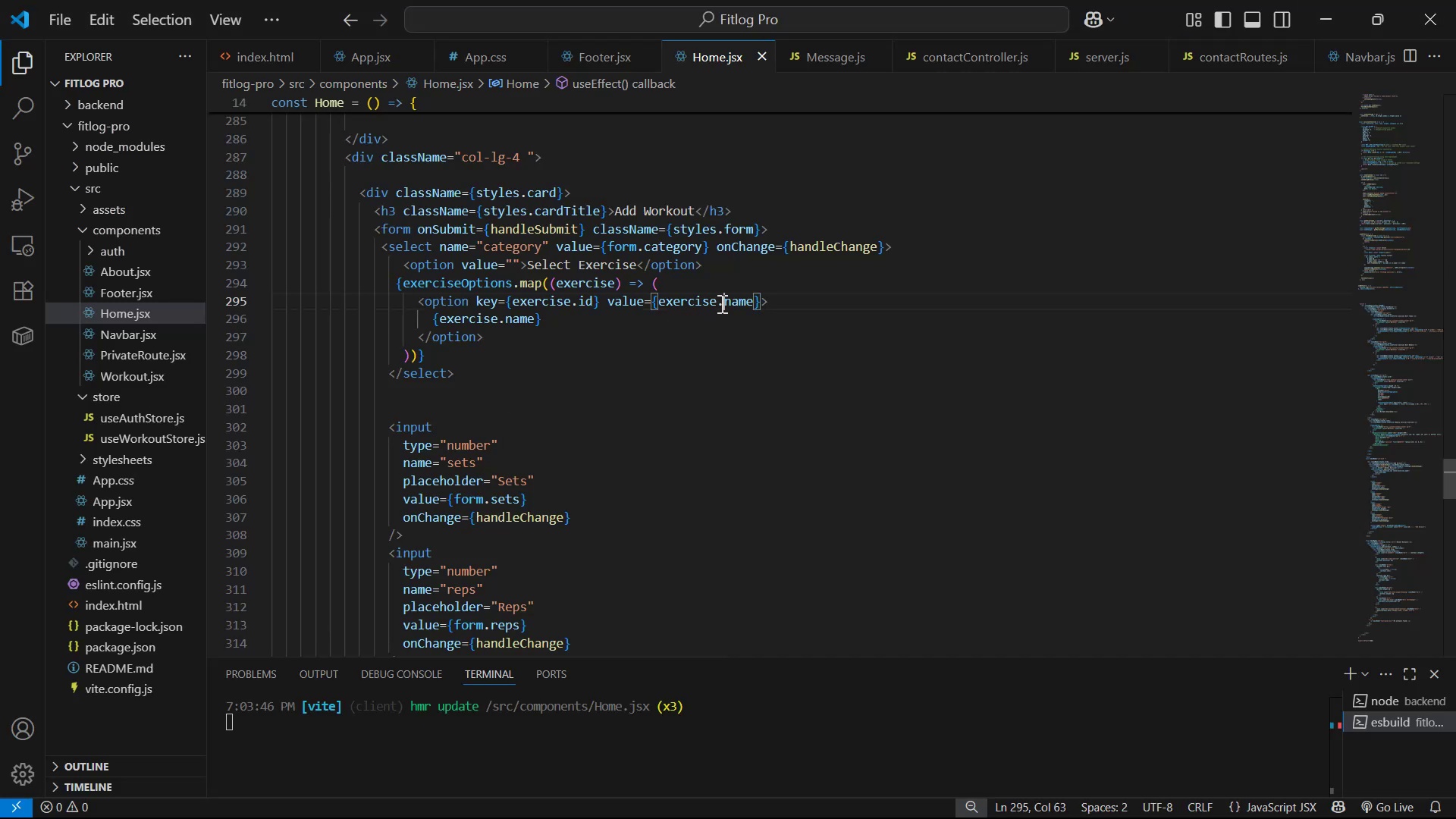 
key(Control+V)
 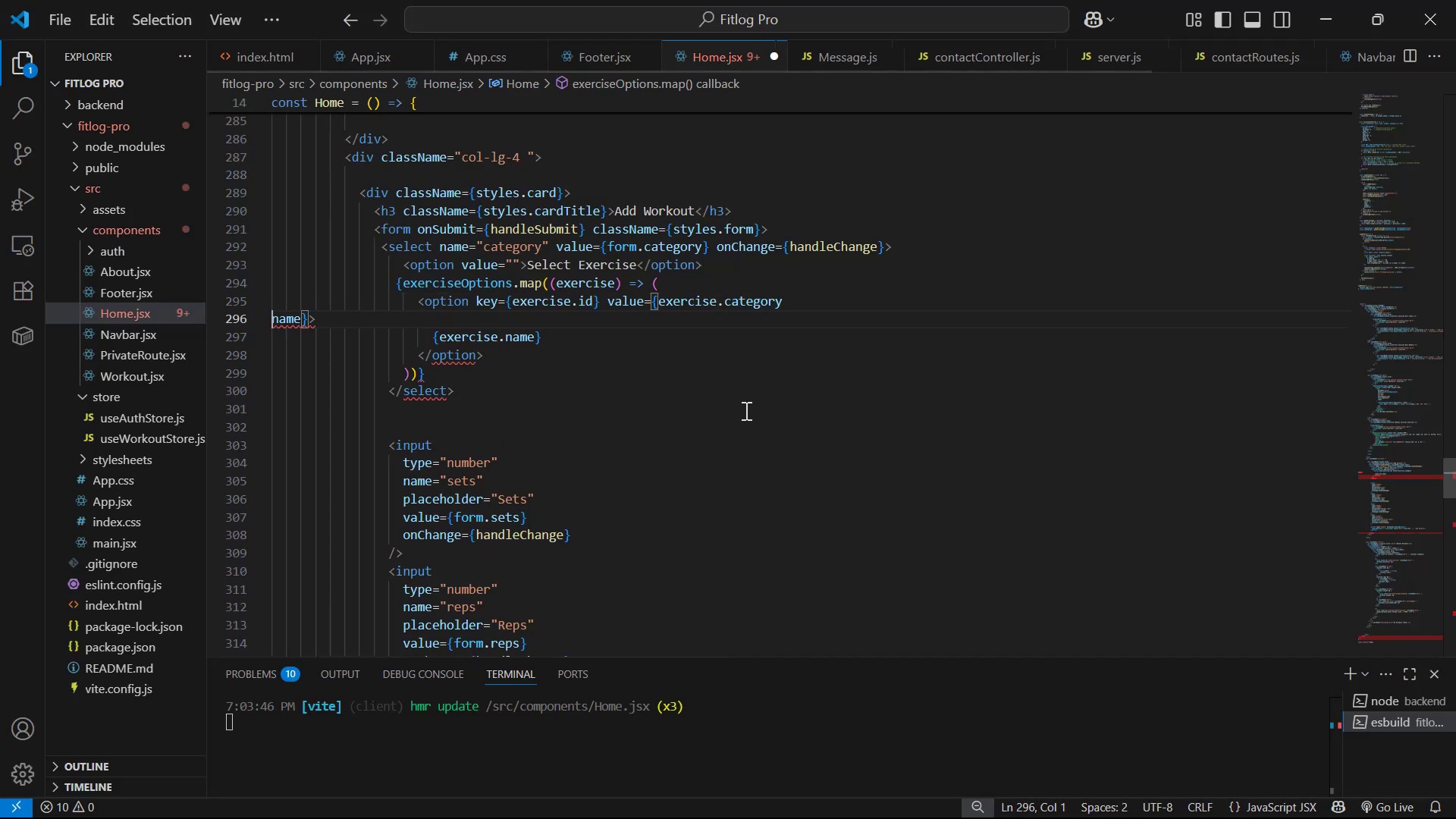 
key(Backspace)
 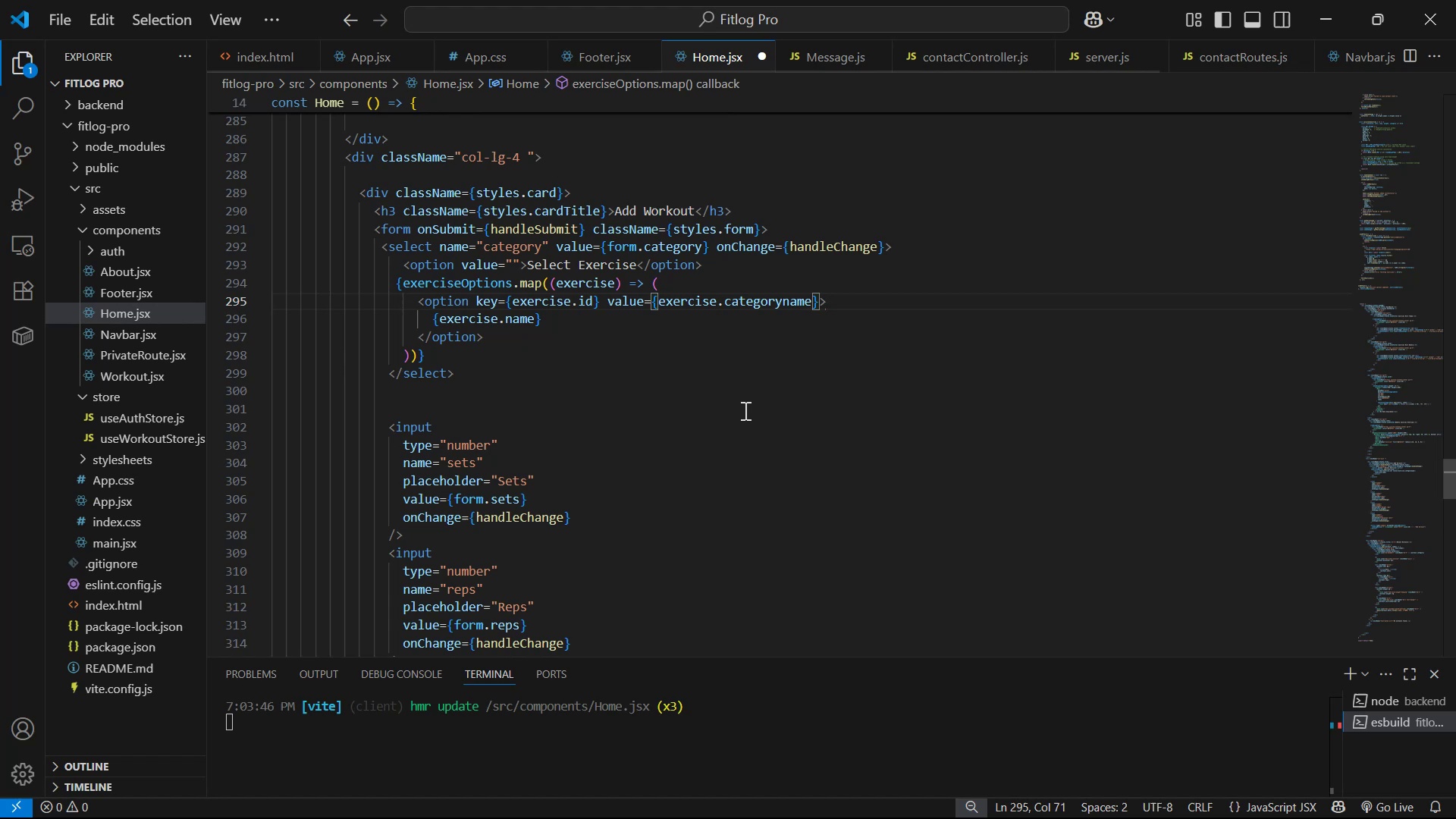 
key(Period)
 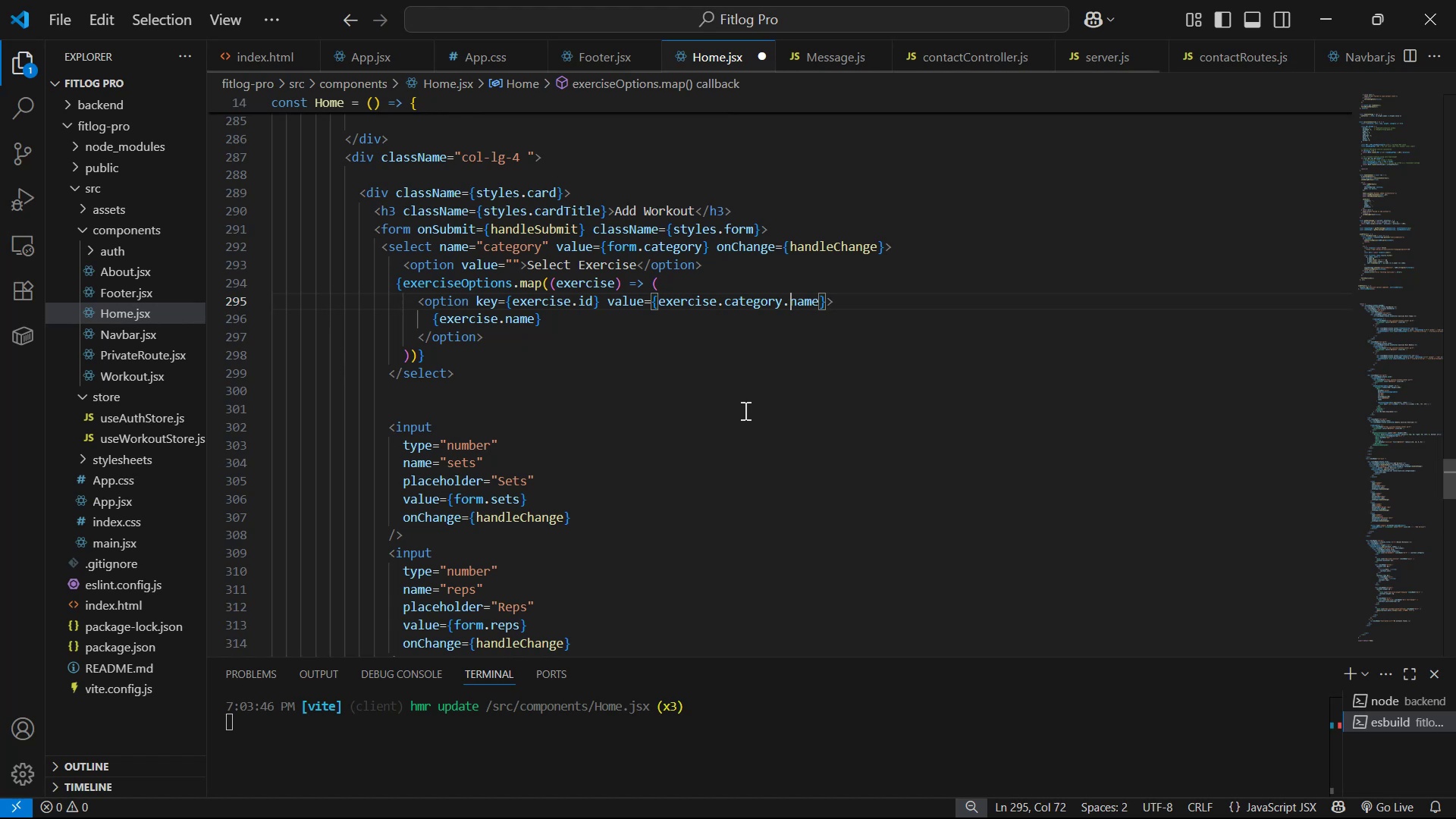 
key(Control+S)
 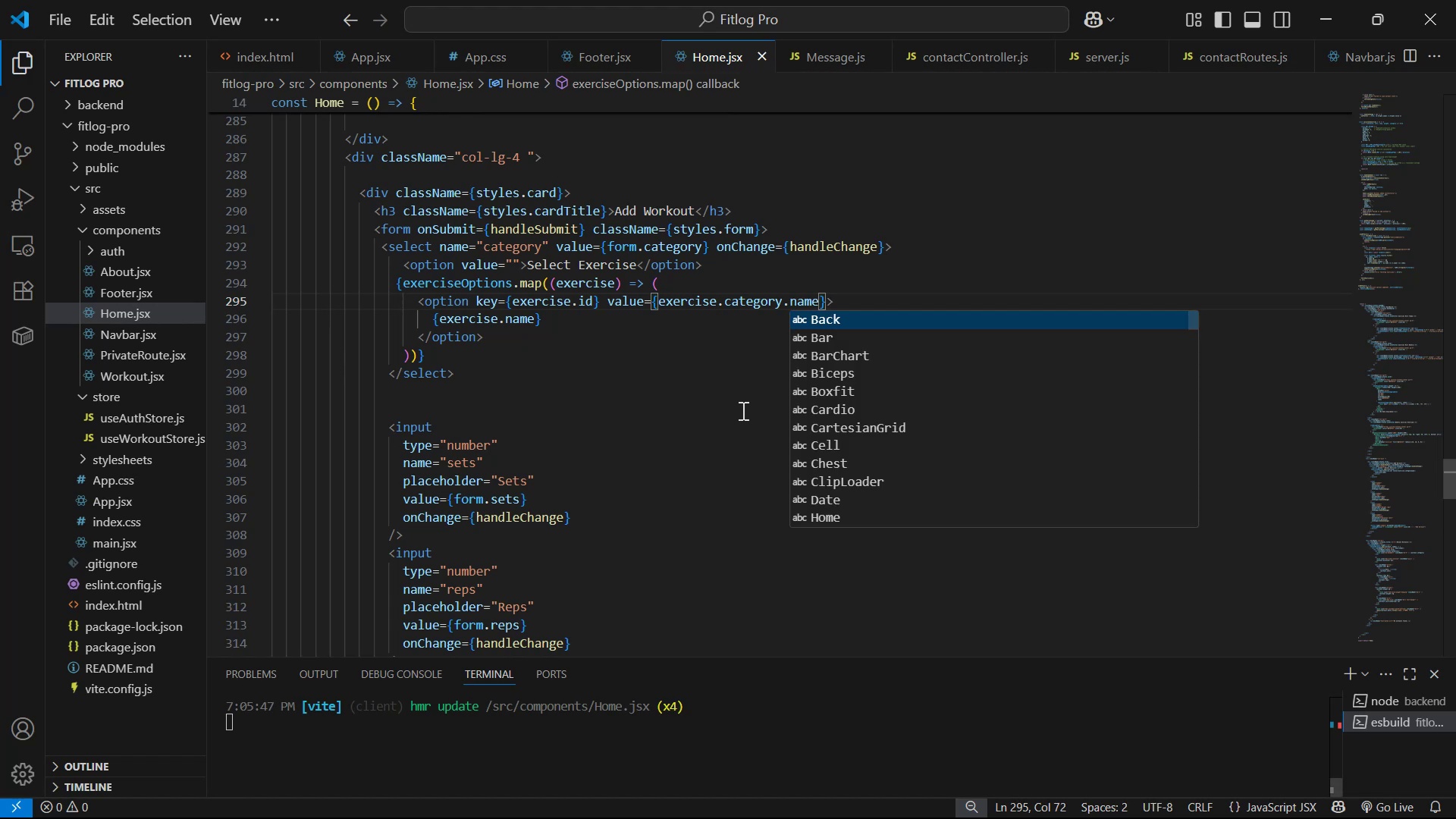 
key(Alt+AltLeft)
 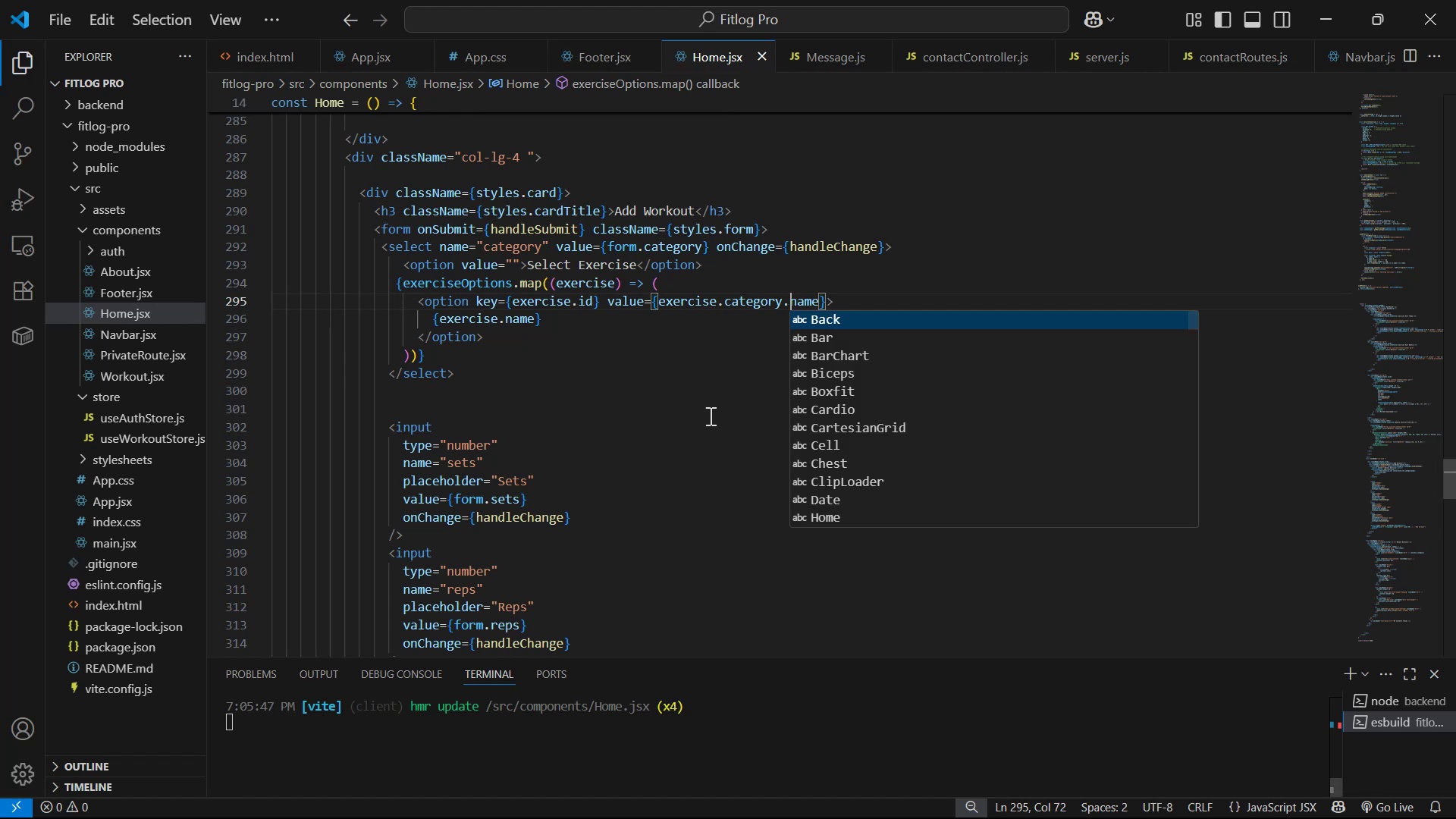 
key(Alt+Tab)
 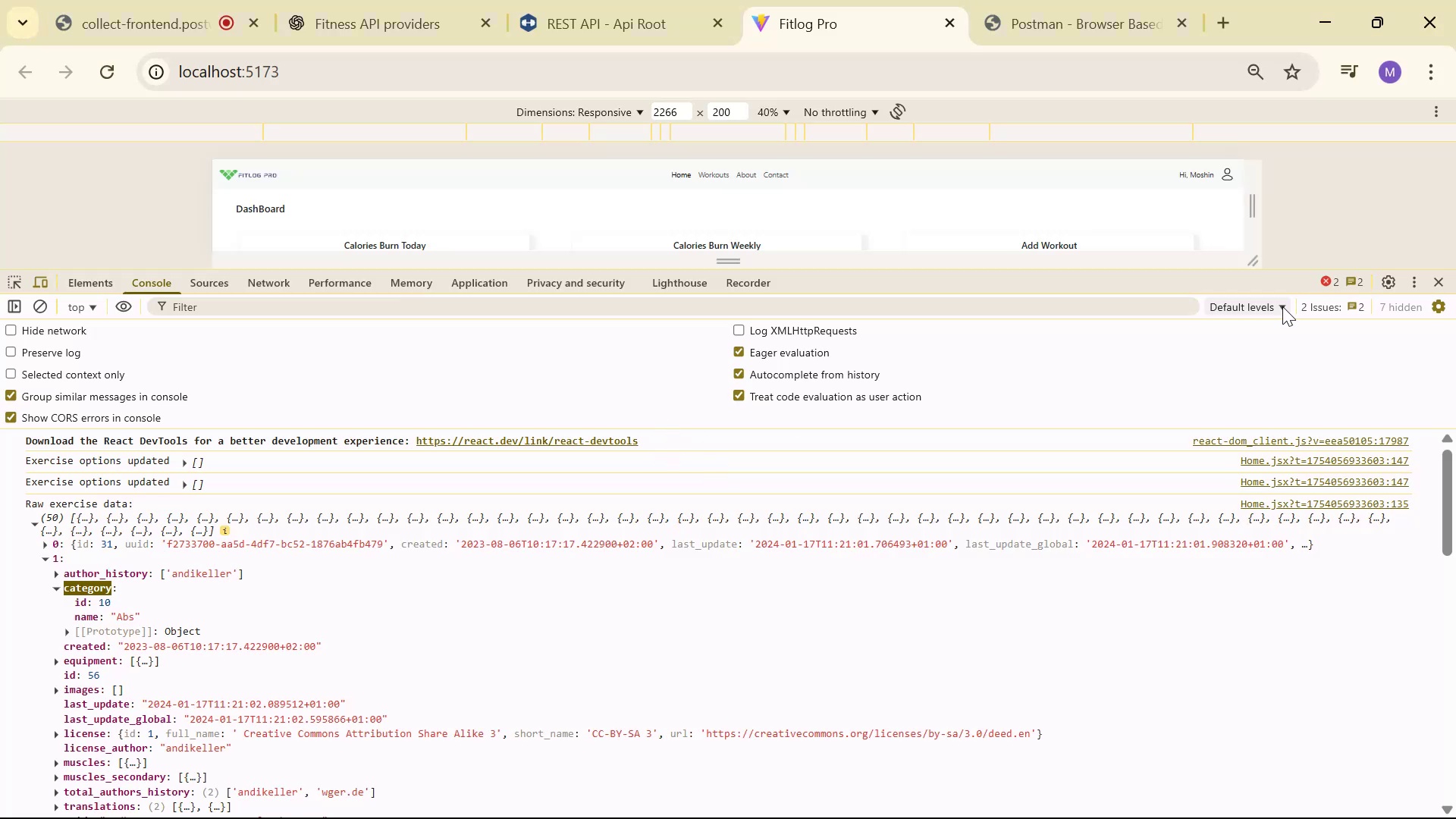 
left_click_drag(start_coordinate=[1431, 276], to_coordinate=[1435, 274])
 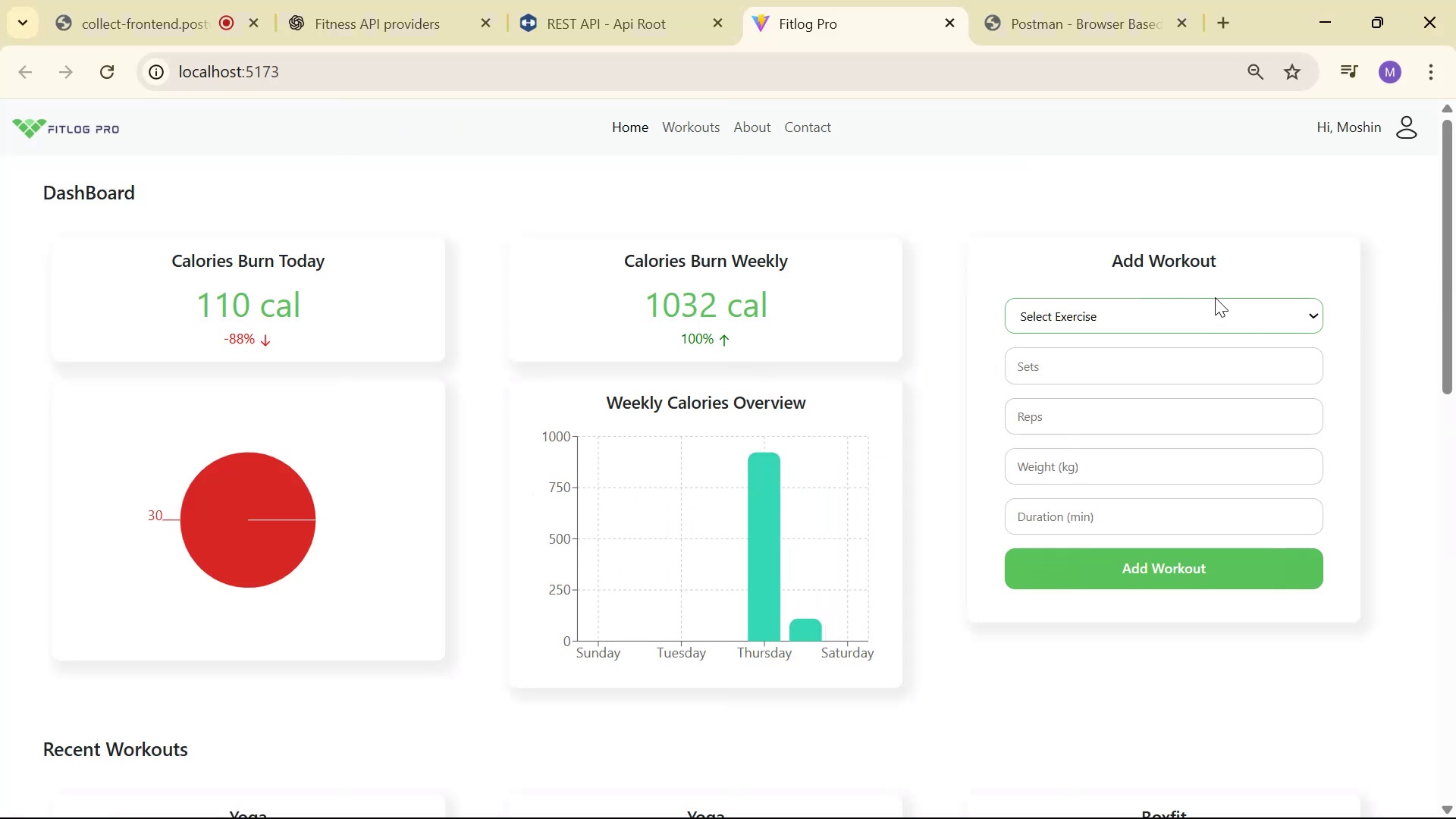 
left_click_drag(start_coordinate=[1216, 304], to_coordinate=[1210, 304])
 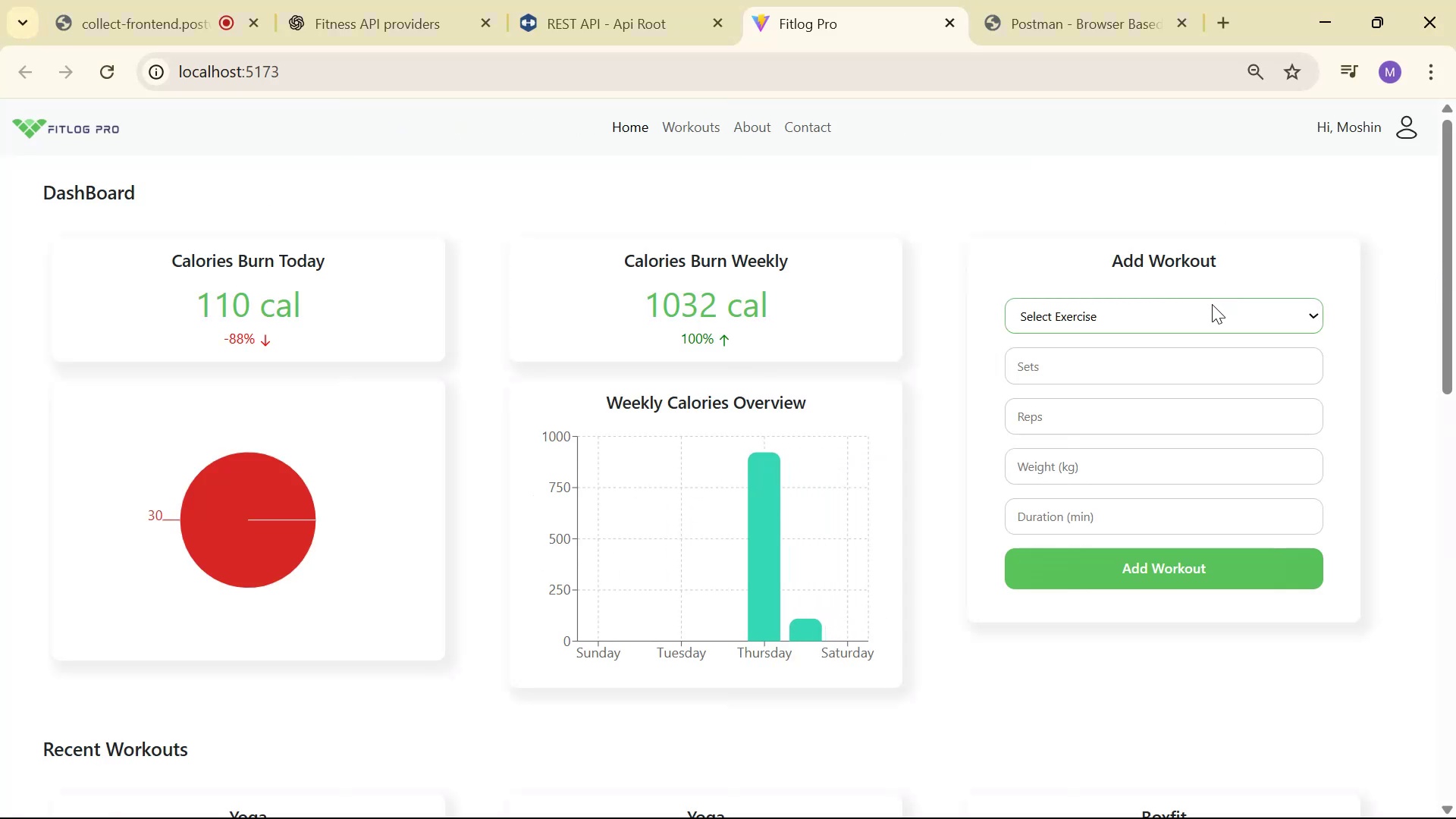 
key(Alt+AltLeft)
 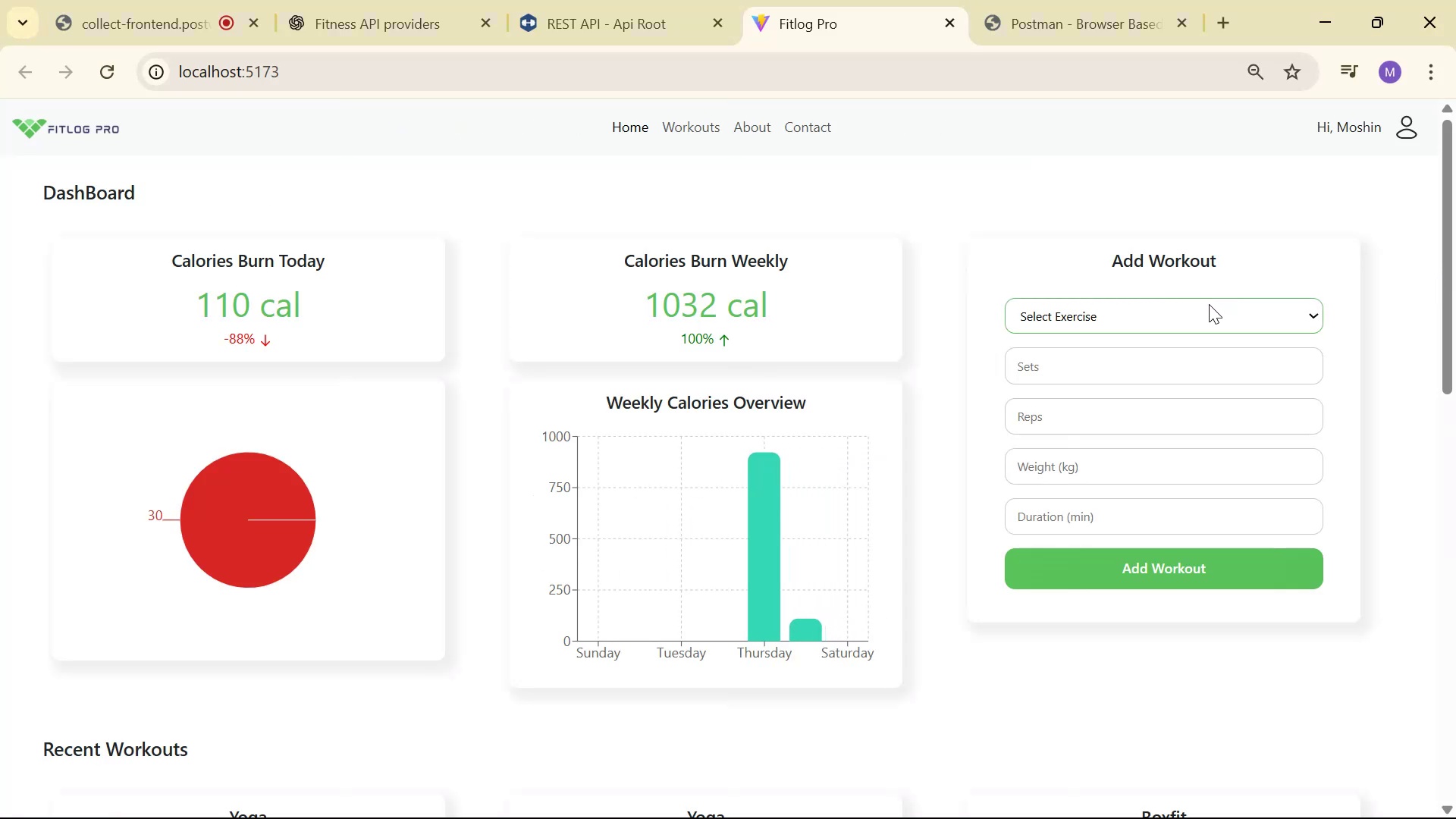 
key(Alt+Tab)
 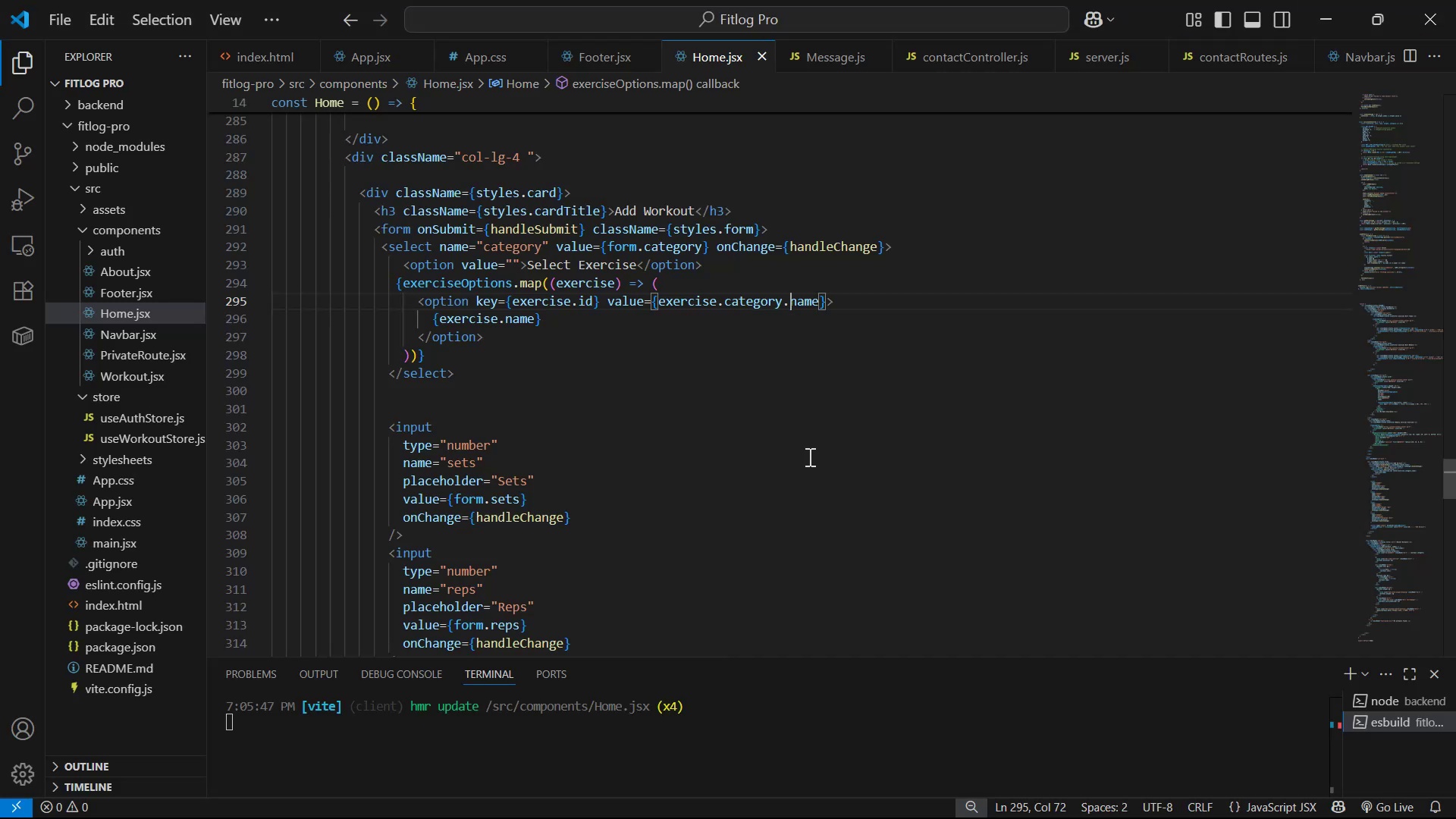 
scroll: coordinate [722, 435], scroll_direction: up, amount: 1.0
 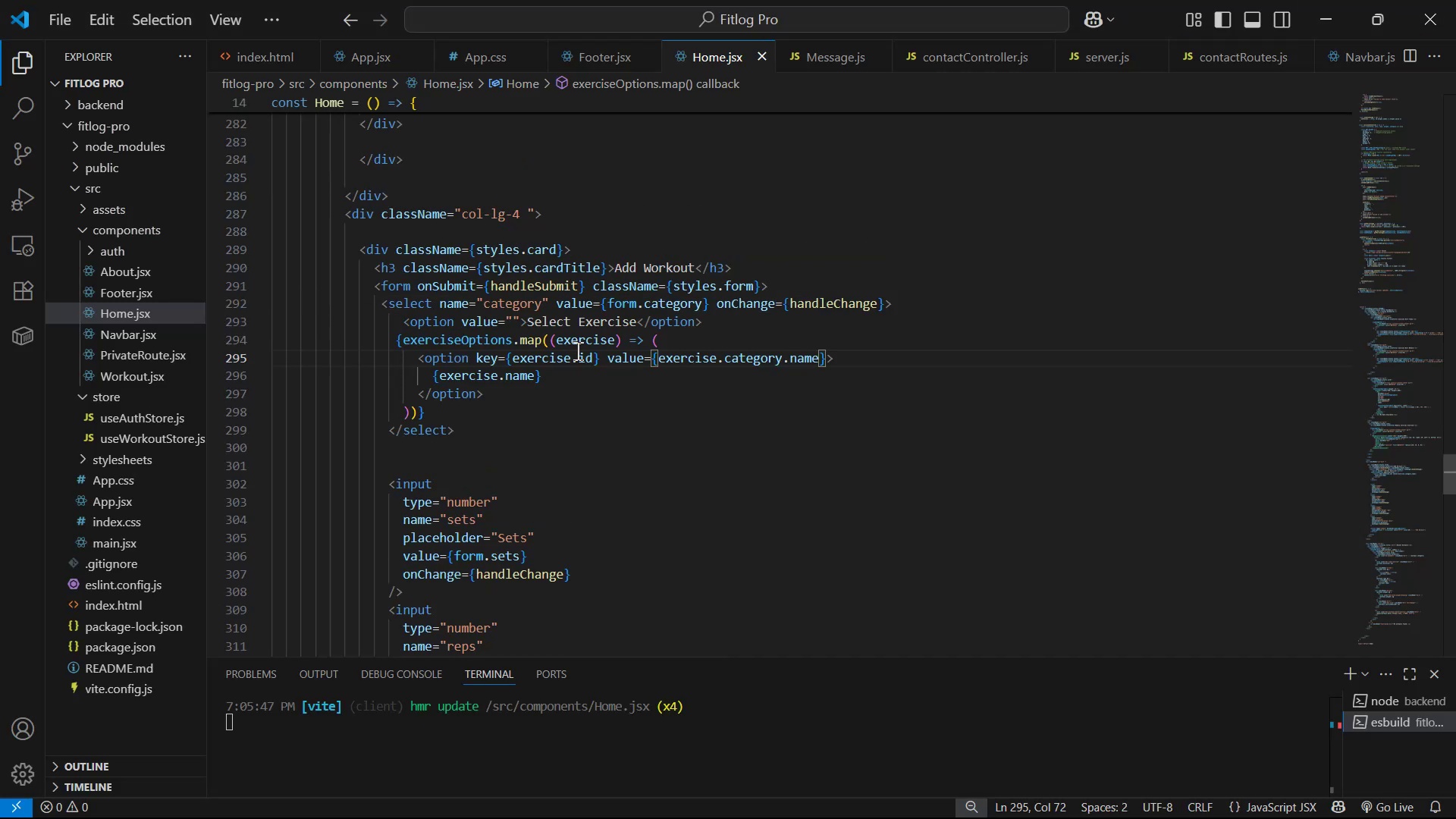 
left_click([585, 344])
 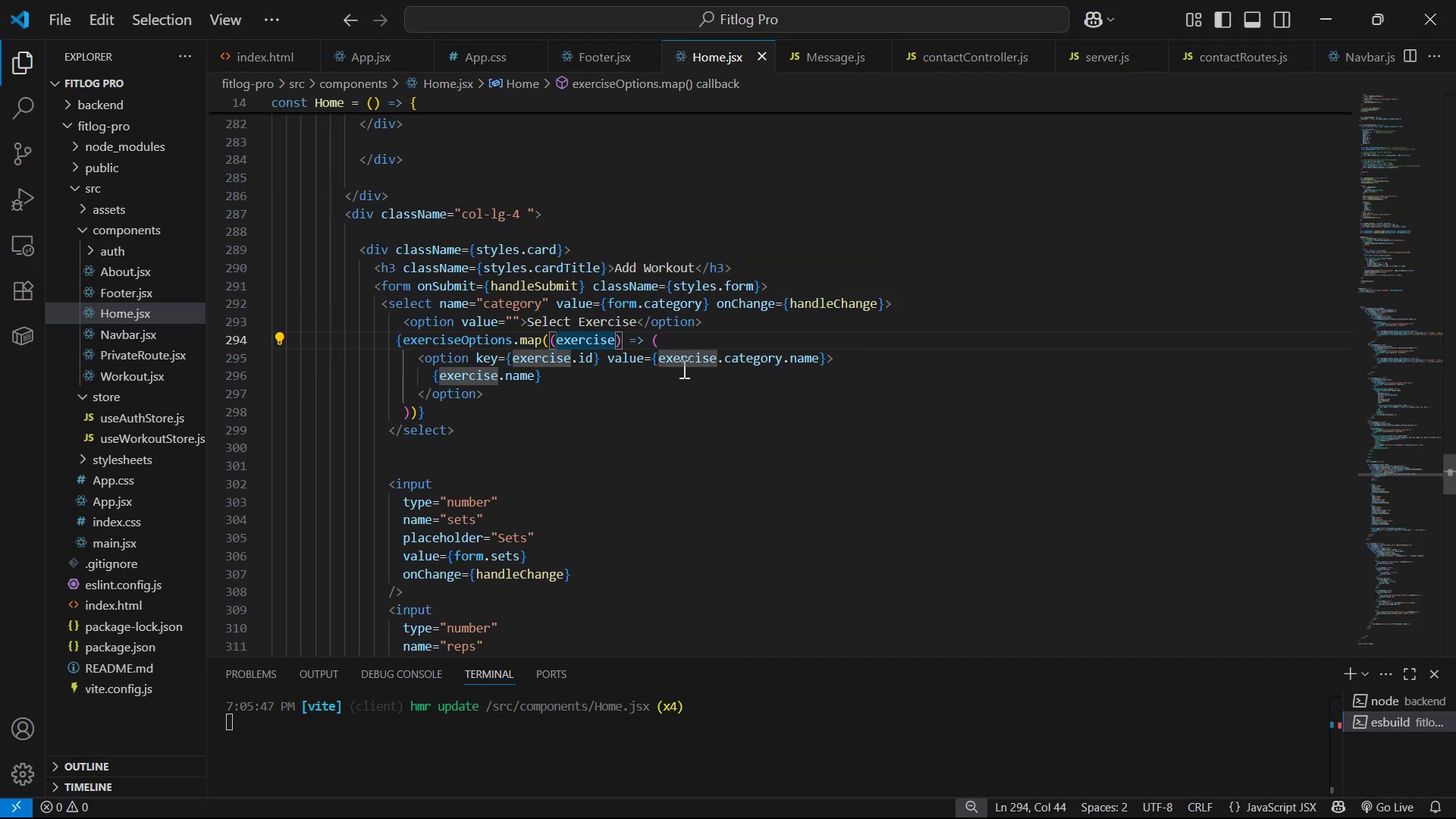 
key(Alt+AltLeft)
 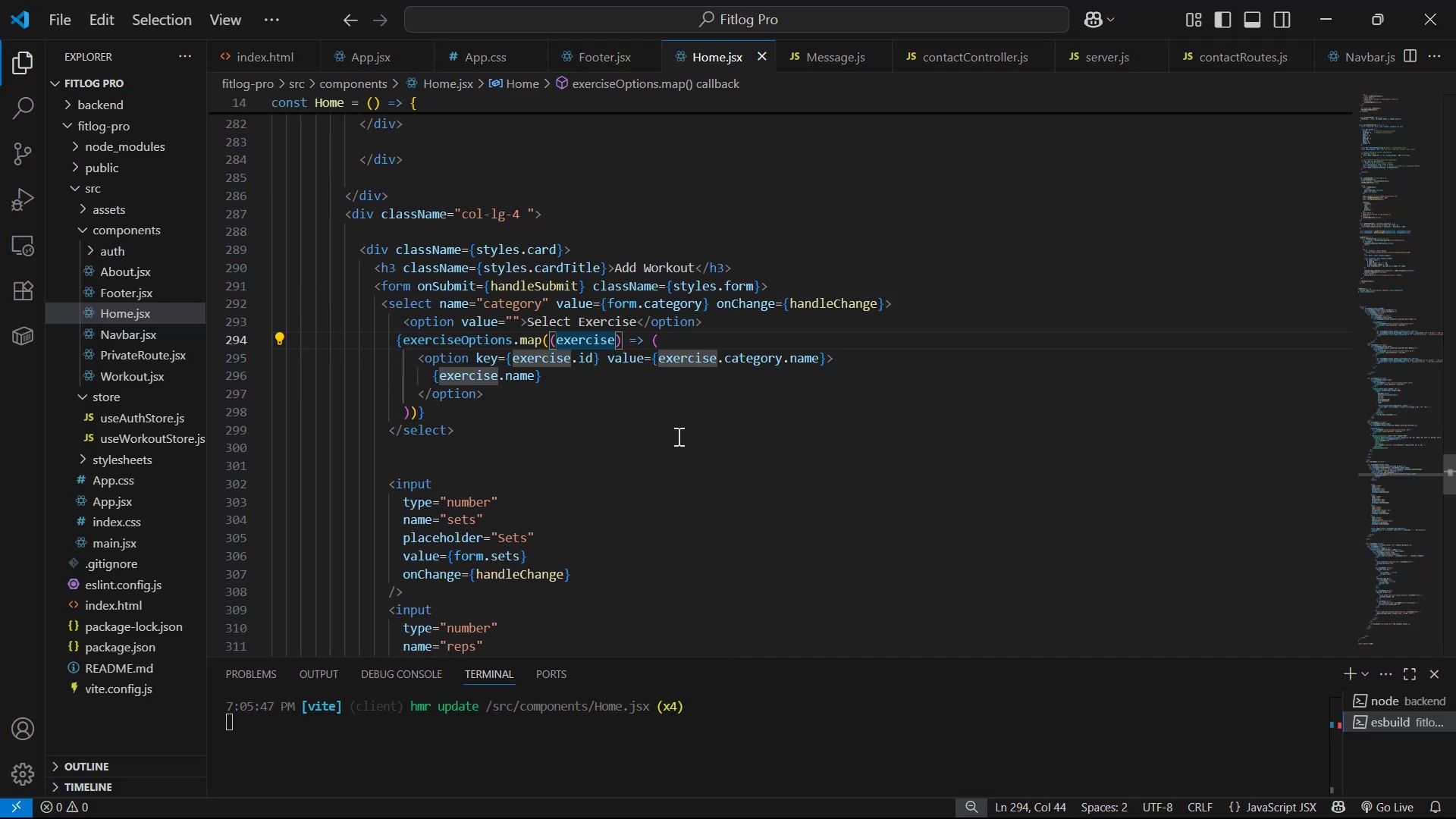 
key(Alt+Tab)
 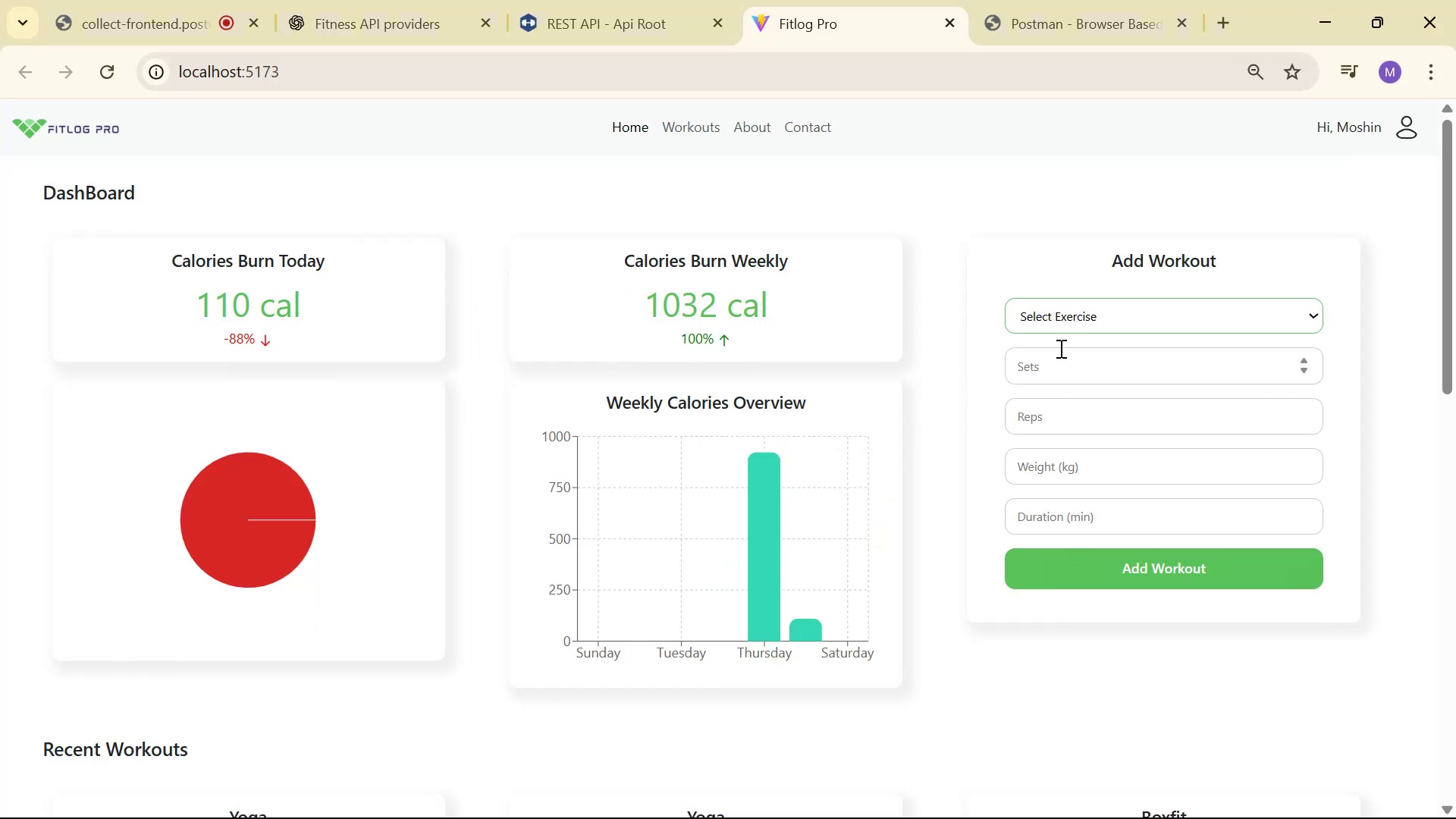 
double_click([1056, 322])
 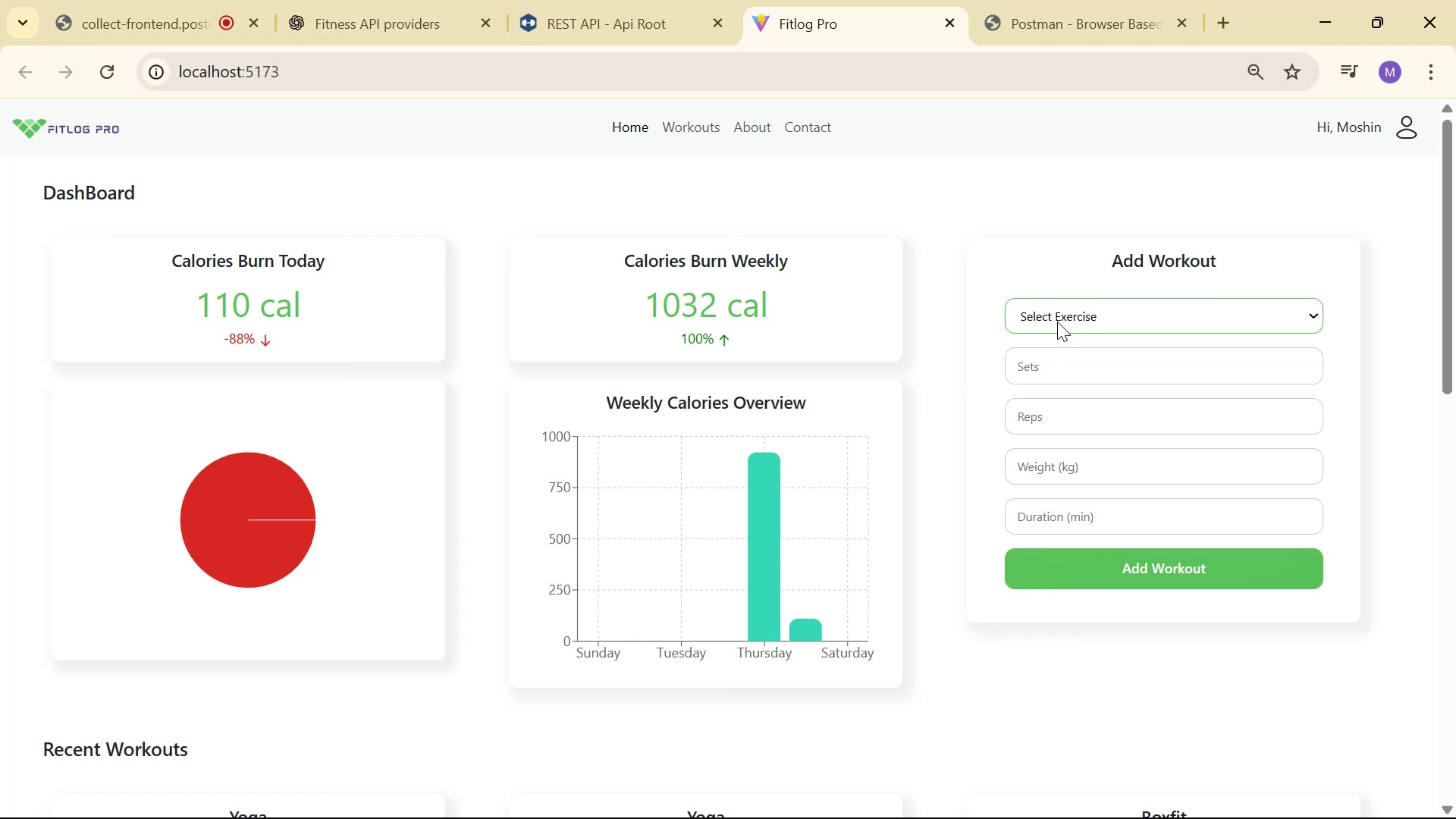 
triple_click([1057, 322])
 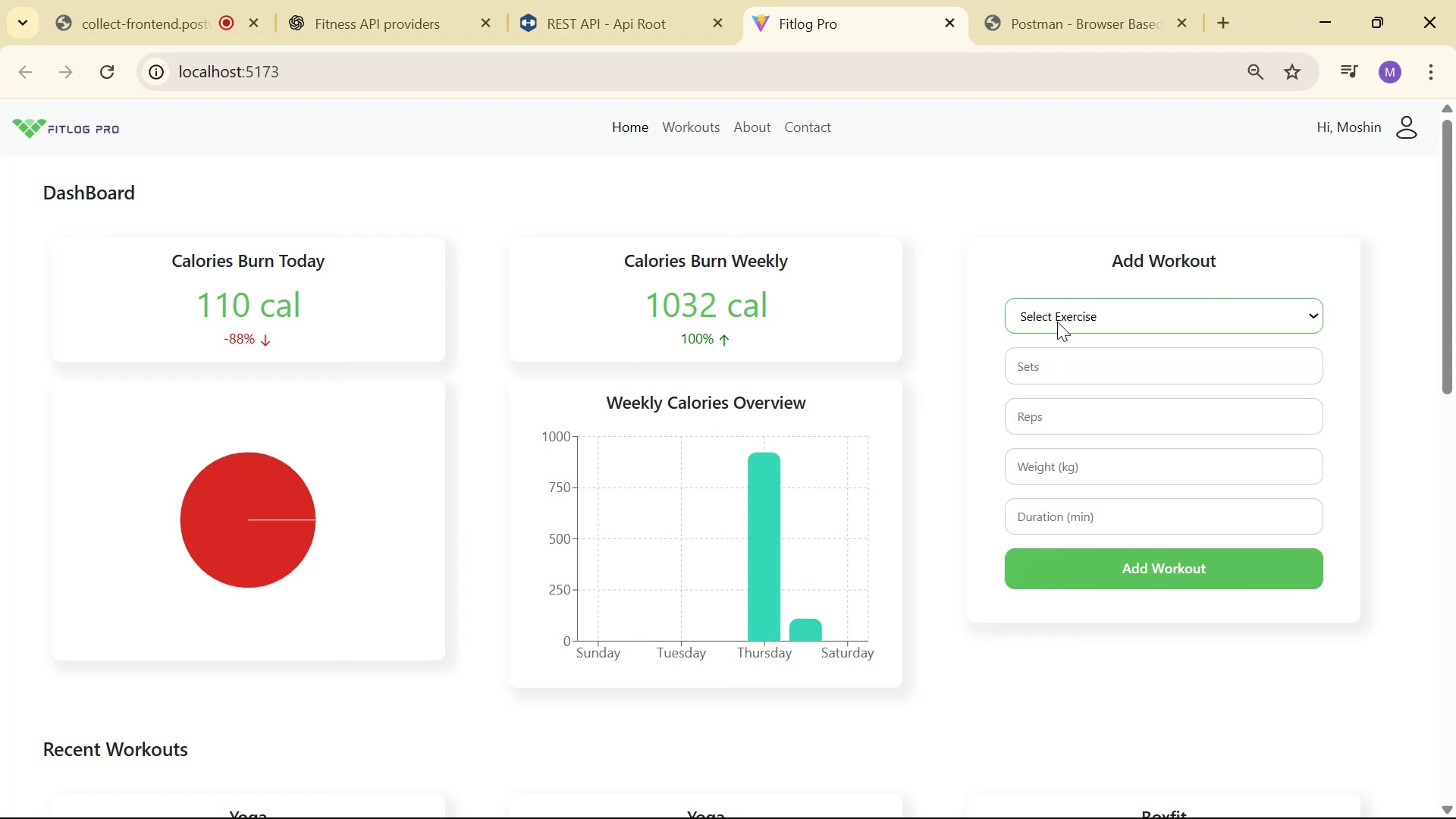 
triple_click([1057, 322])
 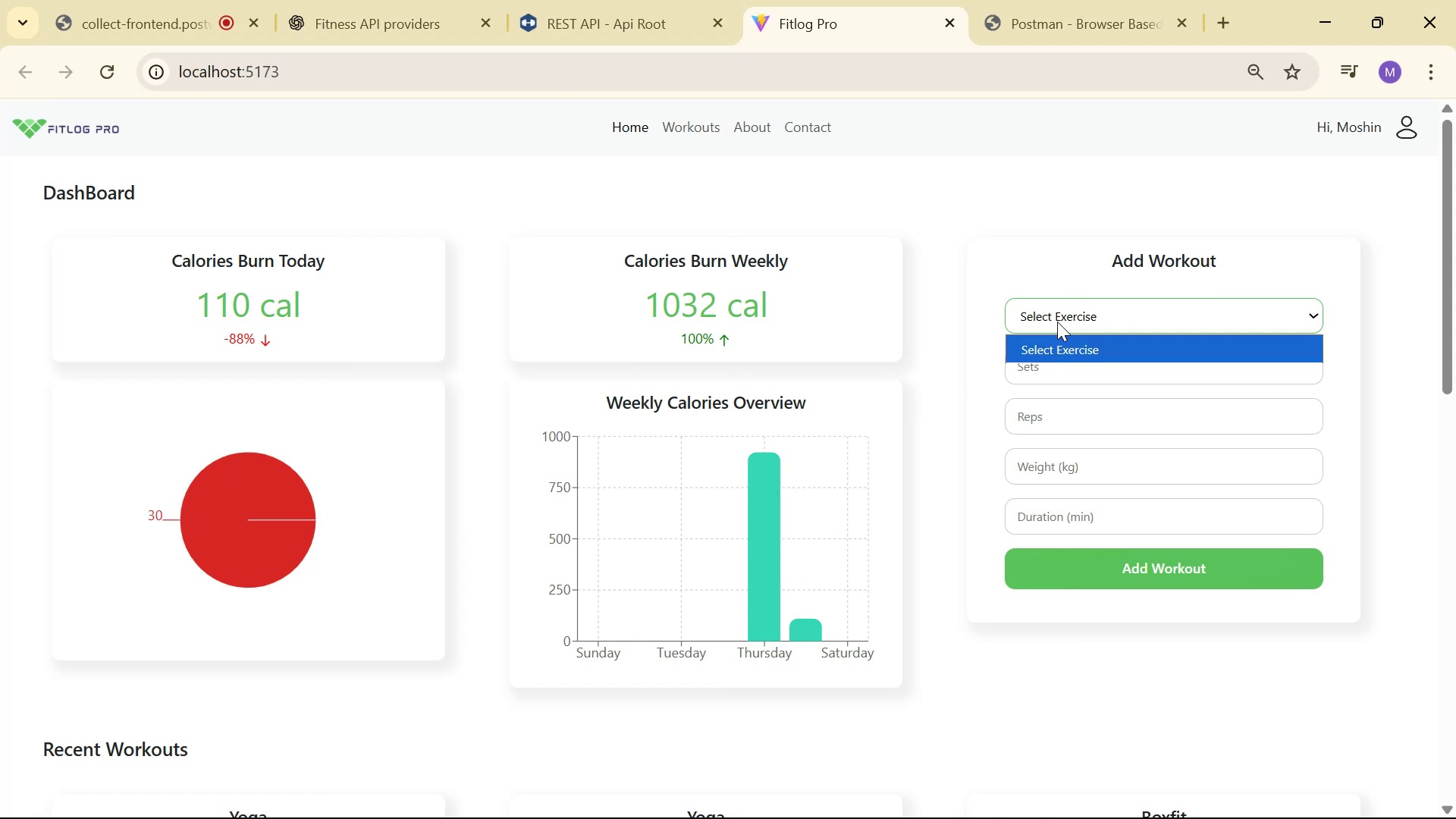 
triple_click([1057, 322])
 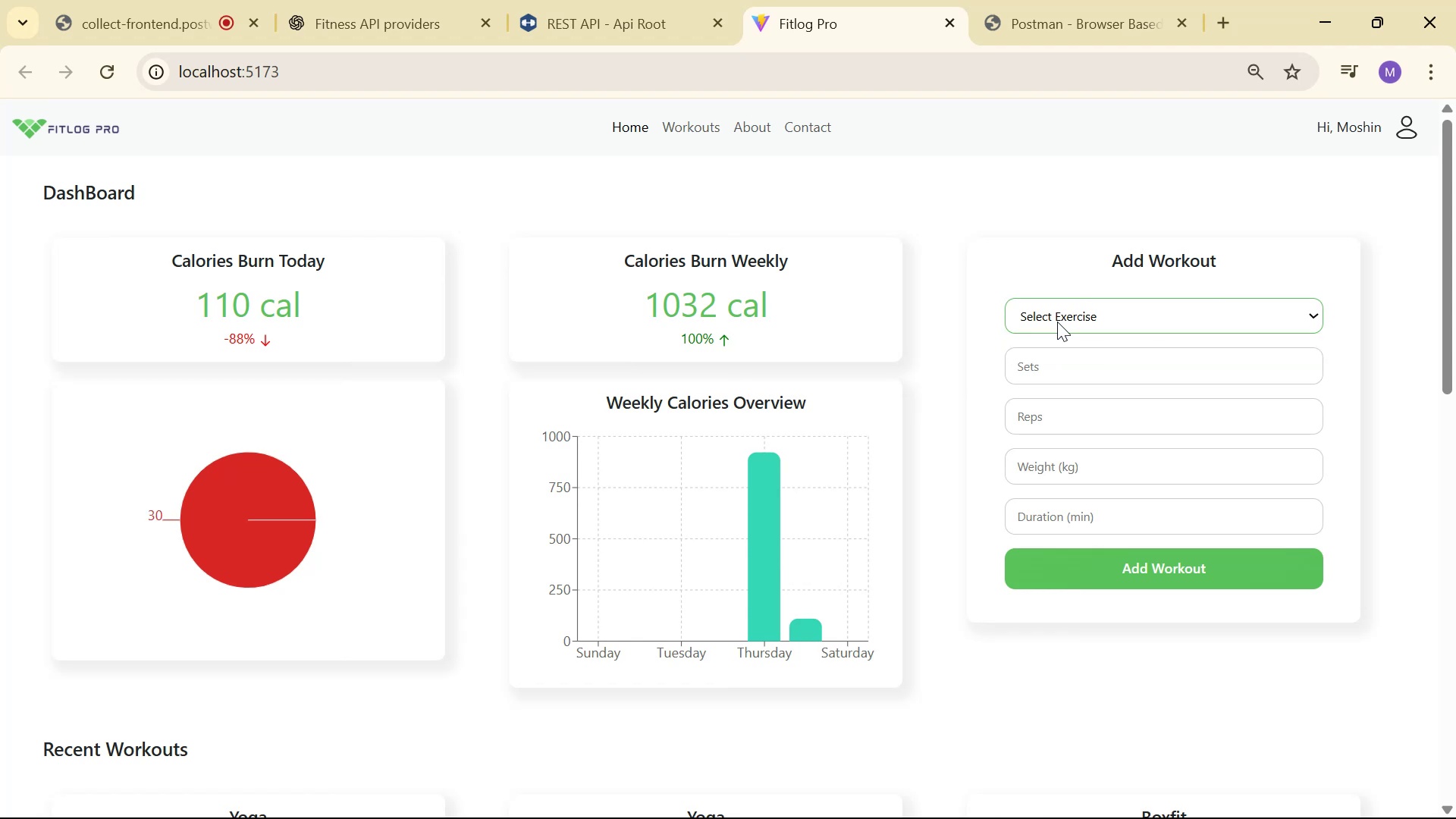 
triple_click([1057, 322])
 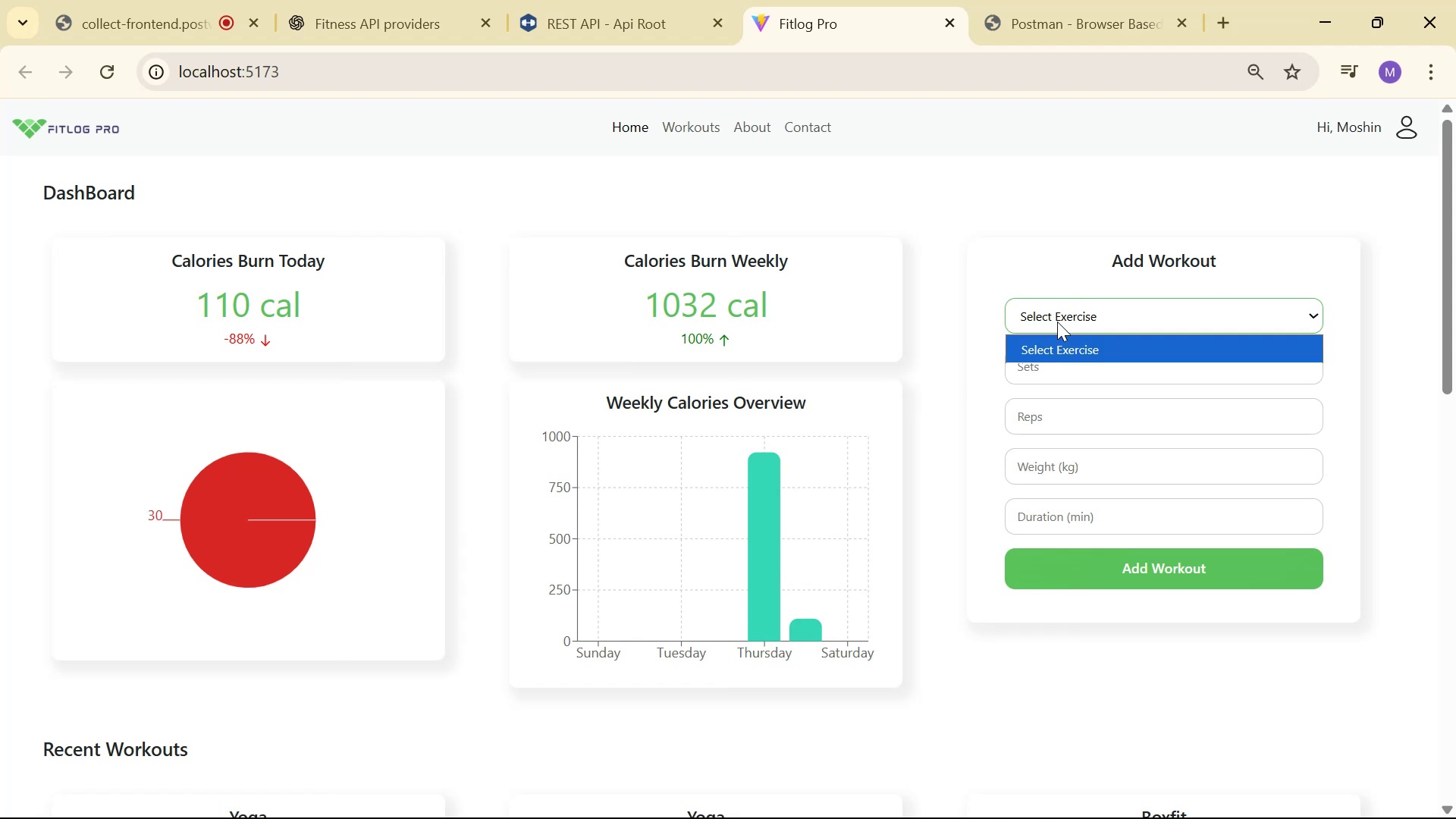 
triple_click([1057, 322])
 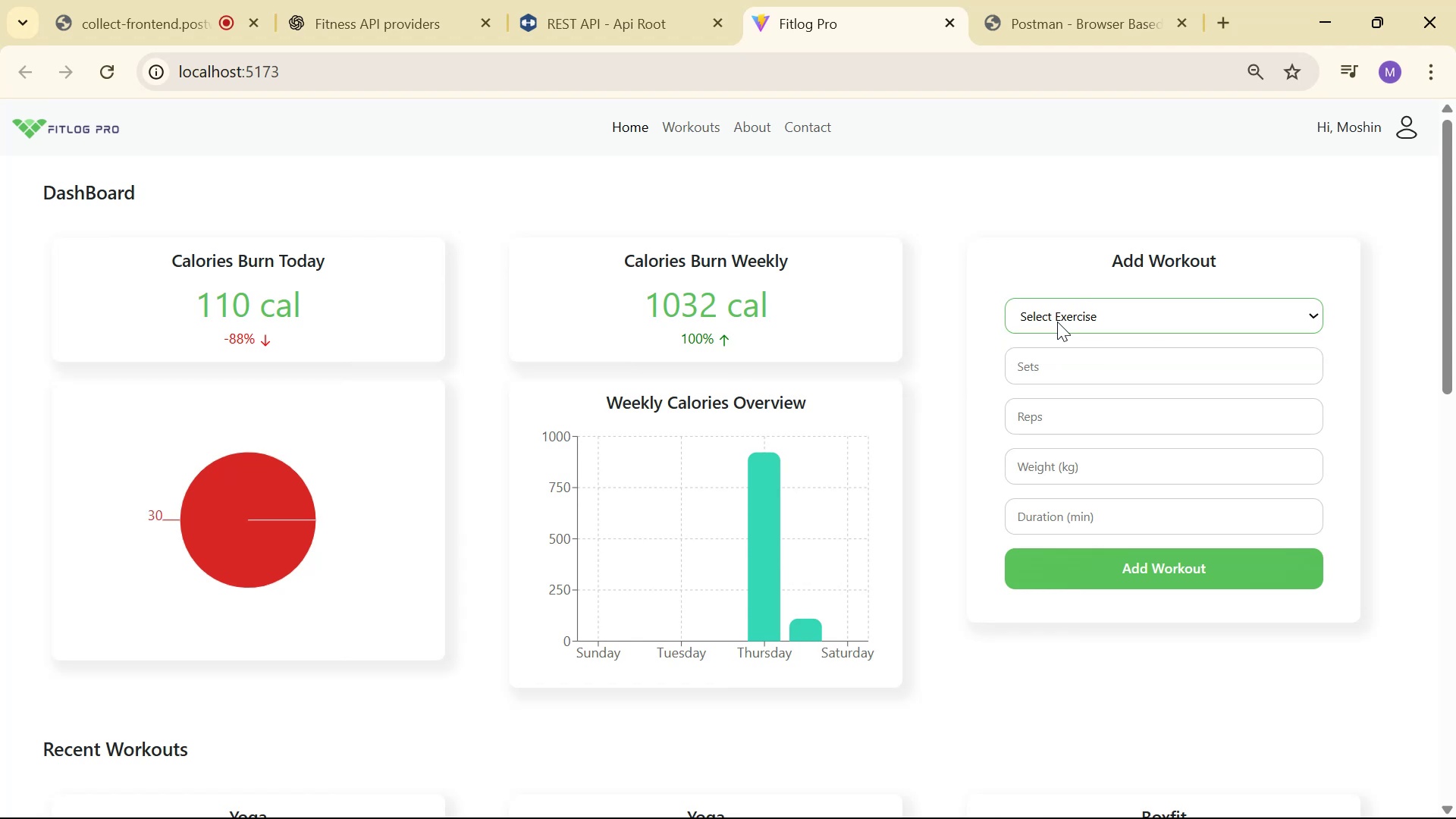 
triple_click([1057, 322])
 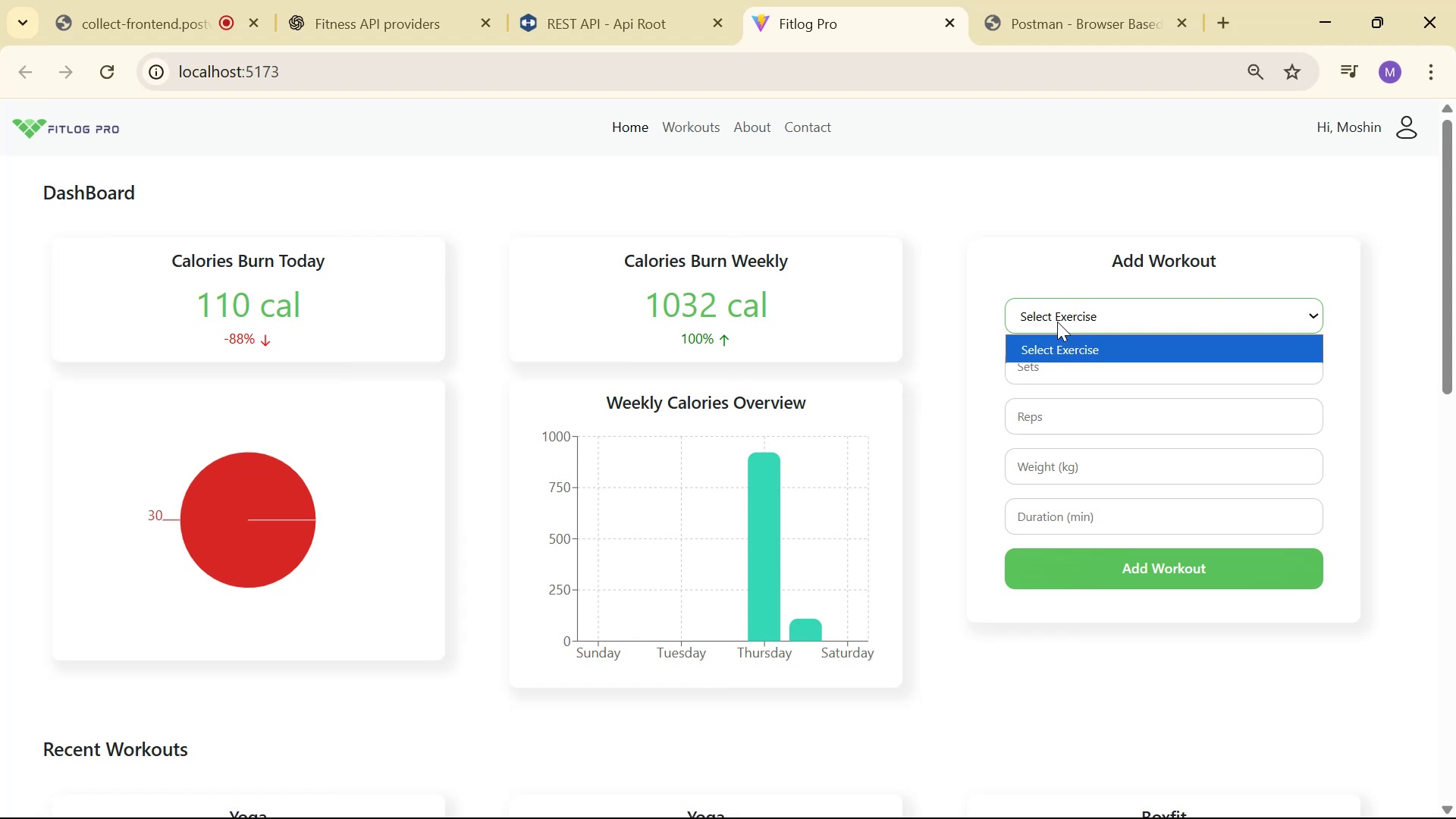 
triple_click([1057, 321])
 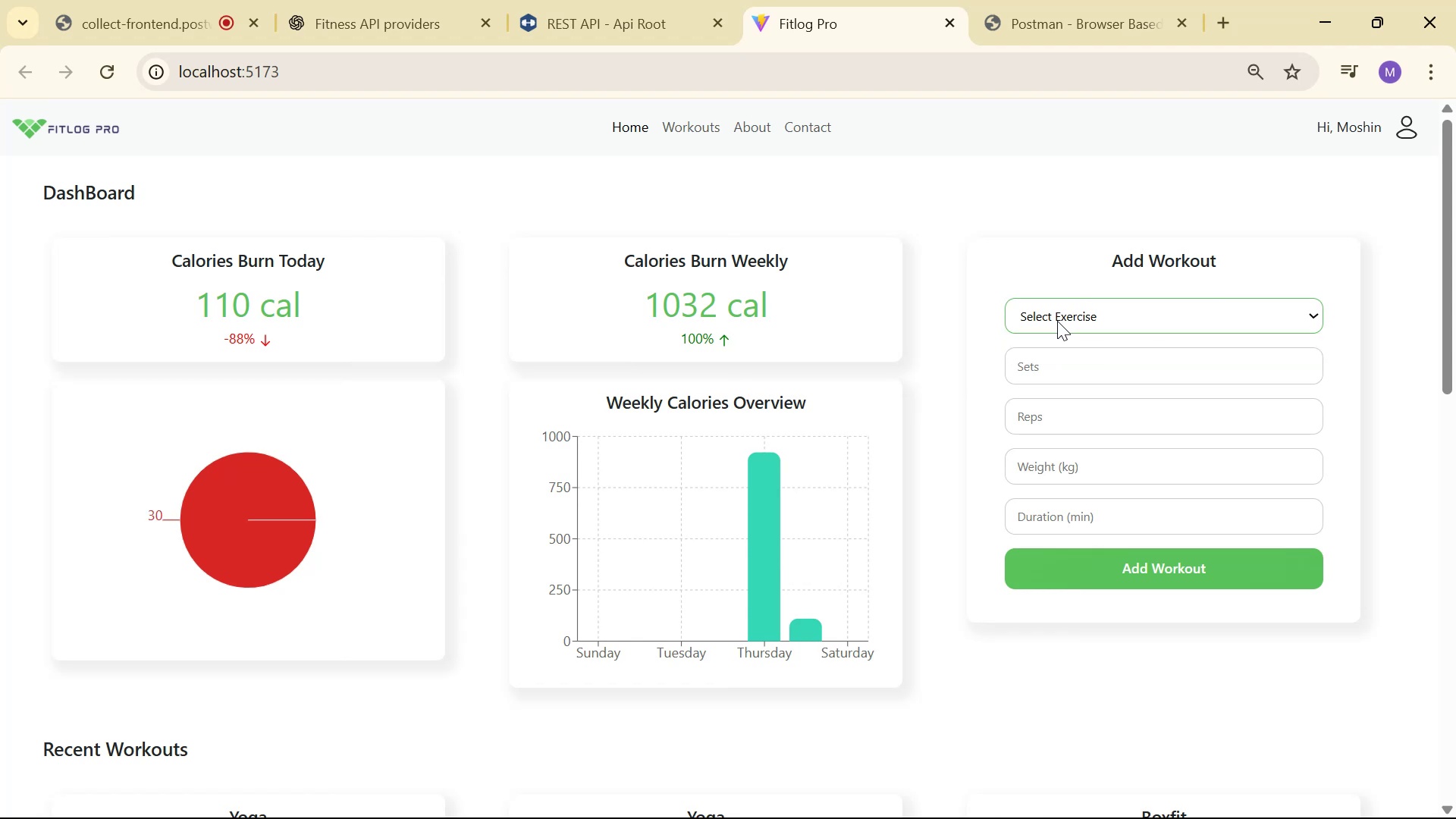 
triple_click([1057, 321])
 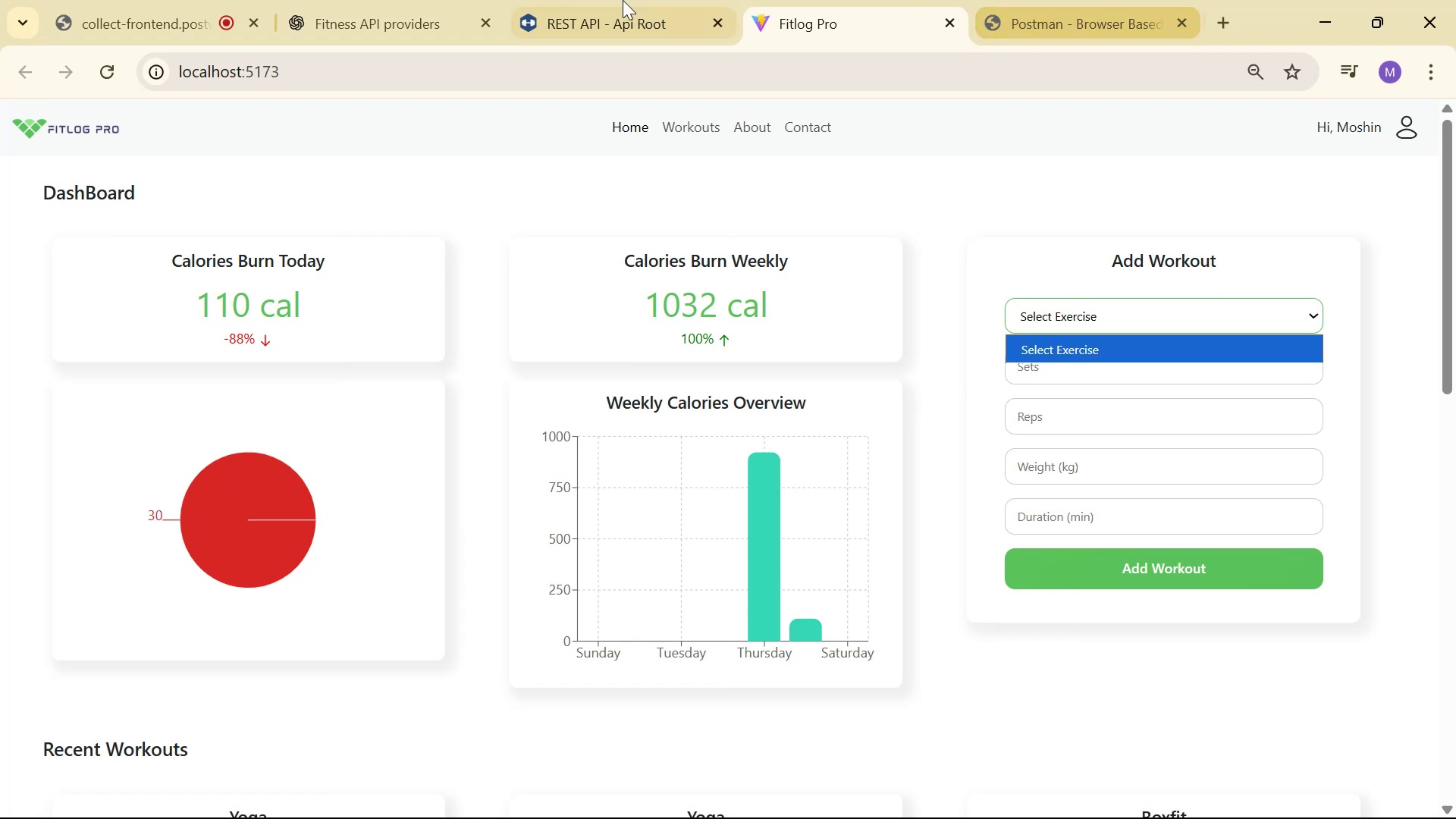 
left_click([378, 6])
 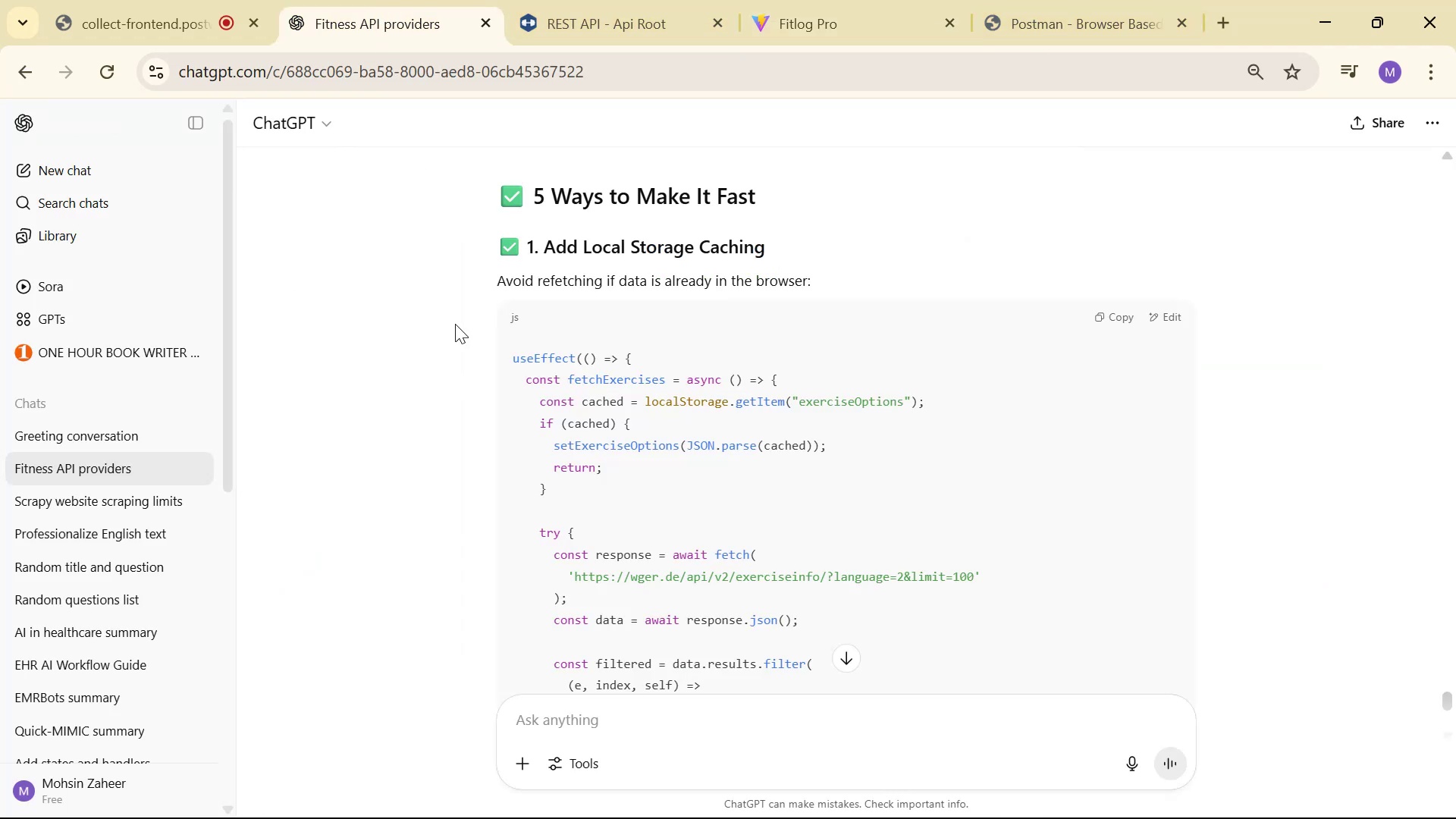 
scroll: coordinate [698, 535], scroll_direction: down, amount: 8.0
 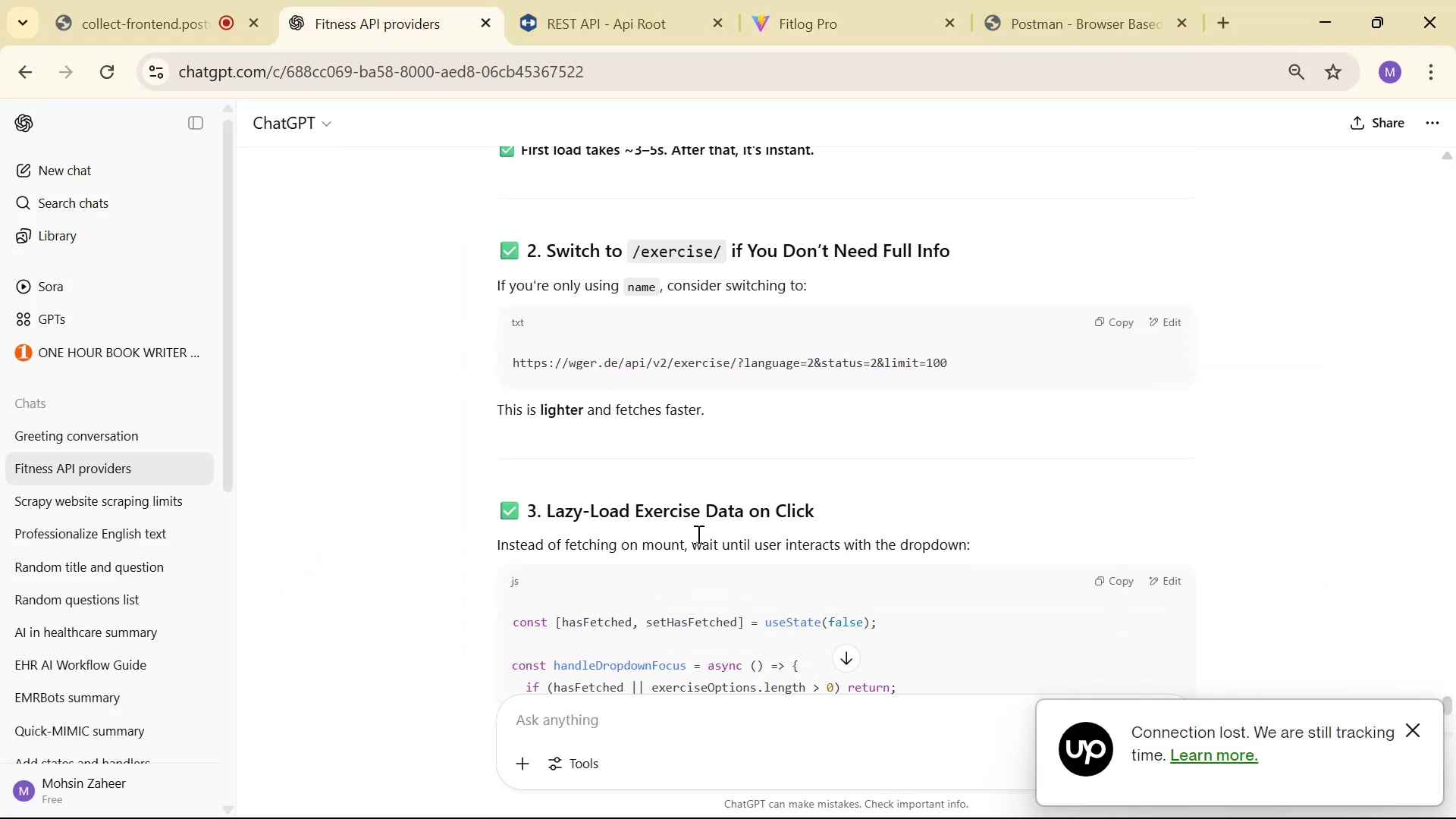 
wait(9.02)
 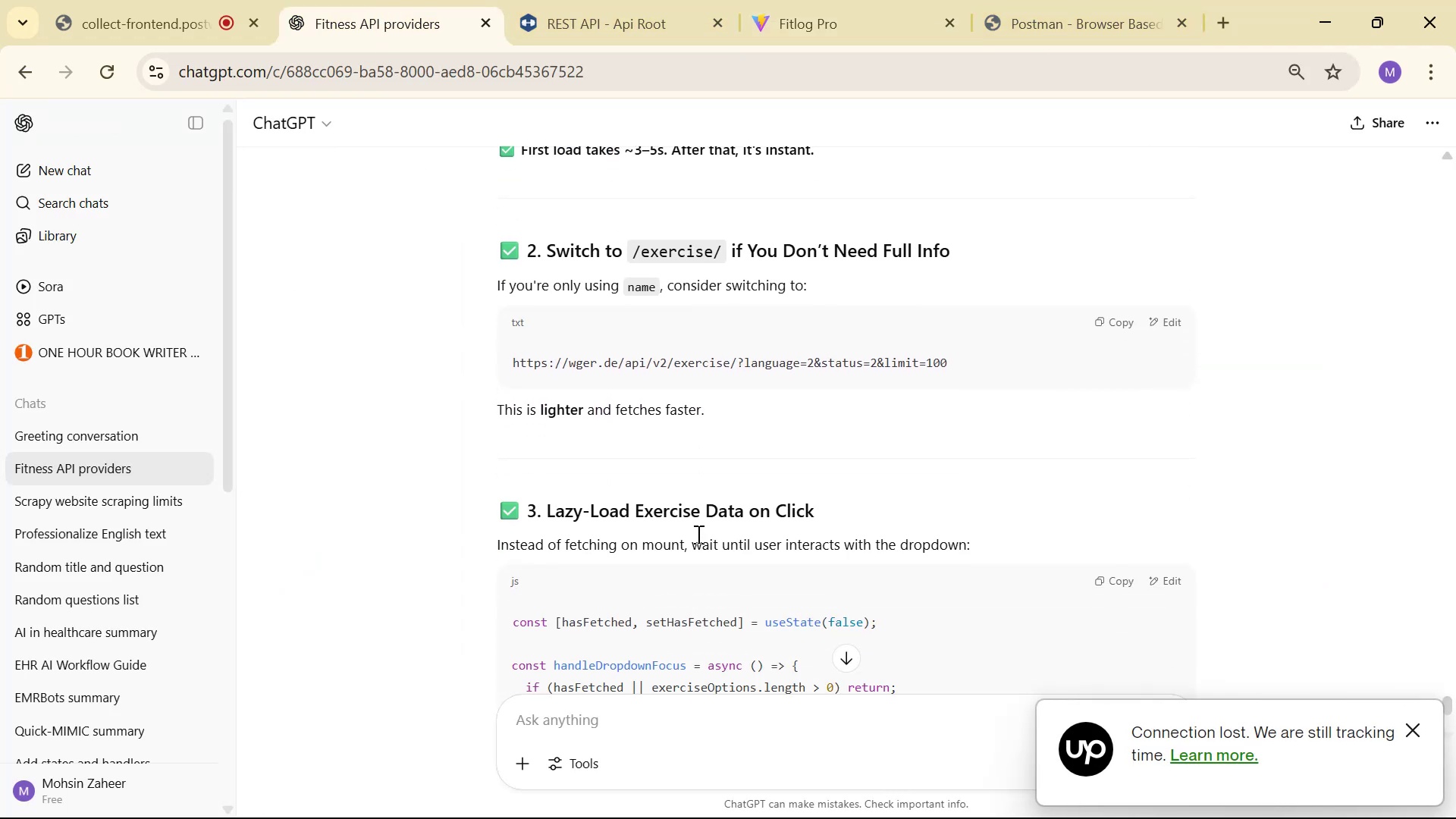 
left_click([150, 0])
 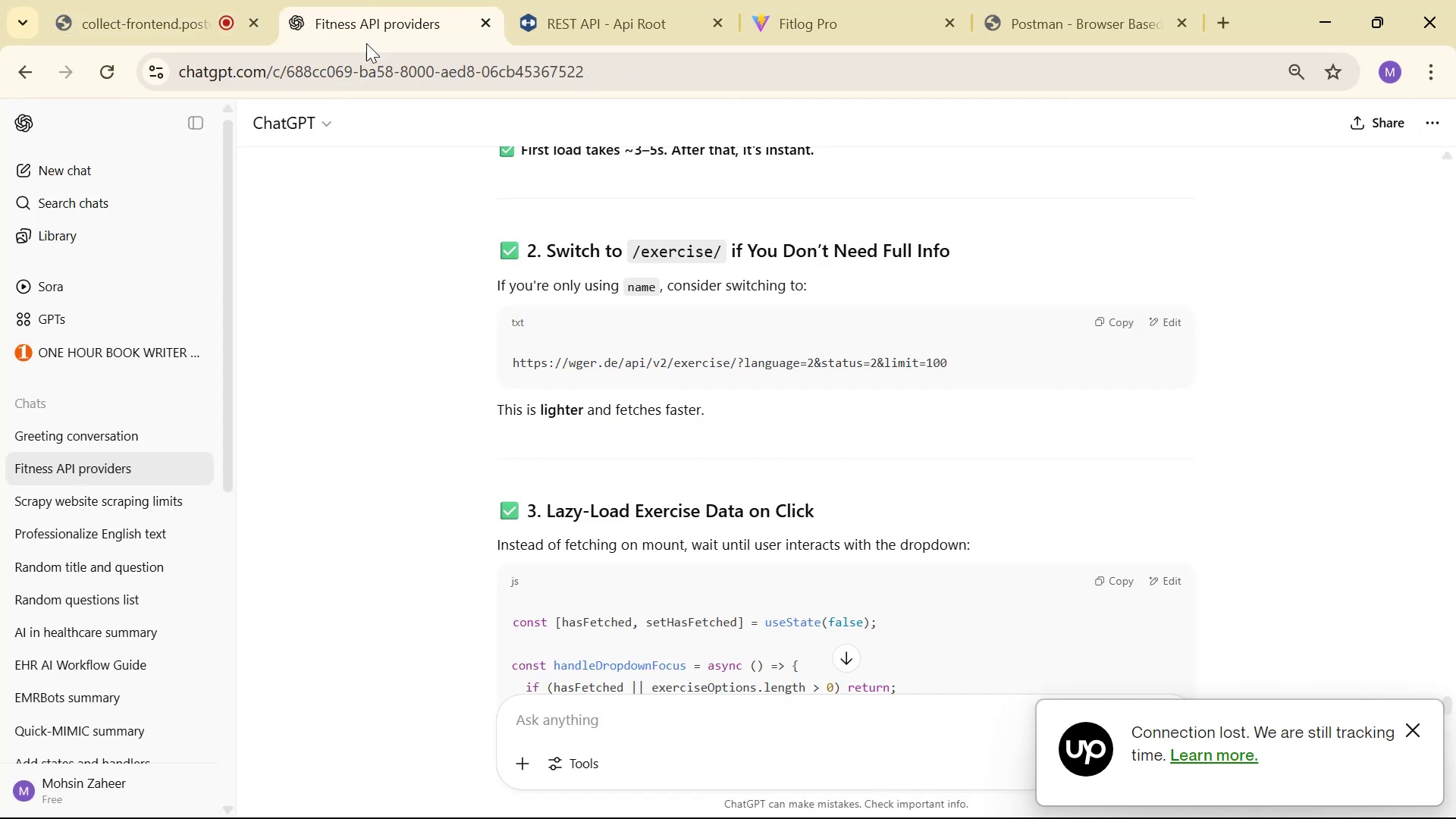 
scroll: coordinate [677, 326], scroll_direction: down, amount: 1.0
 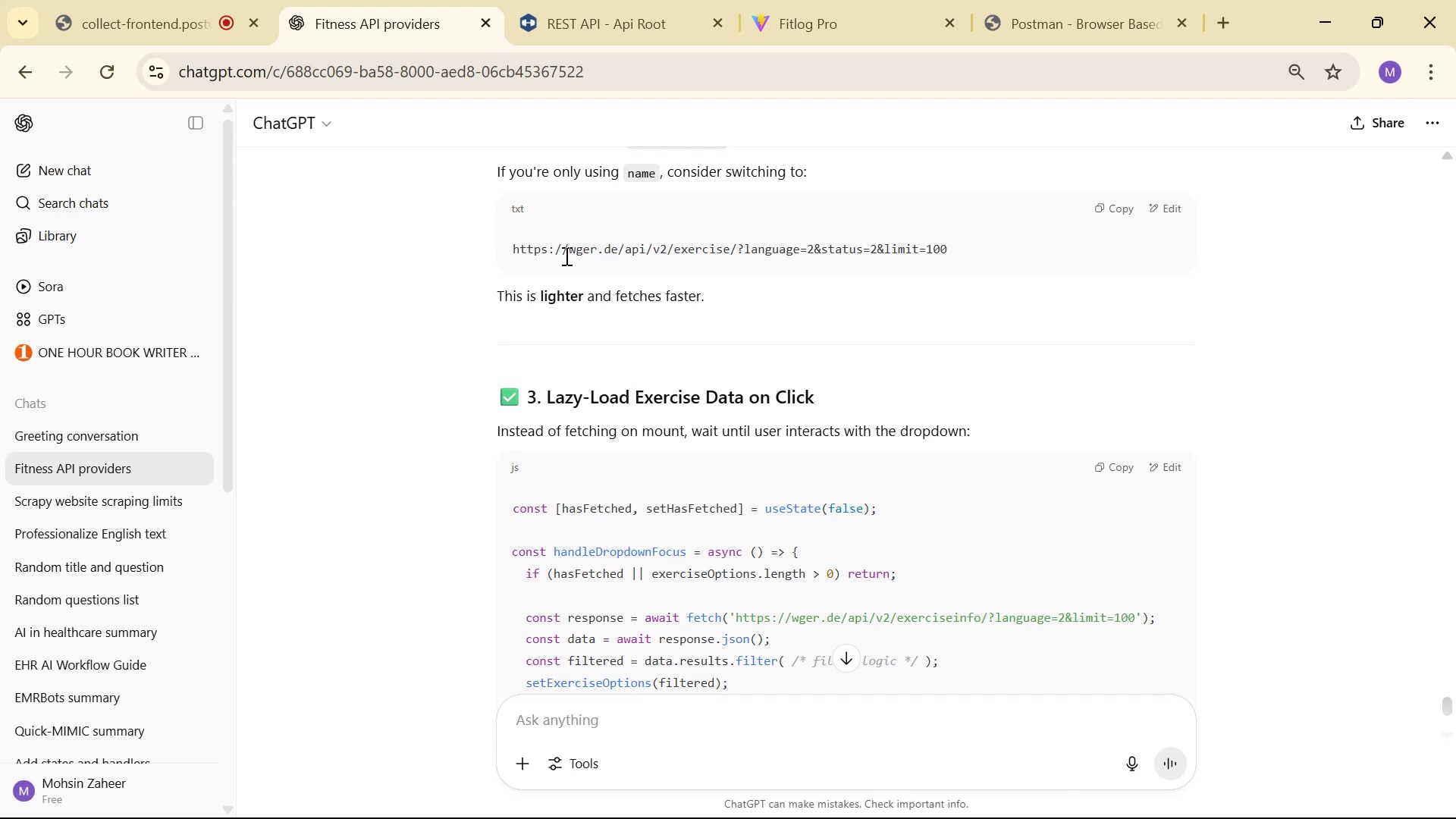 
wait(10.81)
 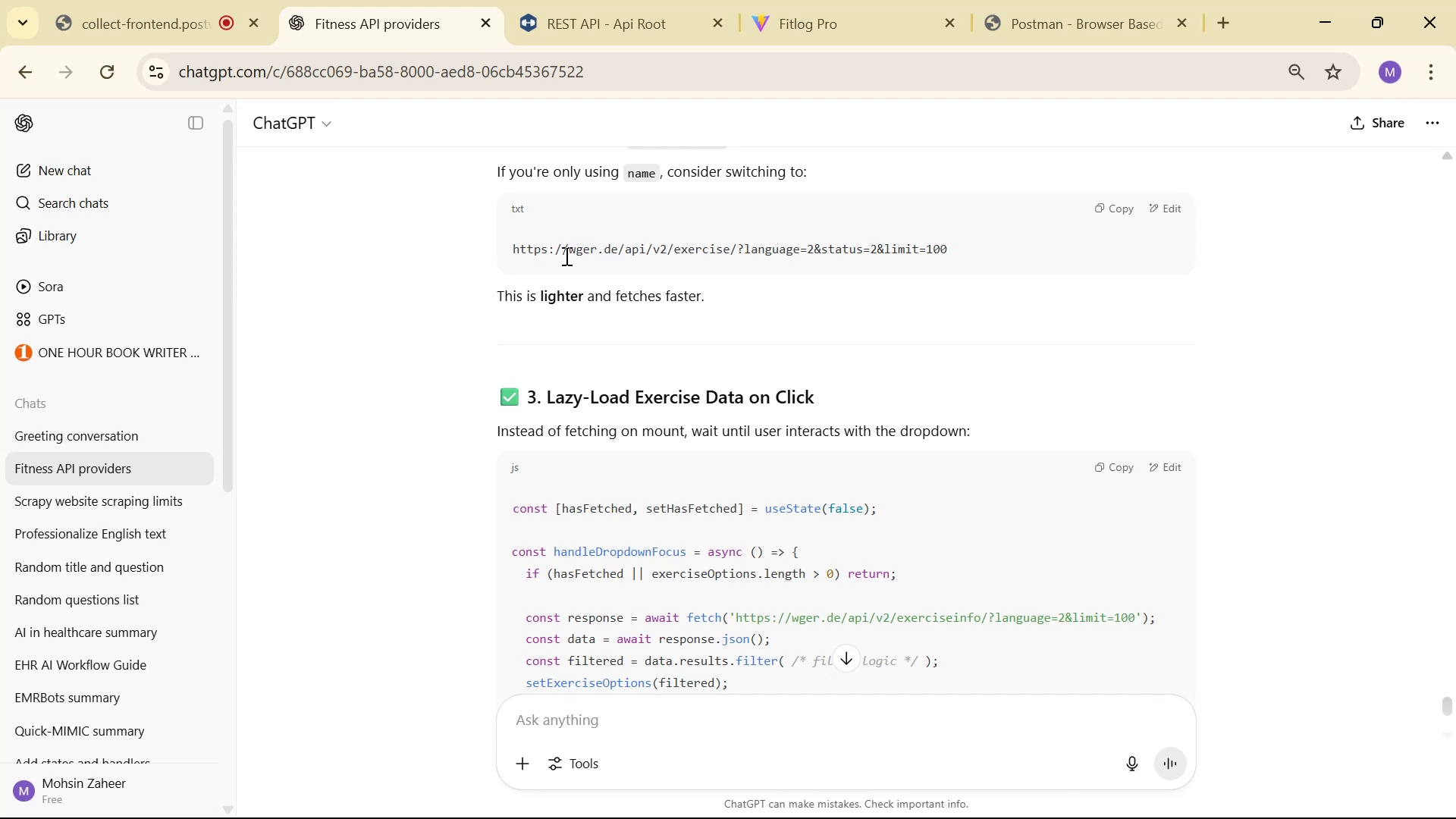 
mouse_move([1289, 792])
 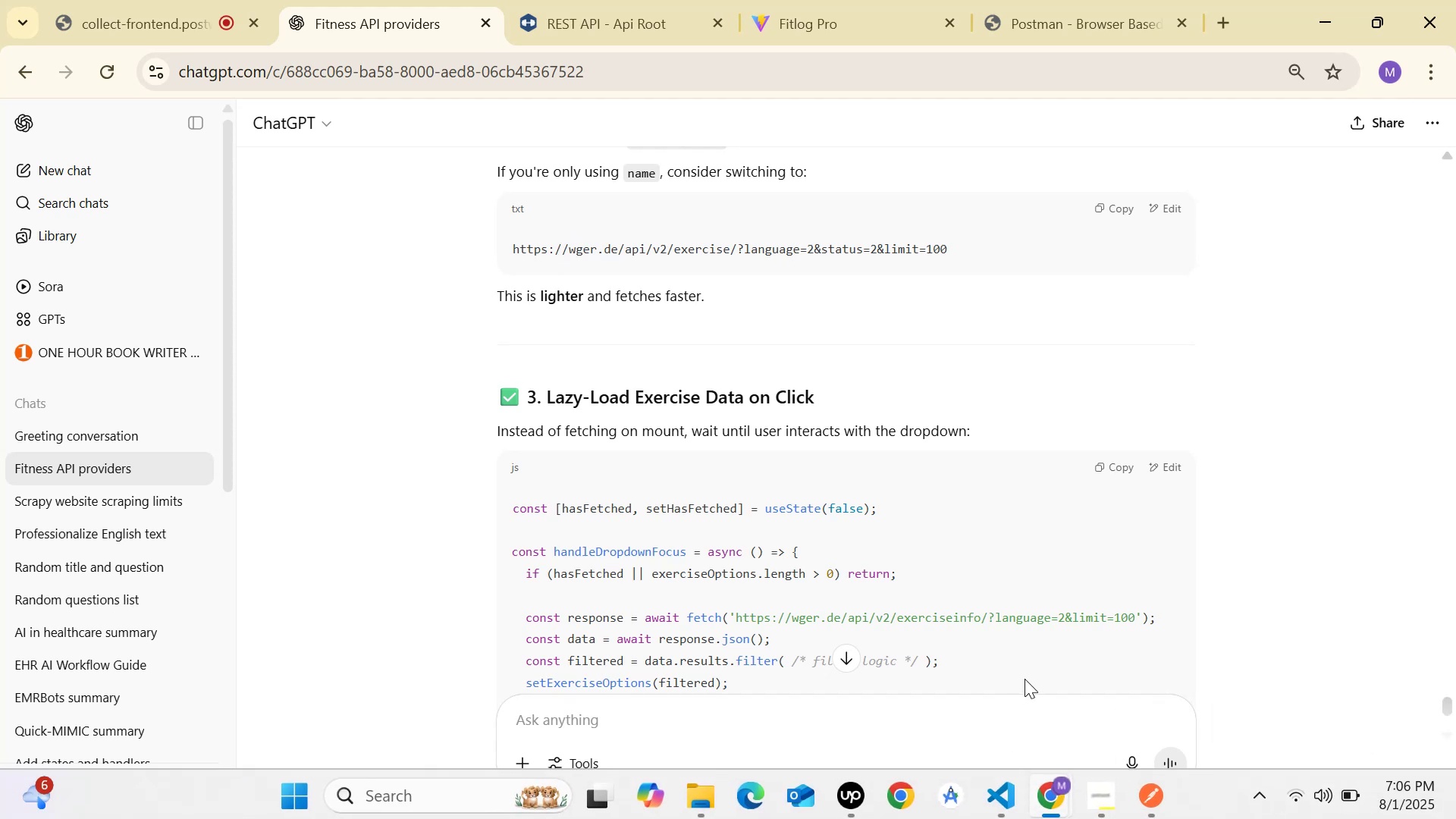 
scroll: coordinate [1180, 496], scroll_direction: down, amount: 3.0
 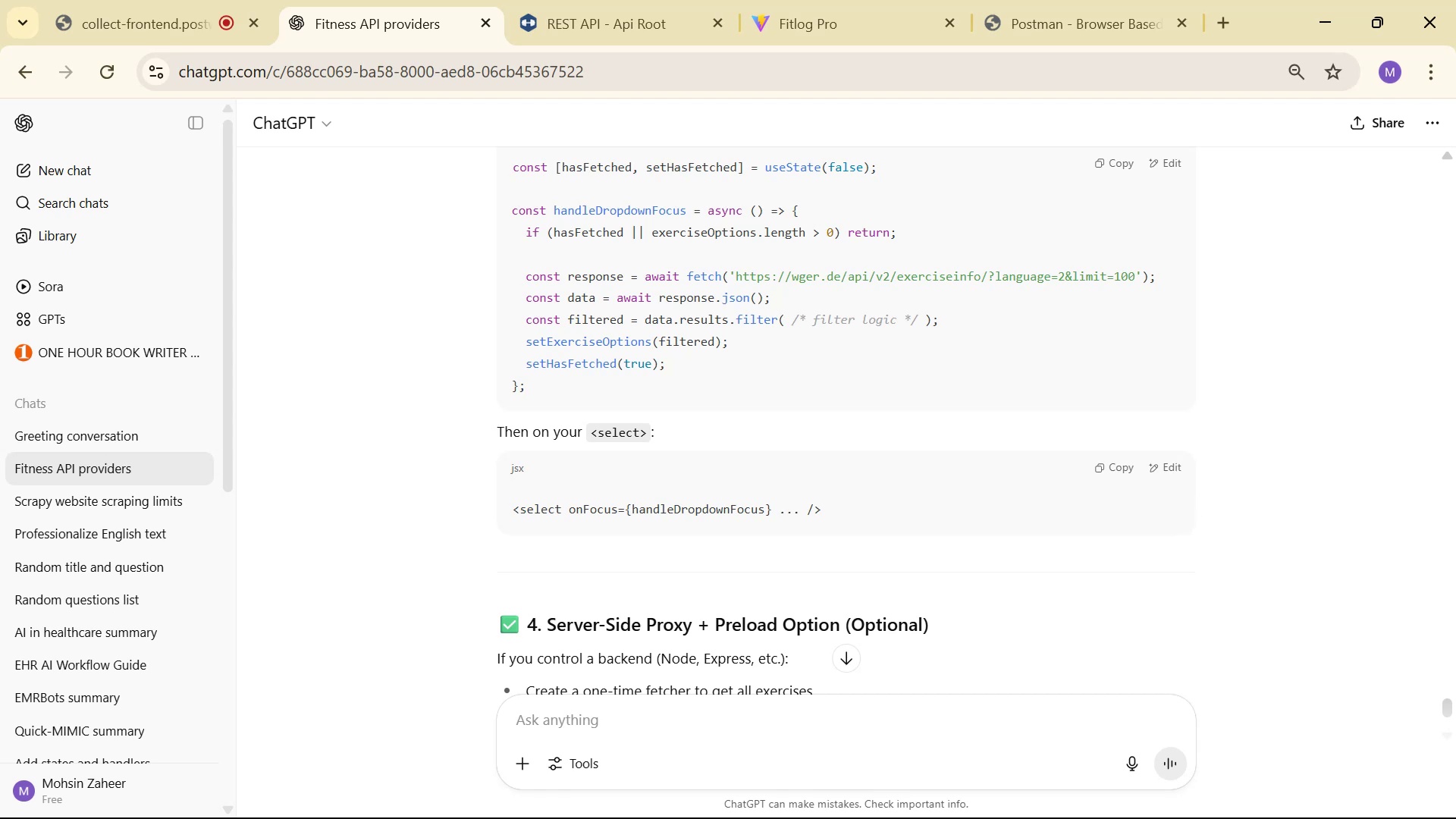 
scroll: coordinate [1212, 434], scroll_direction: up, amount: 1.0
 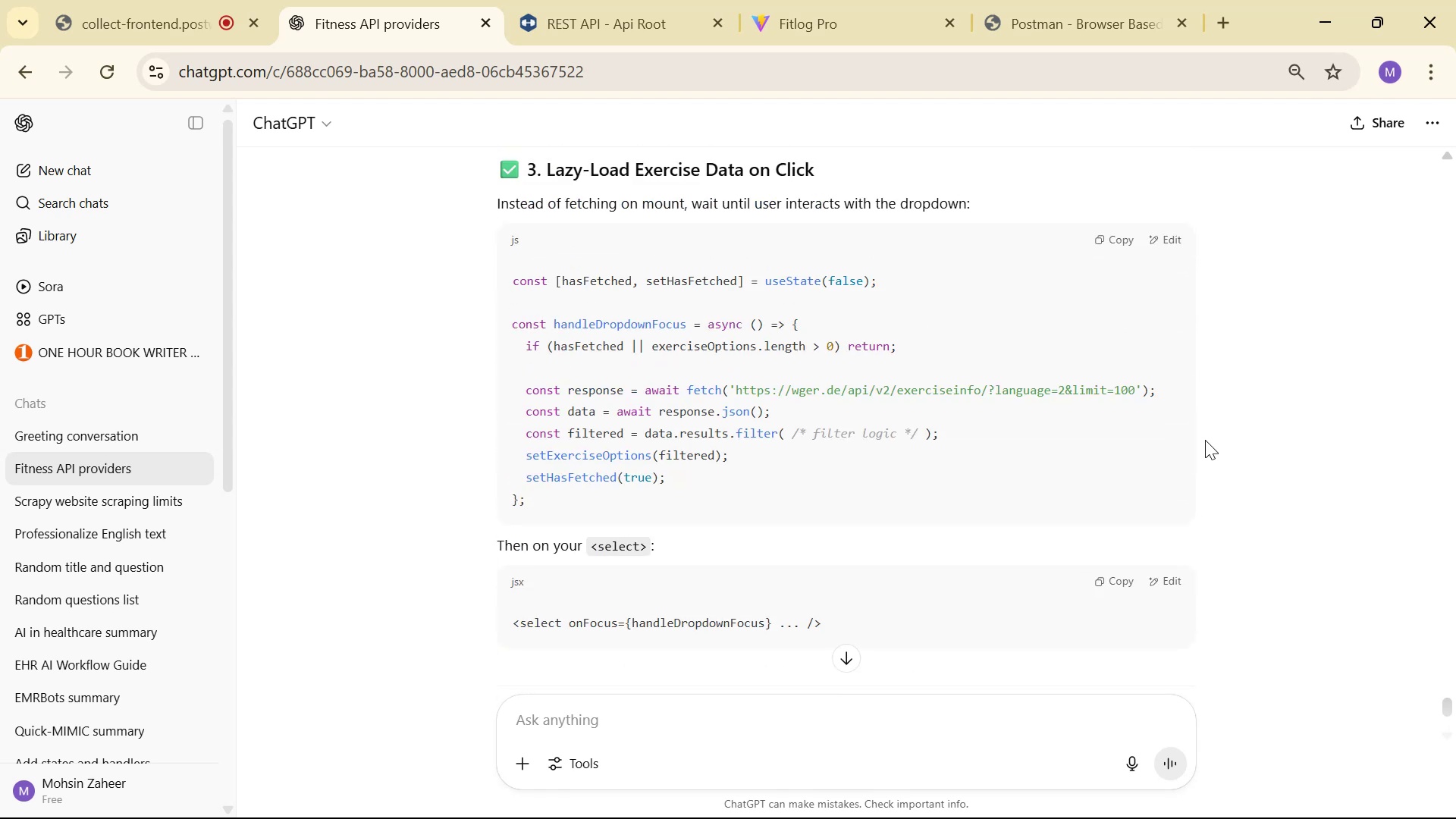 
wait(8.09)
 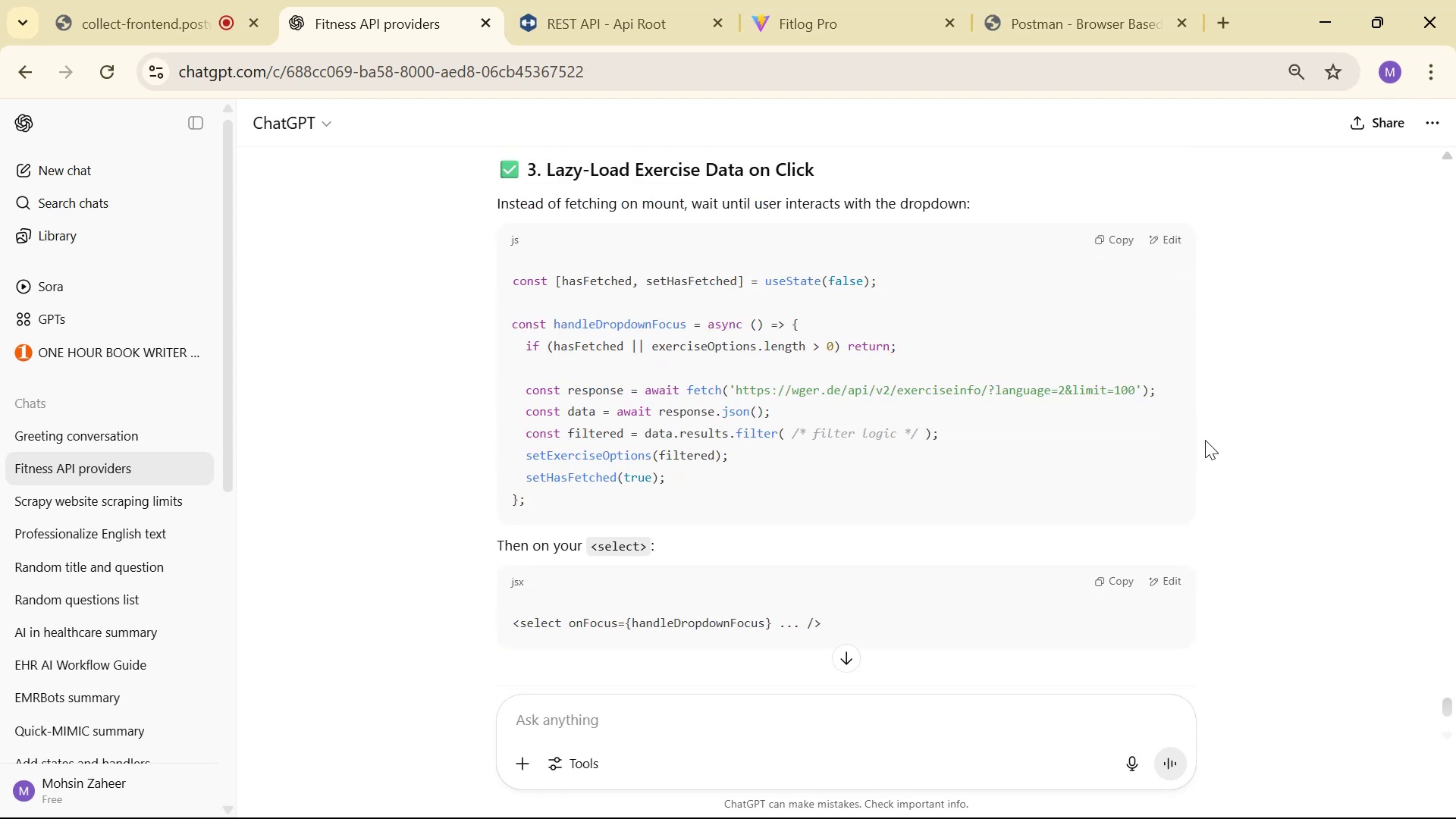 
scroll: coordinate [991, 618], scroll_direction: down, amount: 21.0
 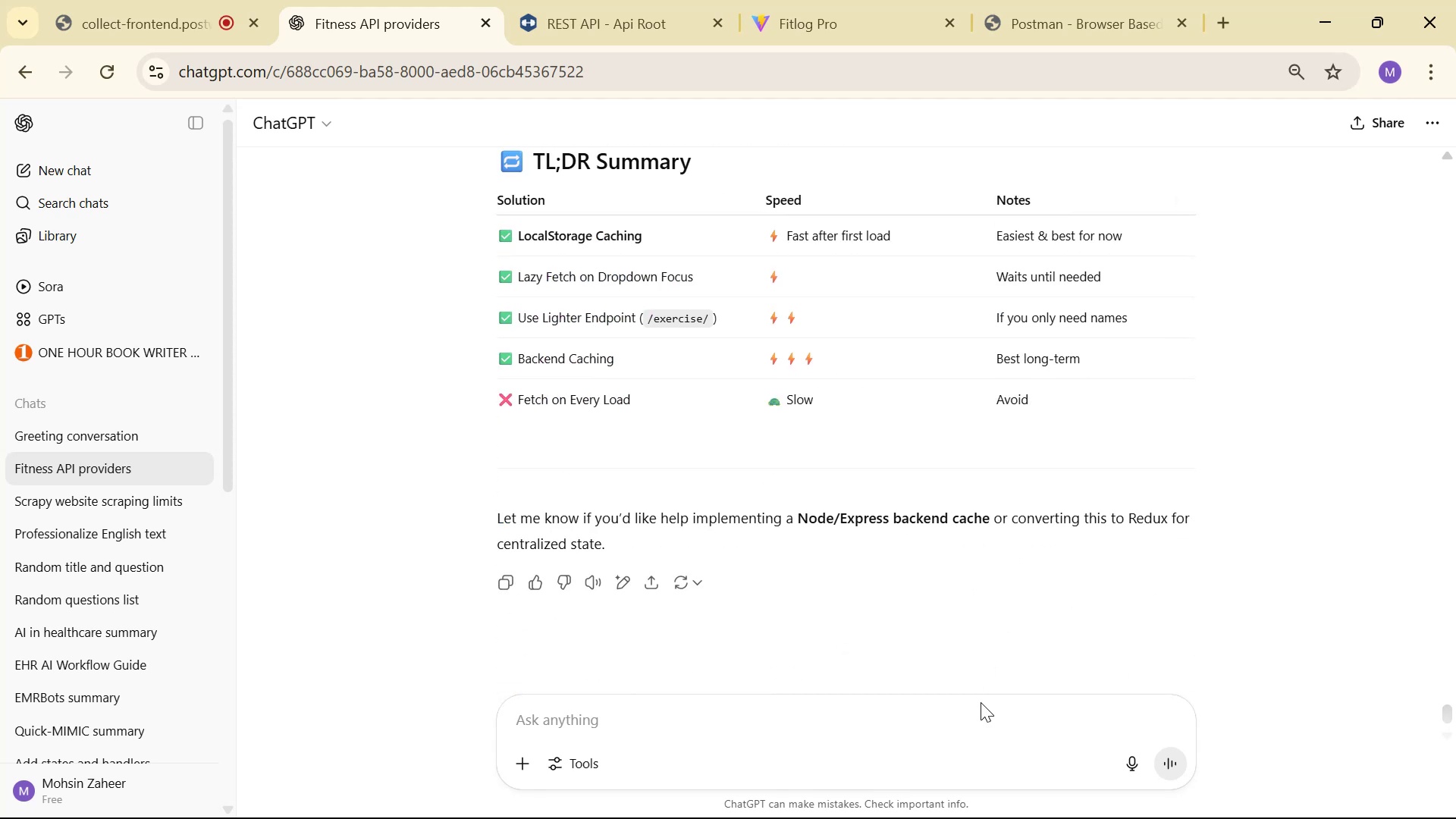 
left_click_drag(start_coordinate=[979, 721], to_coordinate=[983, 720])
 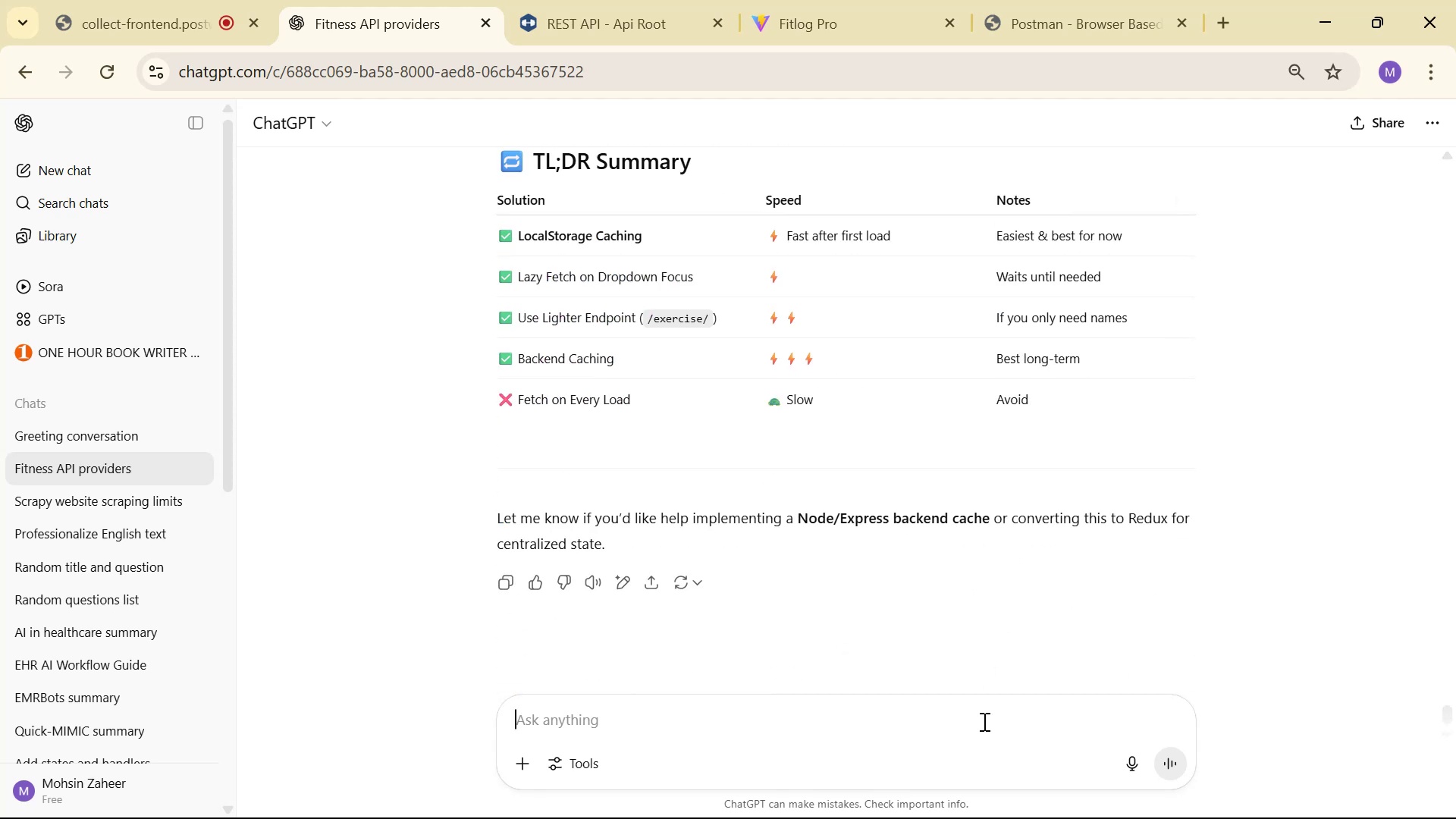 
type(giv em)
key(Backspace)
key(Backspace)
key(Backspace)
type(e me full and final code)
 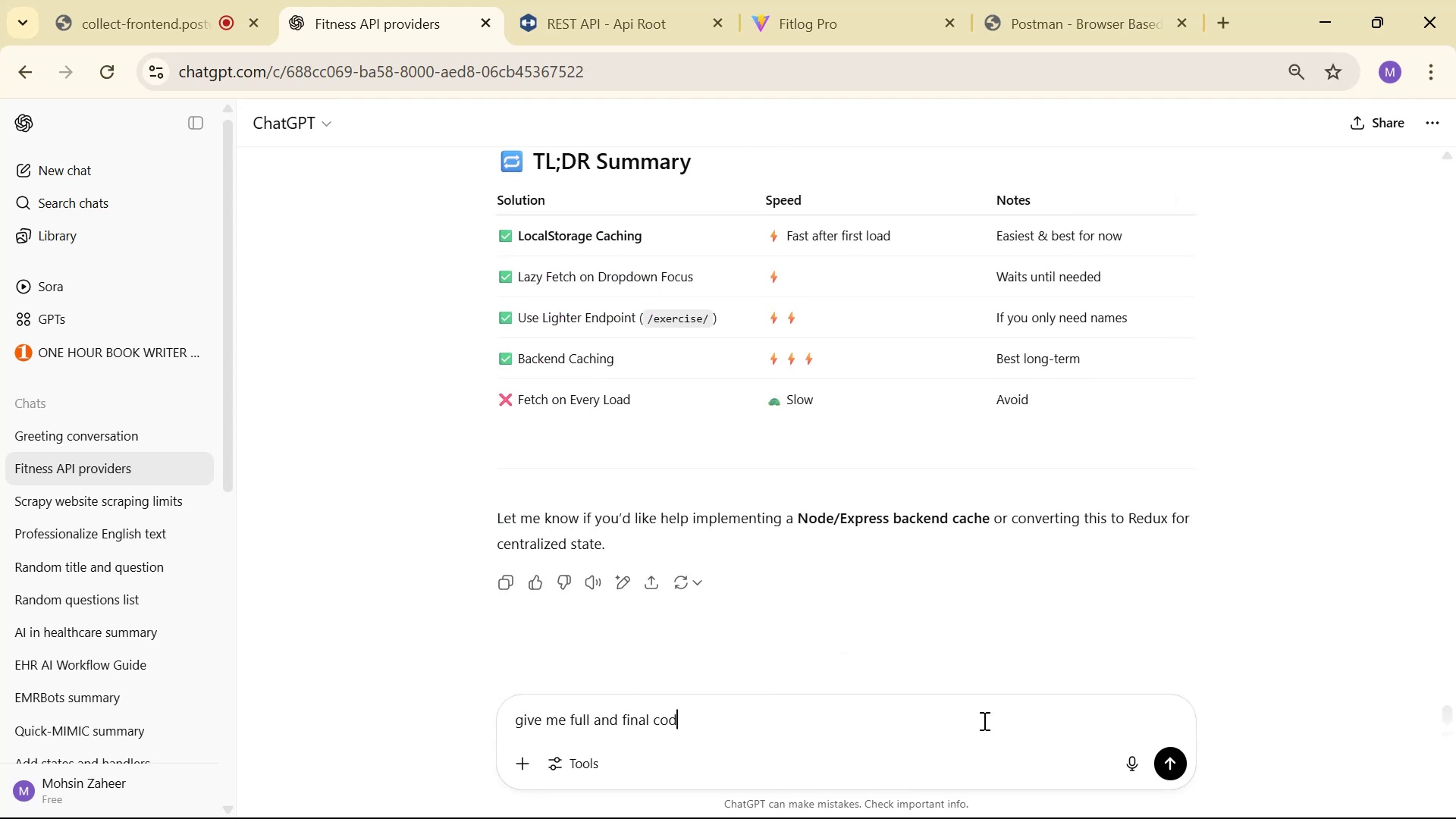 
key(Enter)
 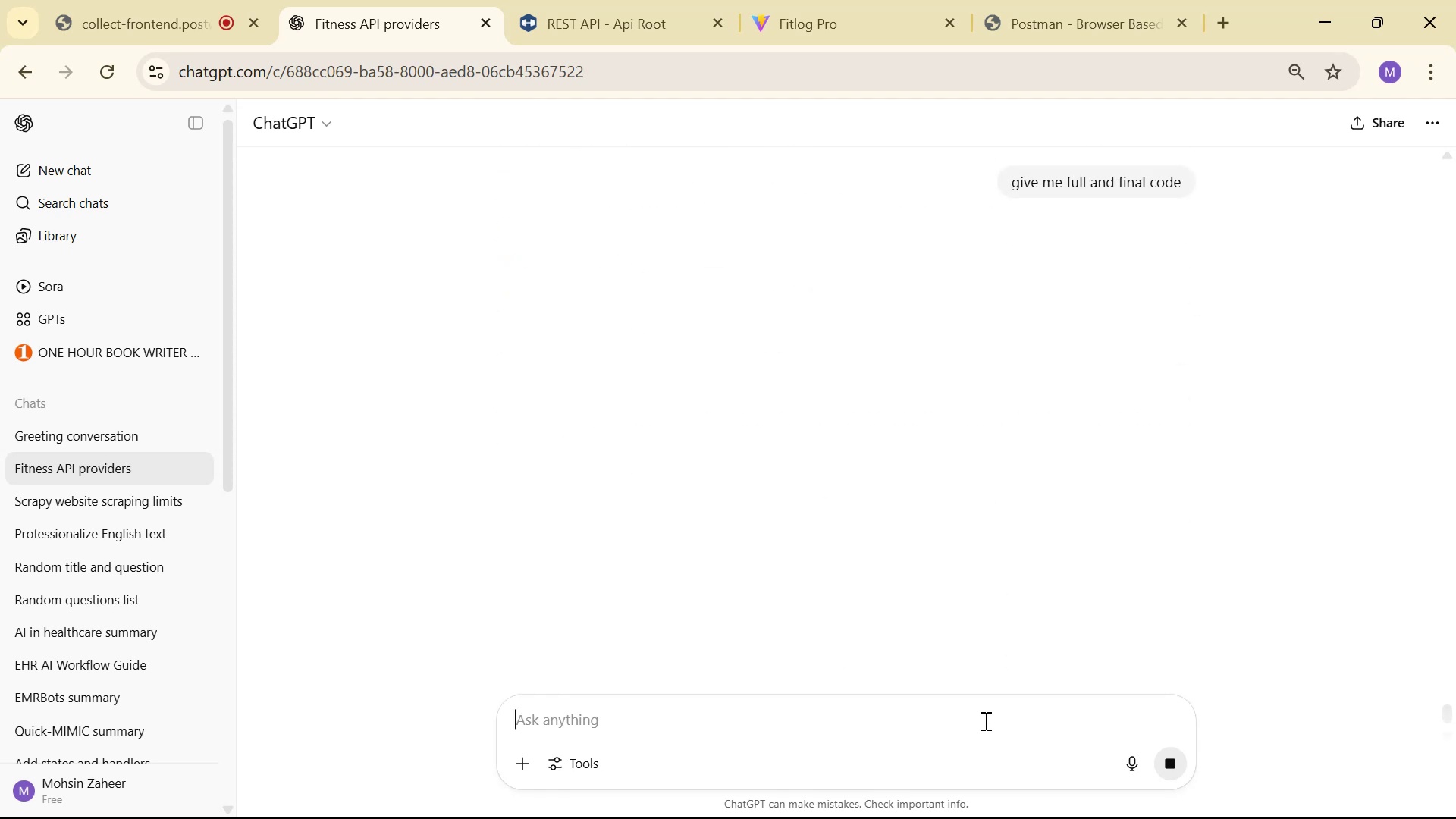 
wait(8.82)
 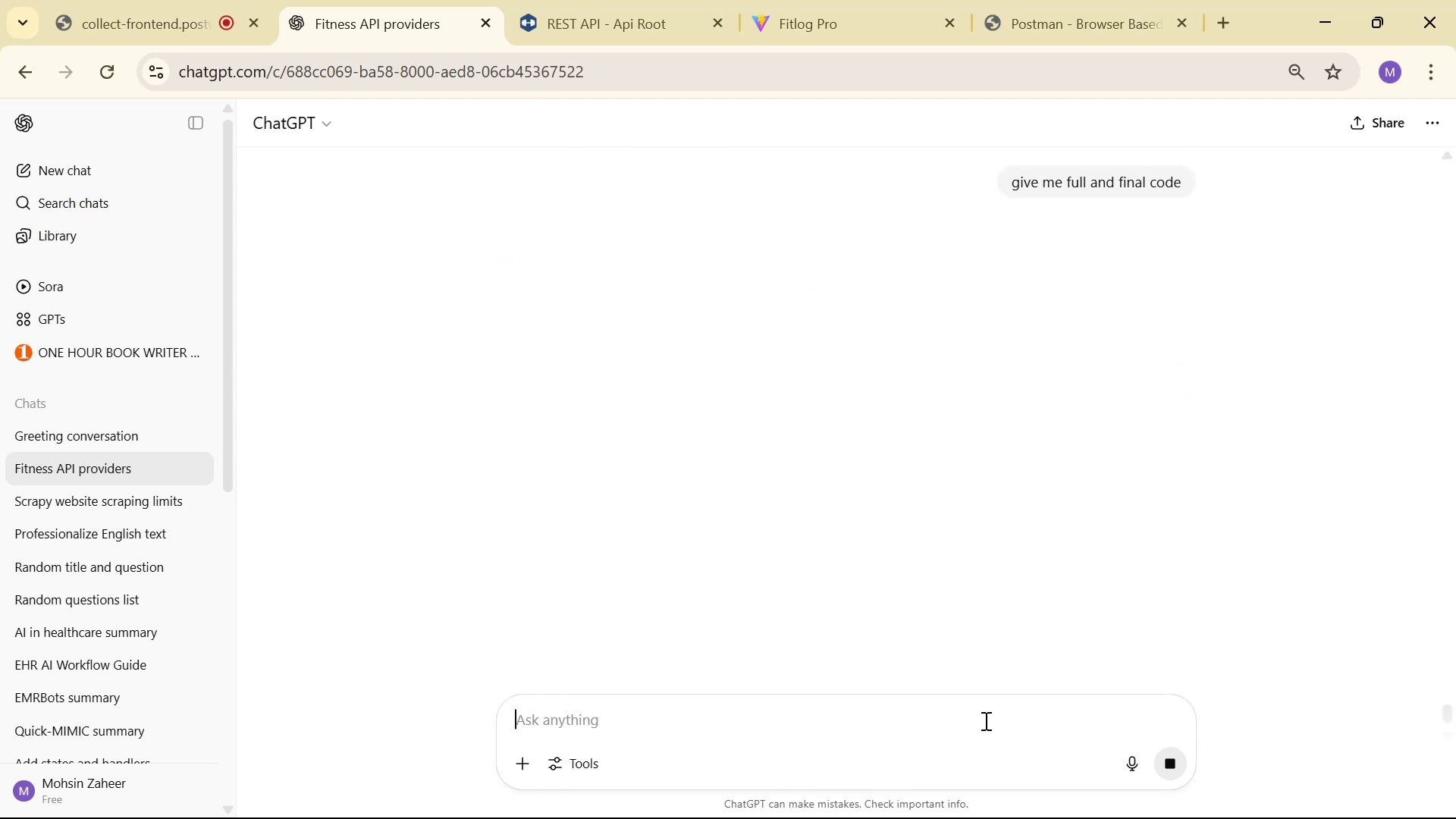 
scroll: coordinate [1124, 510], scroll_direction: up, amount: 5.0
 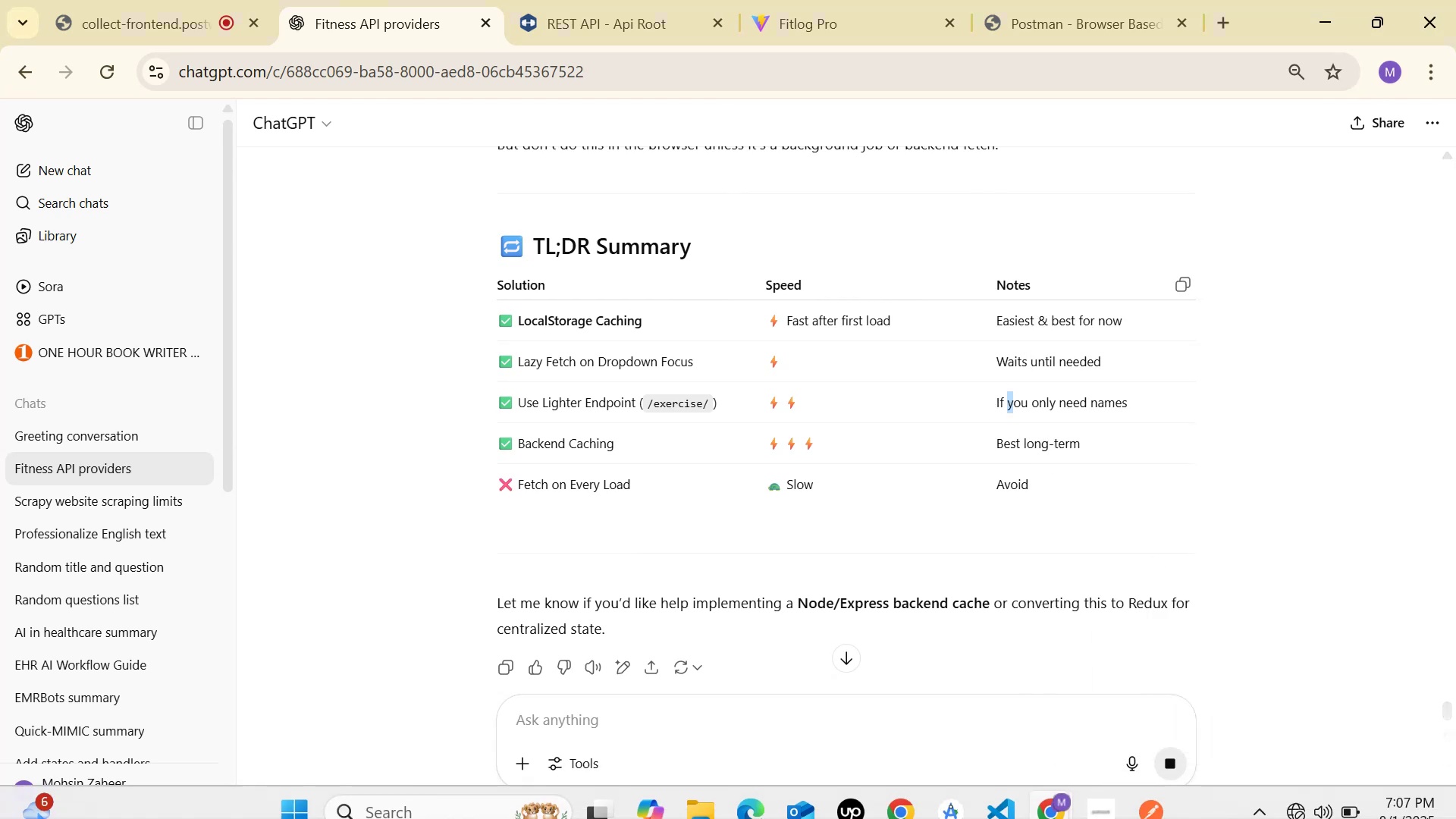 
wait(6.41)
 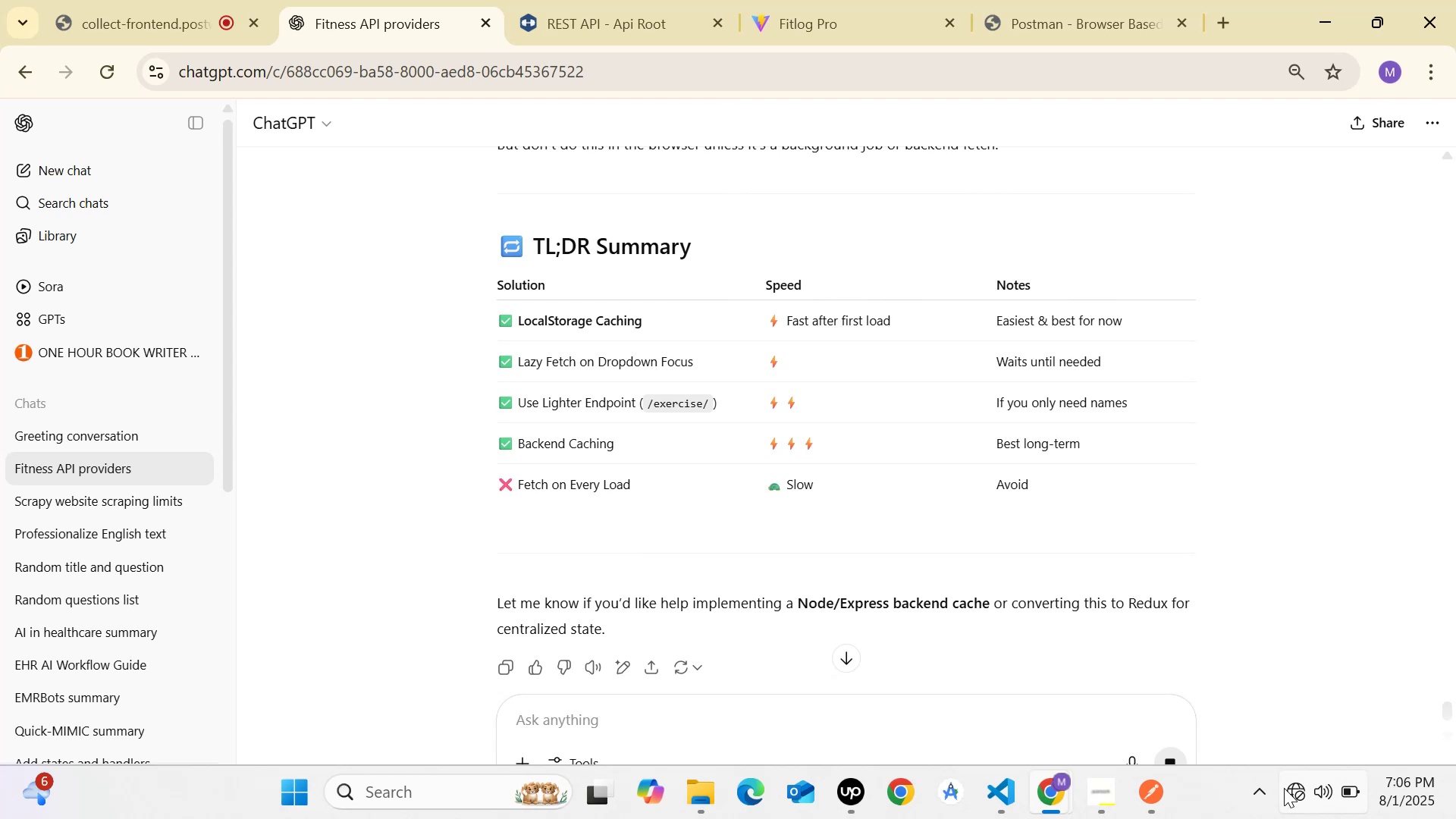 
left_click([1305, 789])
 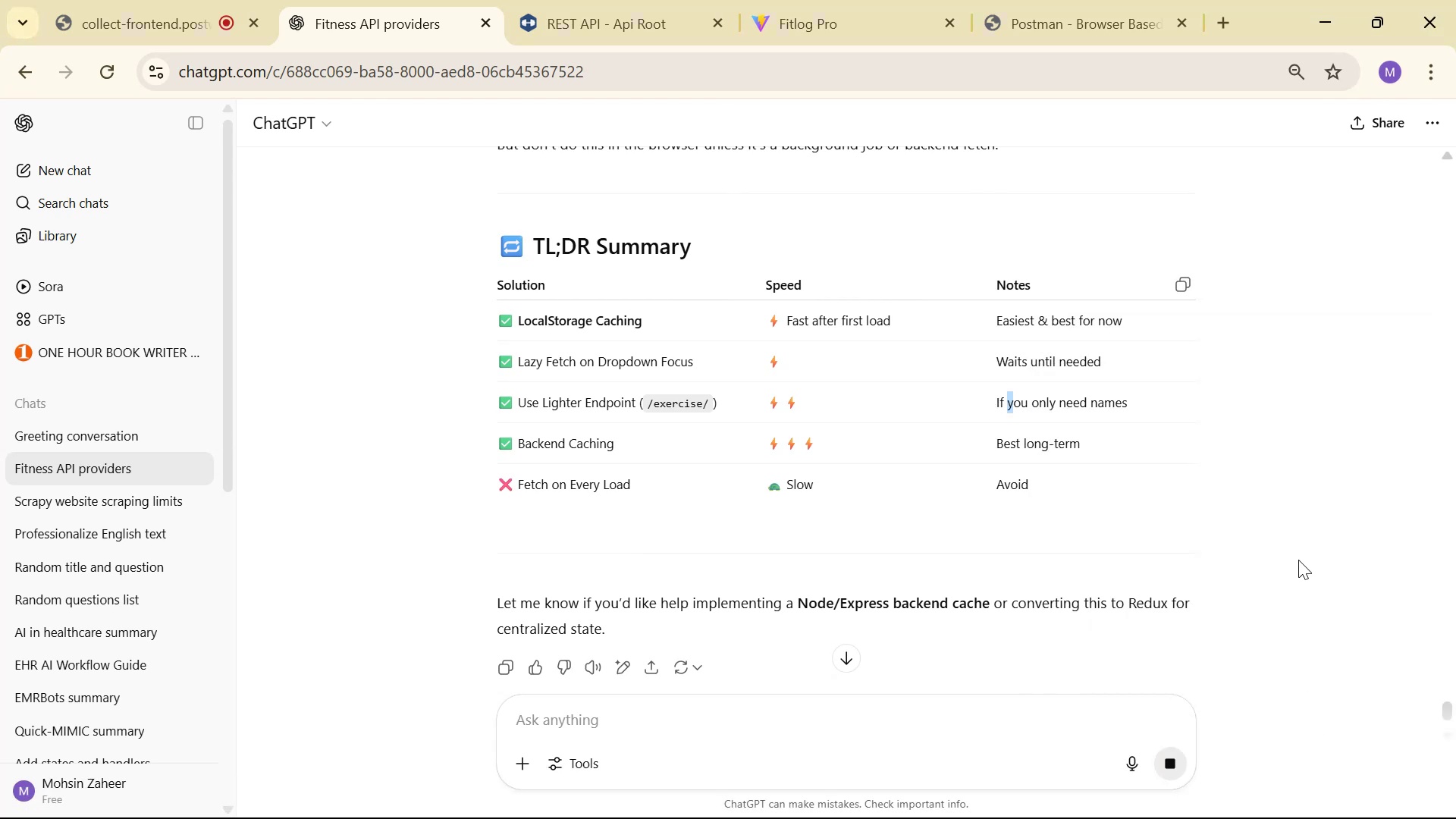 
wait(9.96)
 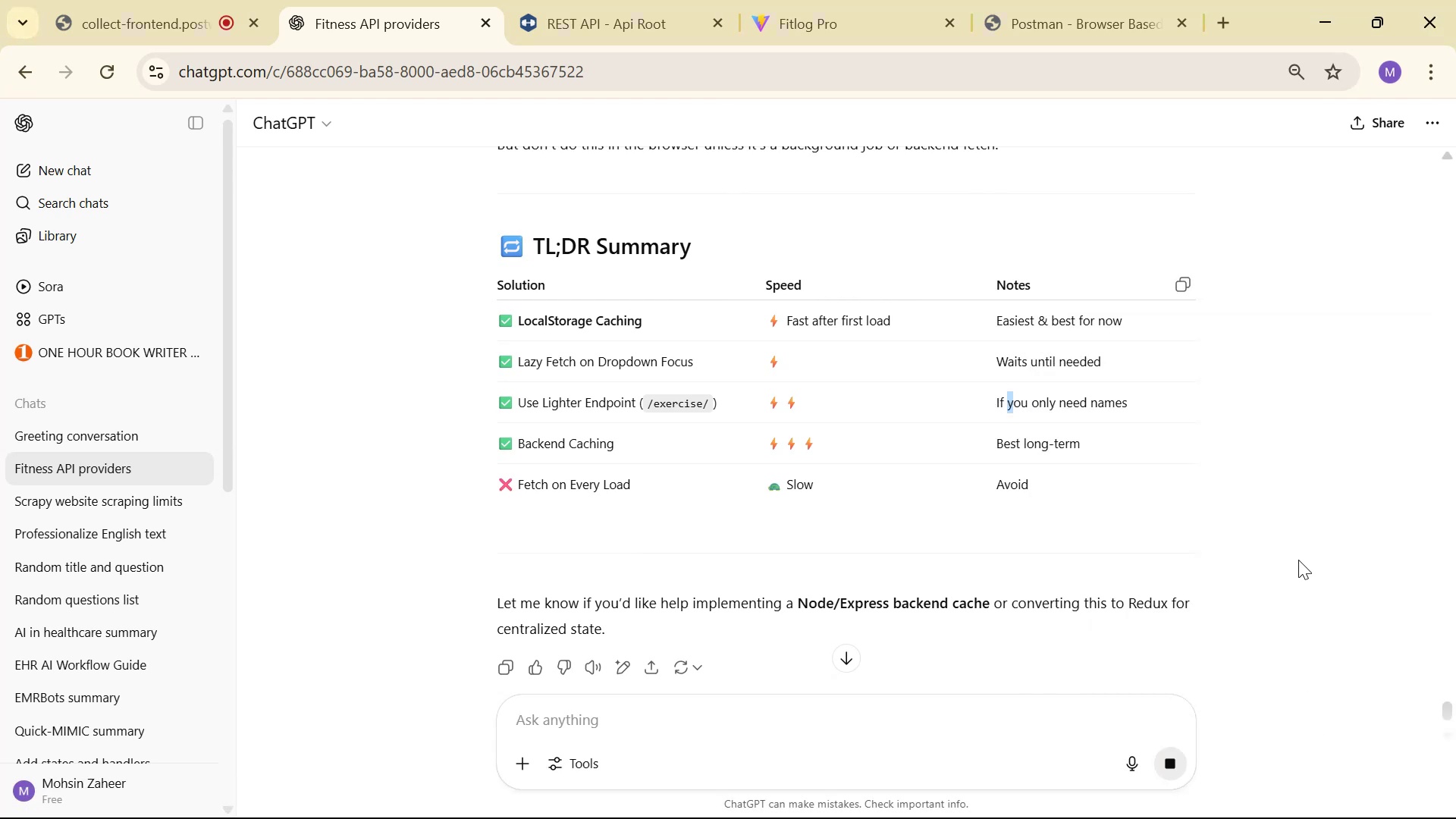 
scroll: coordinate [1308, 420], scroll_direction: up, amount: 31.0
 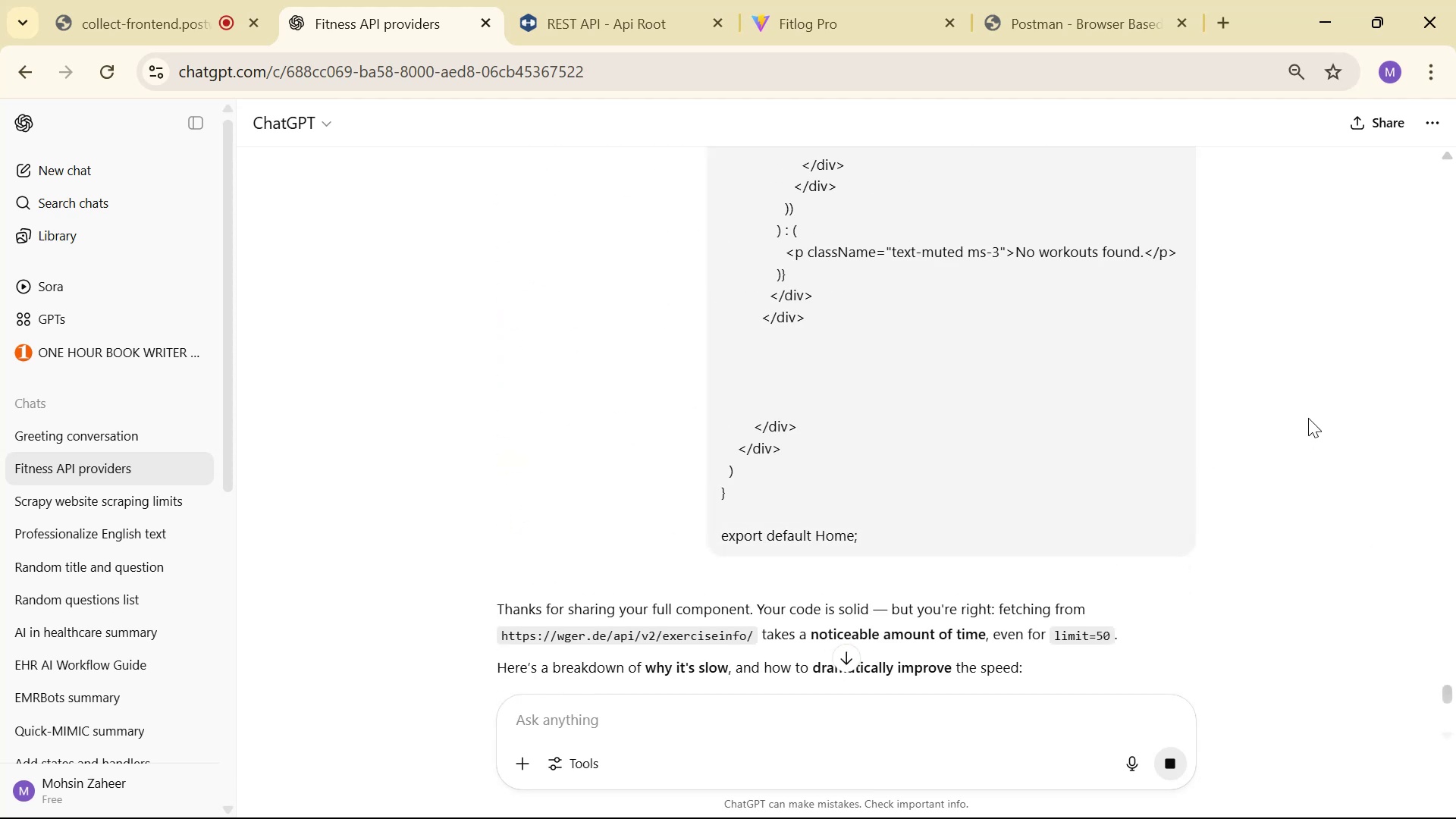 
scroll: coordinate [1250, 352], scroll_direction: down, amount: 8.0
 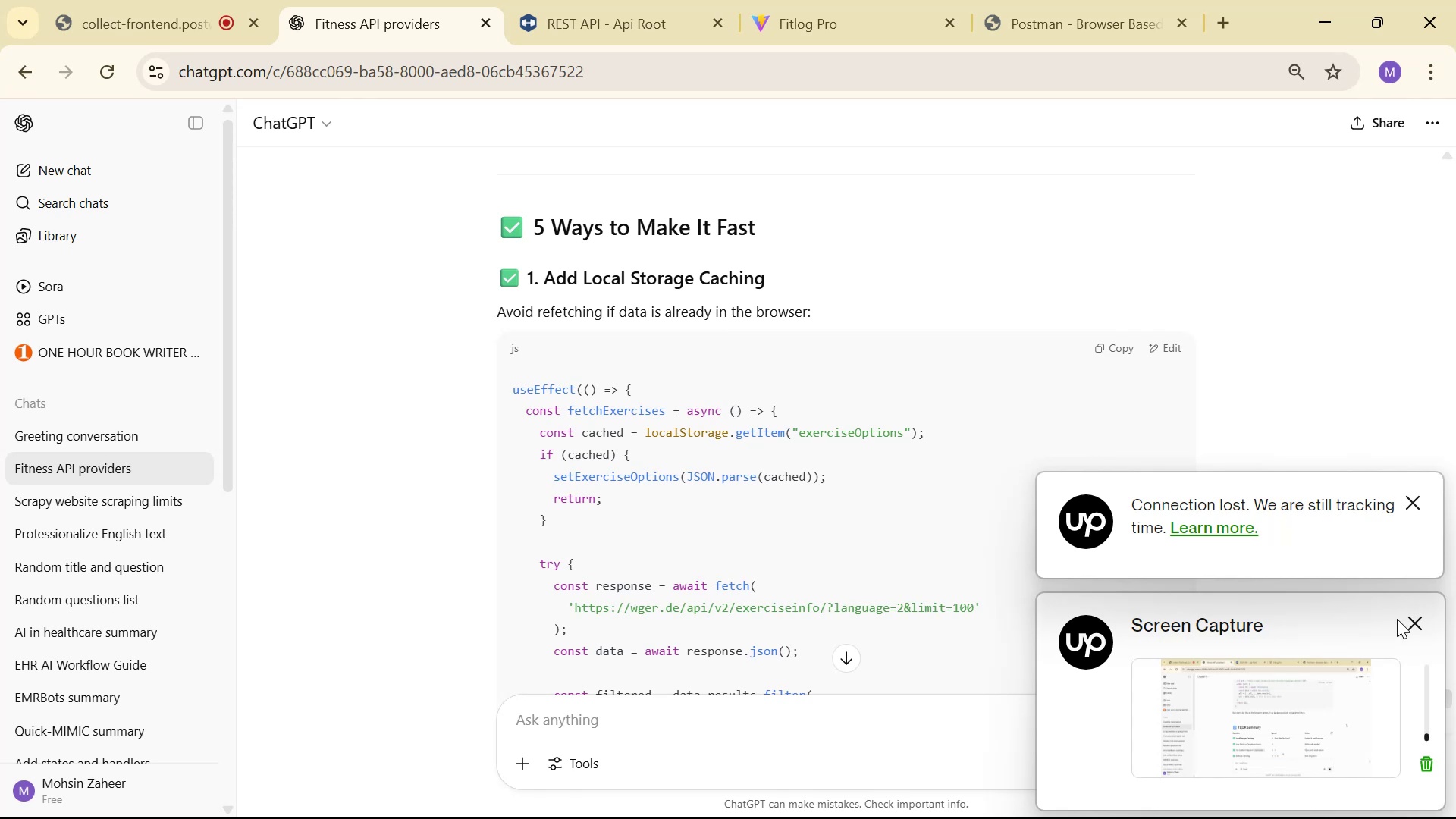 
left_click([1410, 626])
 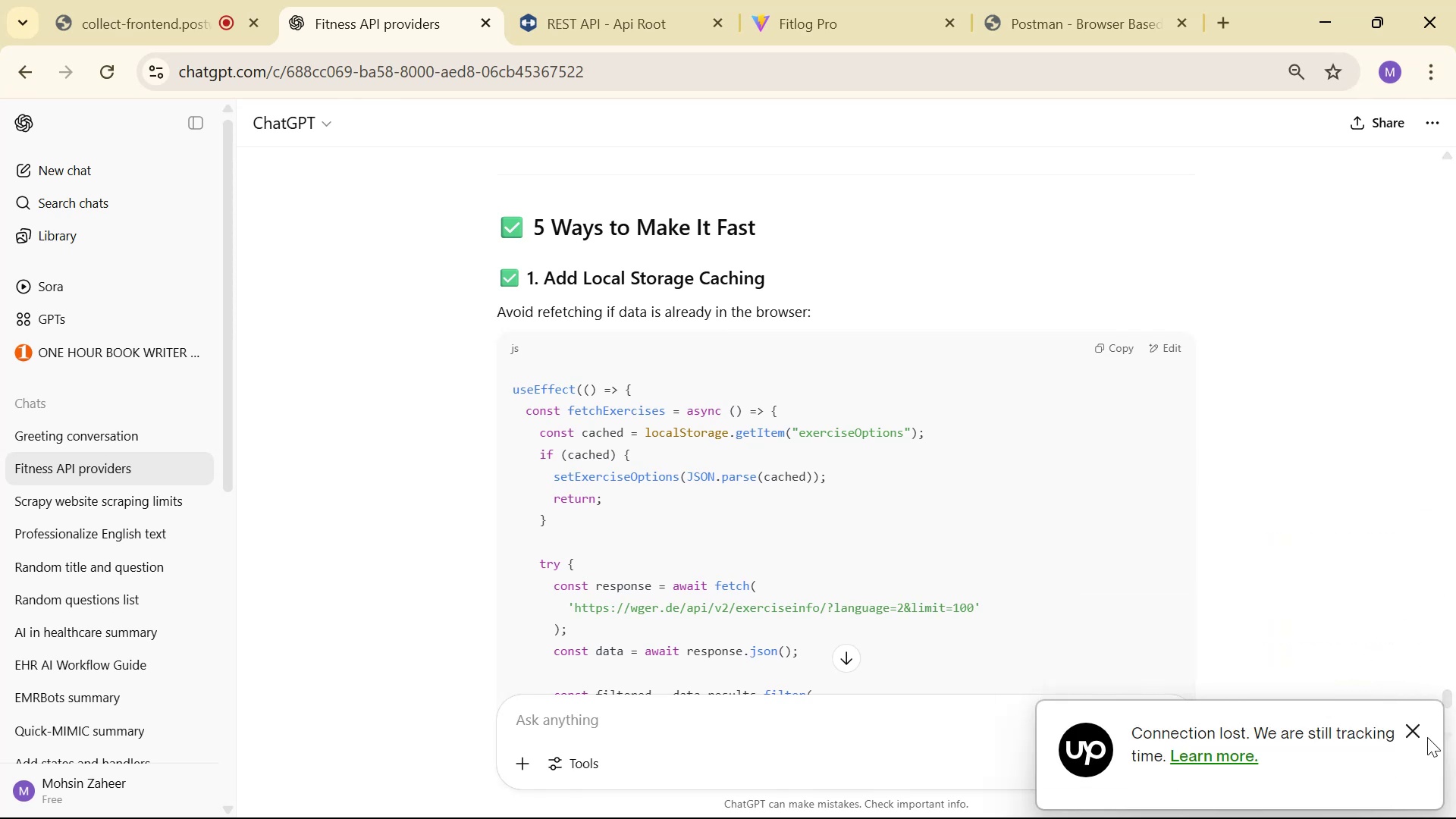 
left_click([1415, 730])
 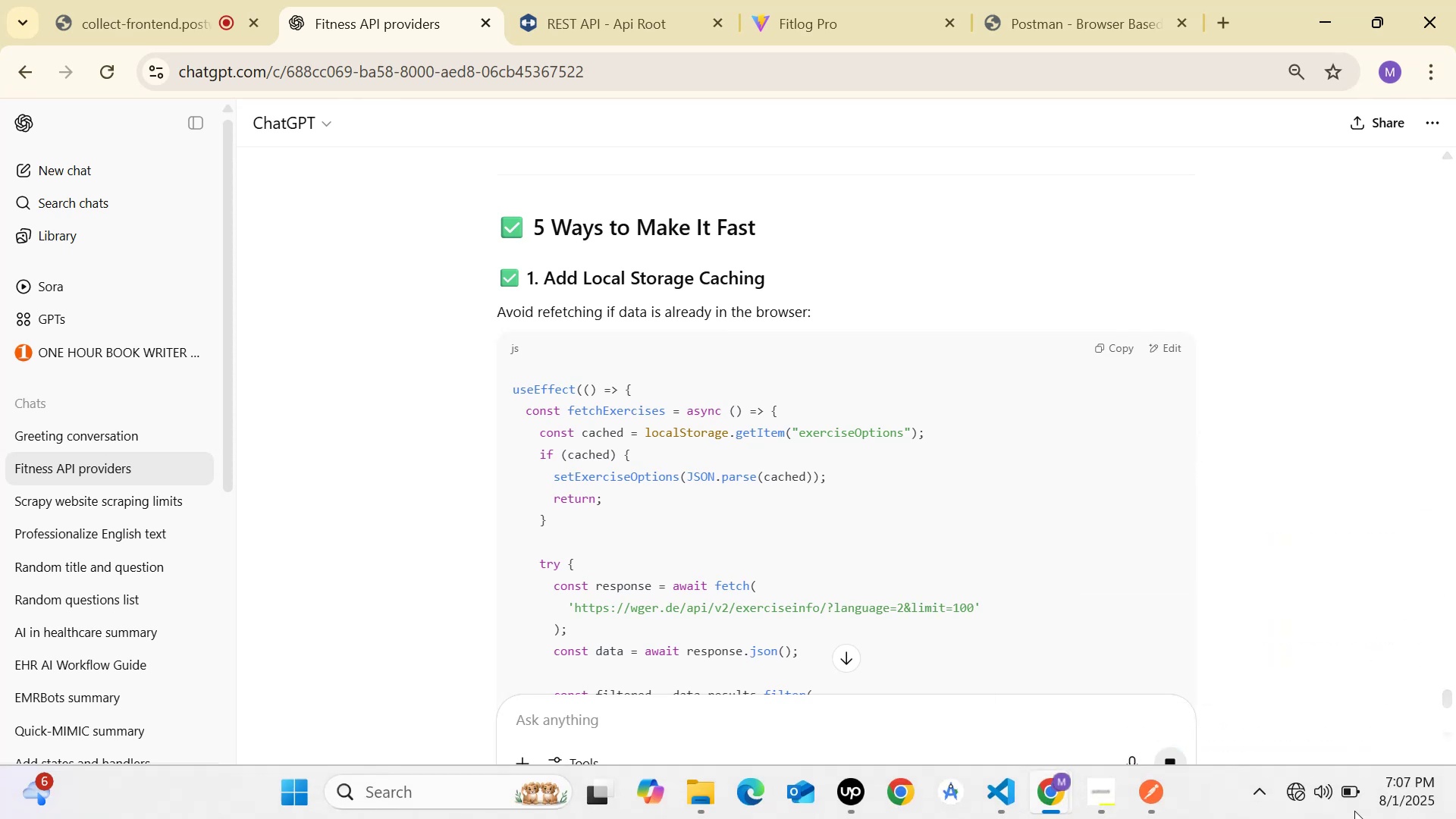 
left_click([1298, 789])
 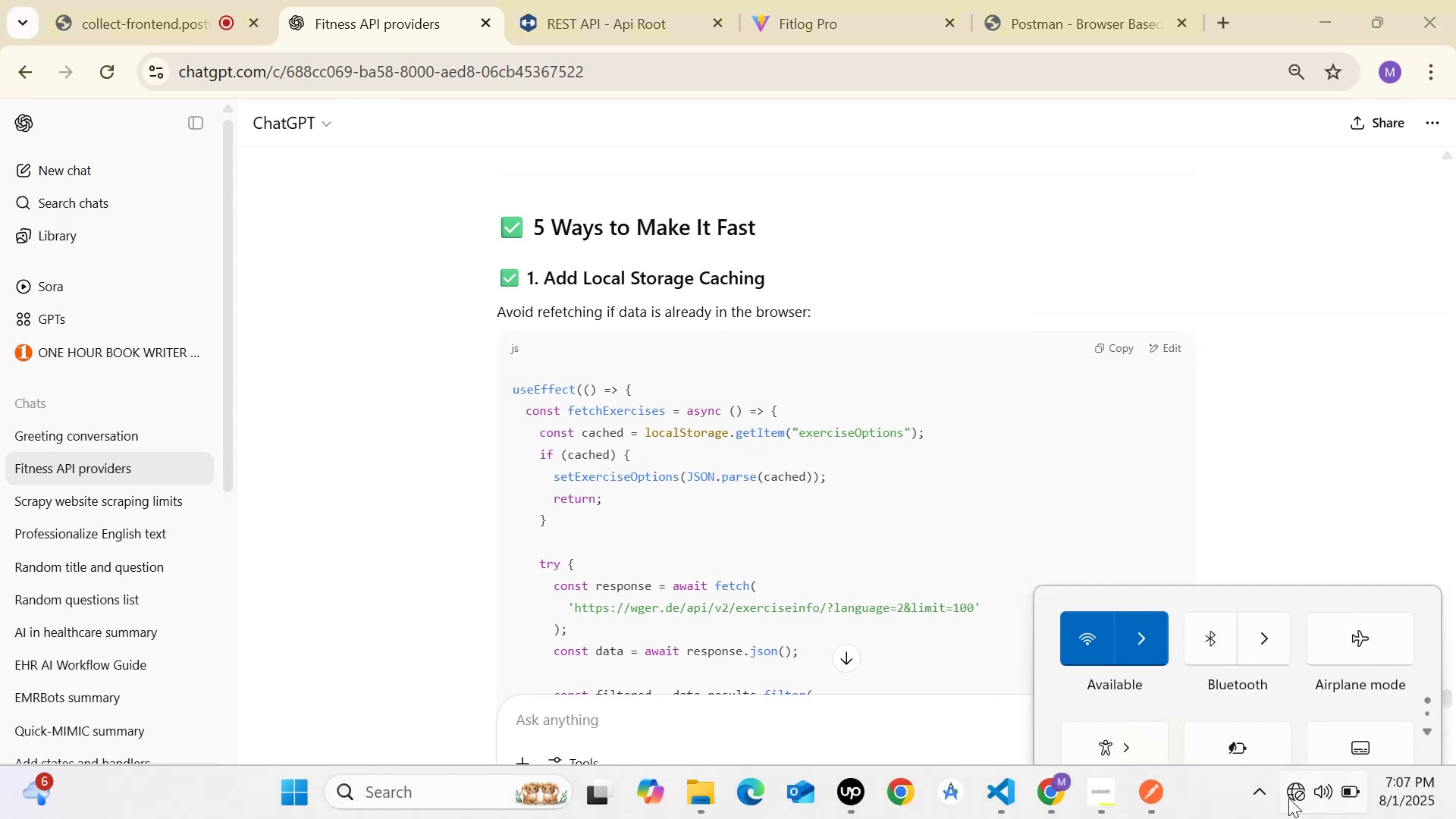 
left_click([1288, 795])
 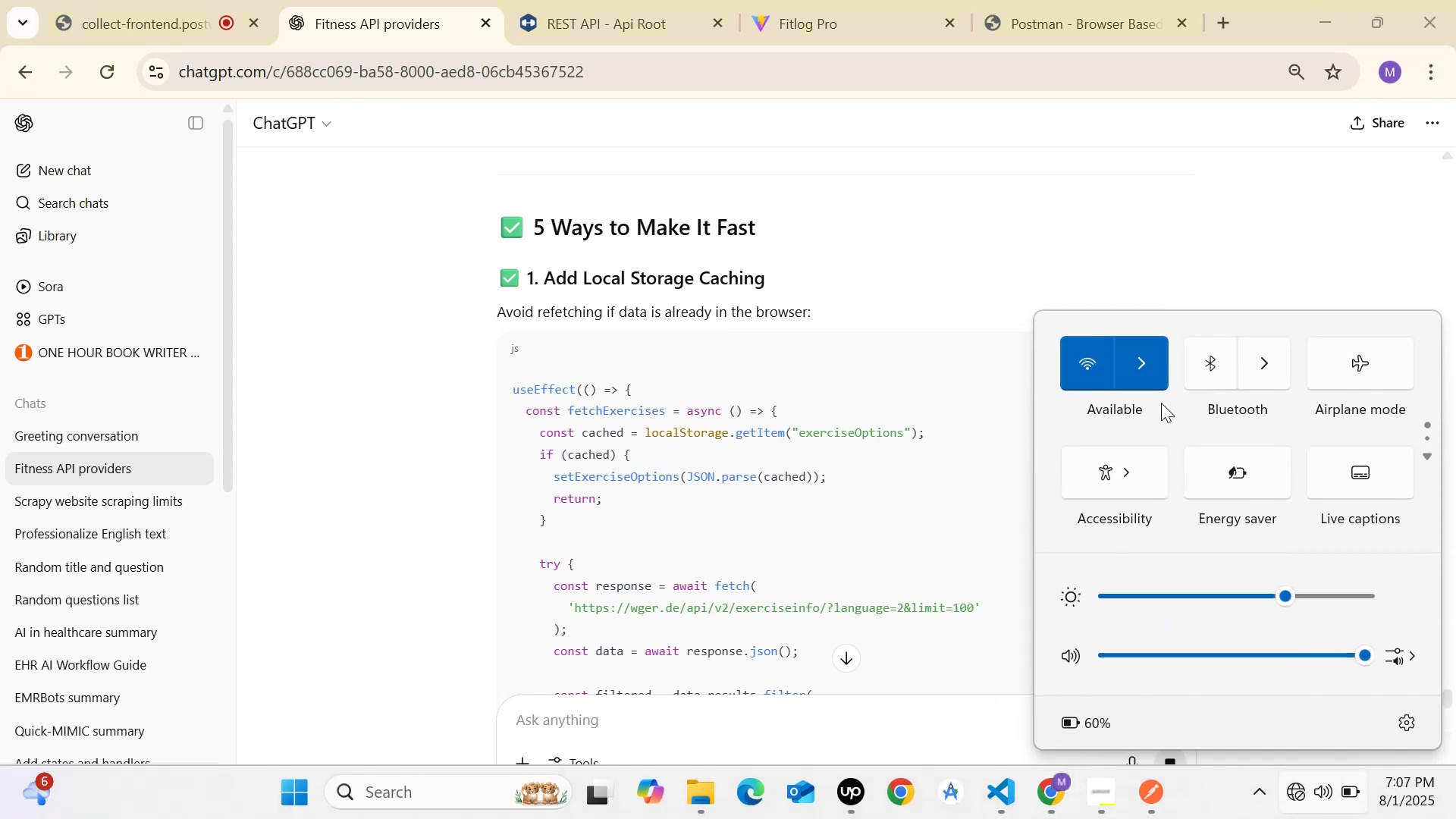 
left_click([1158, 347])
 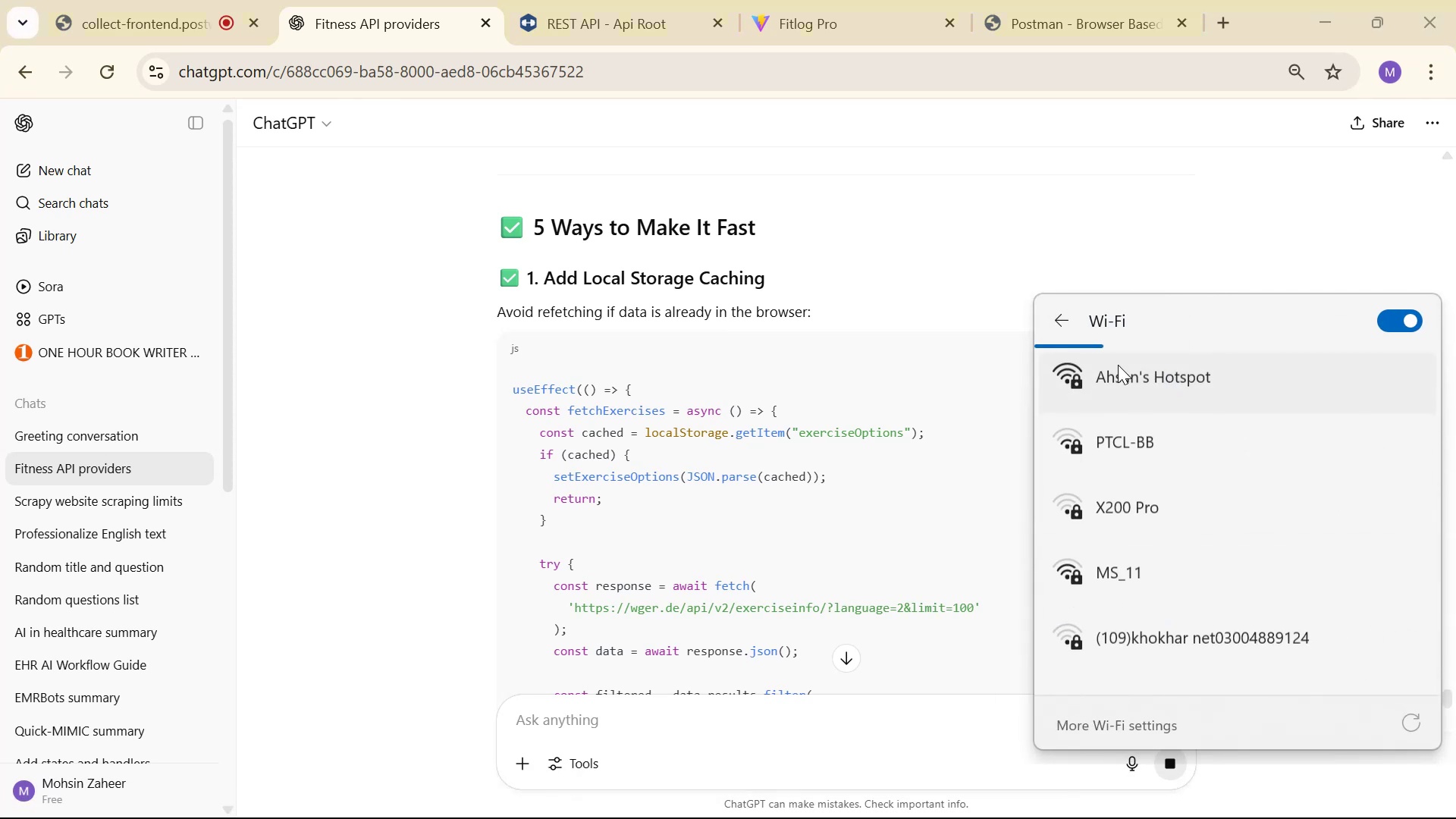 
left_click([1147, 378])
 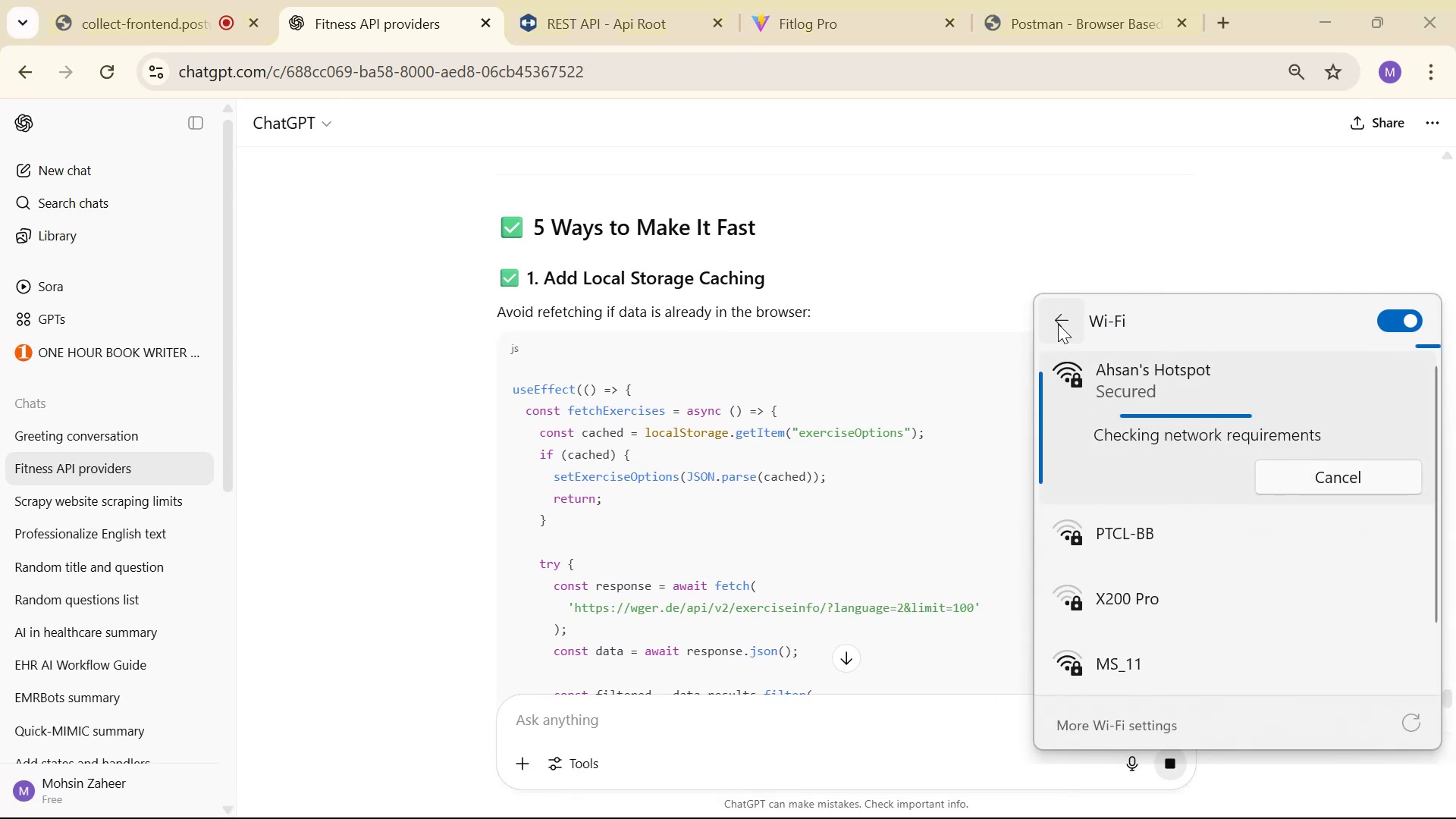 
left_click([1057, 323])
 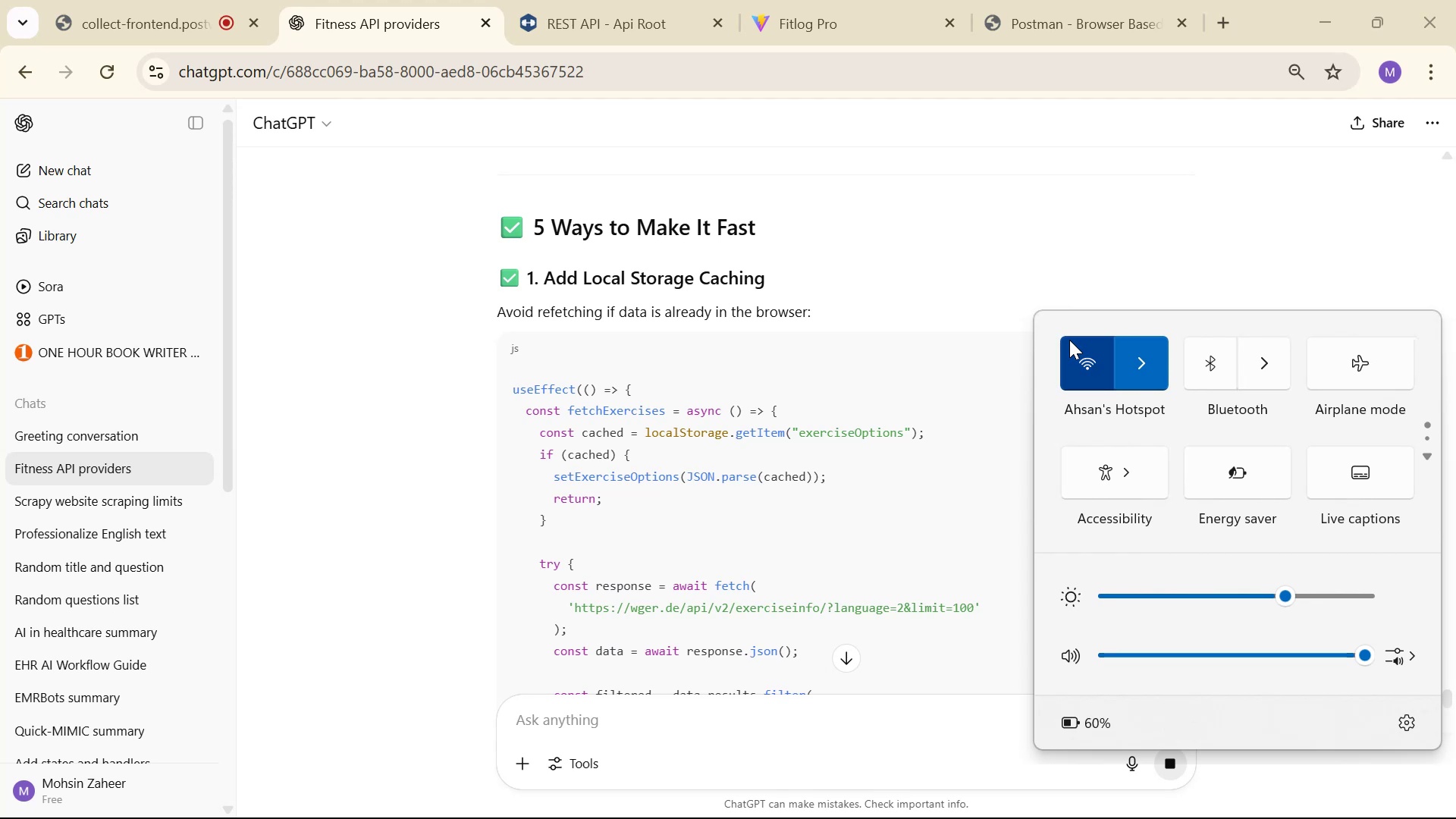 
left_click([1153, 269])
 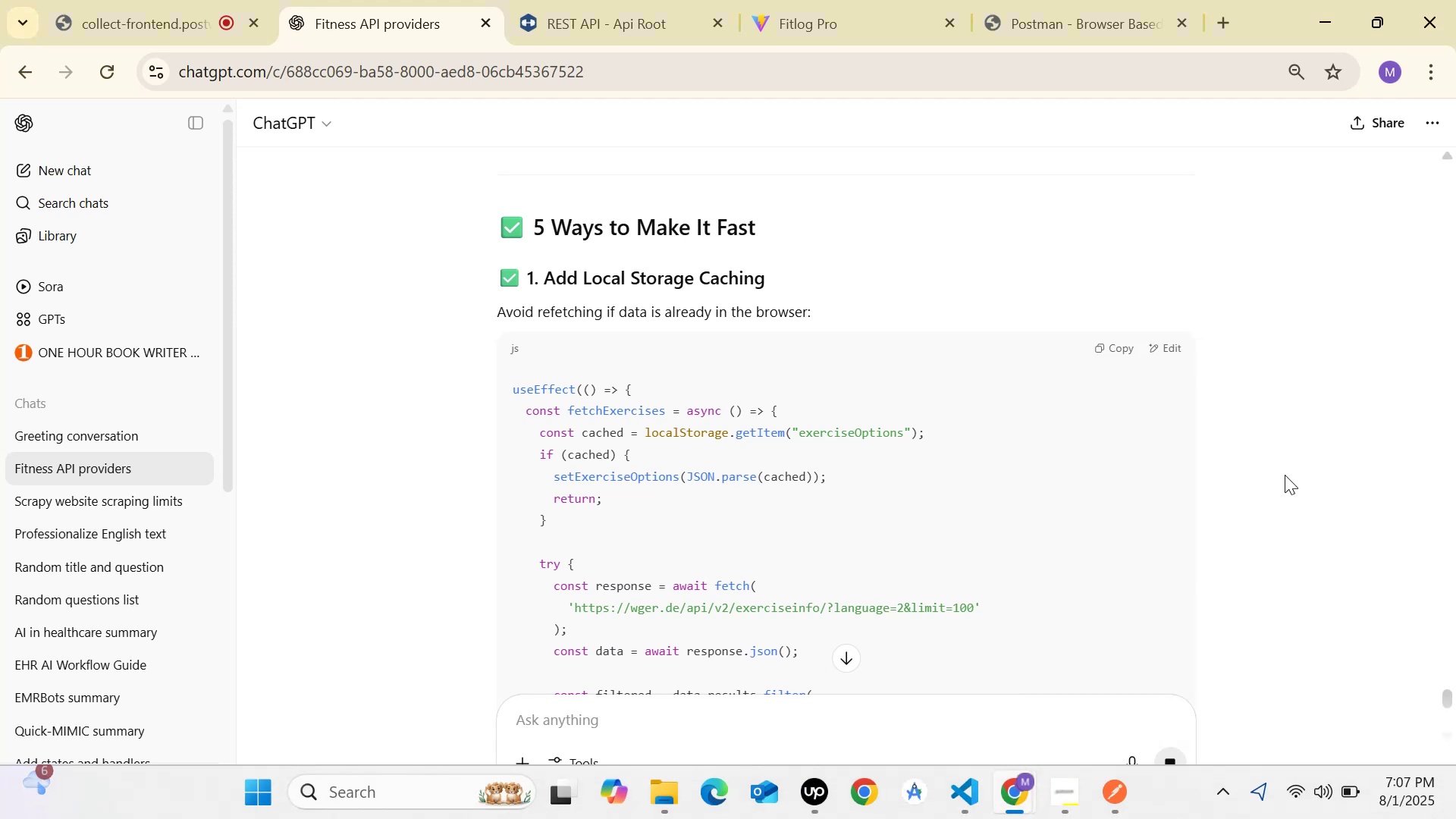 
scroll: coordinate [923, 364], scroll_direction: down, amount: 4.0
 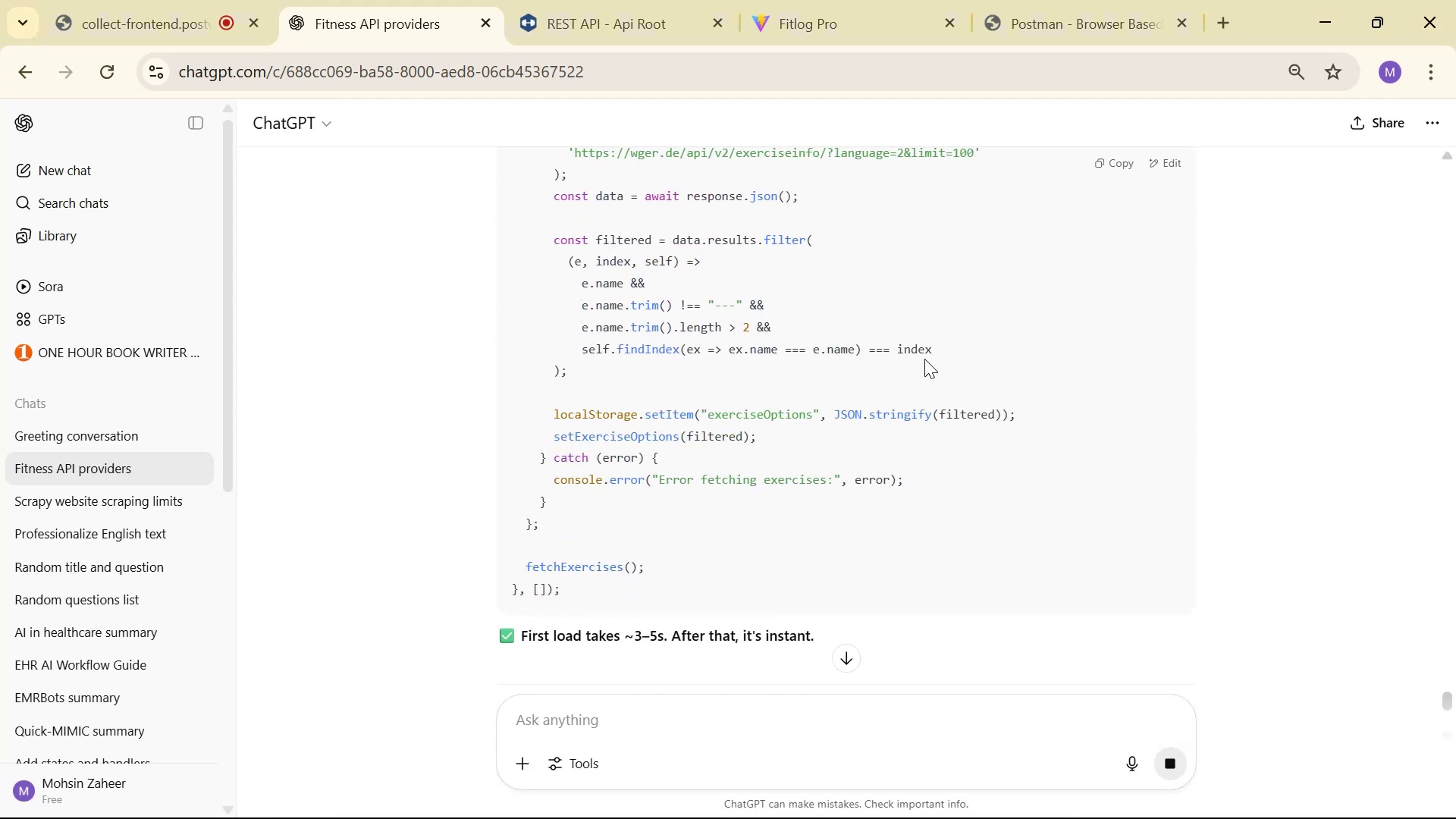 
scroll: coordinate [1088, 417], scroll_direction: up, amount: 4.0
 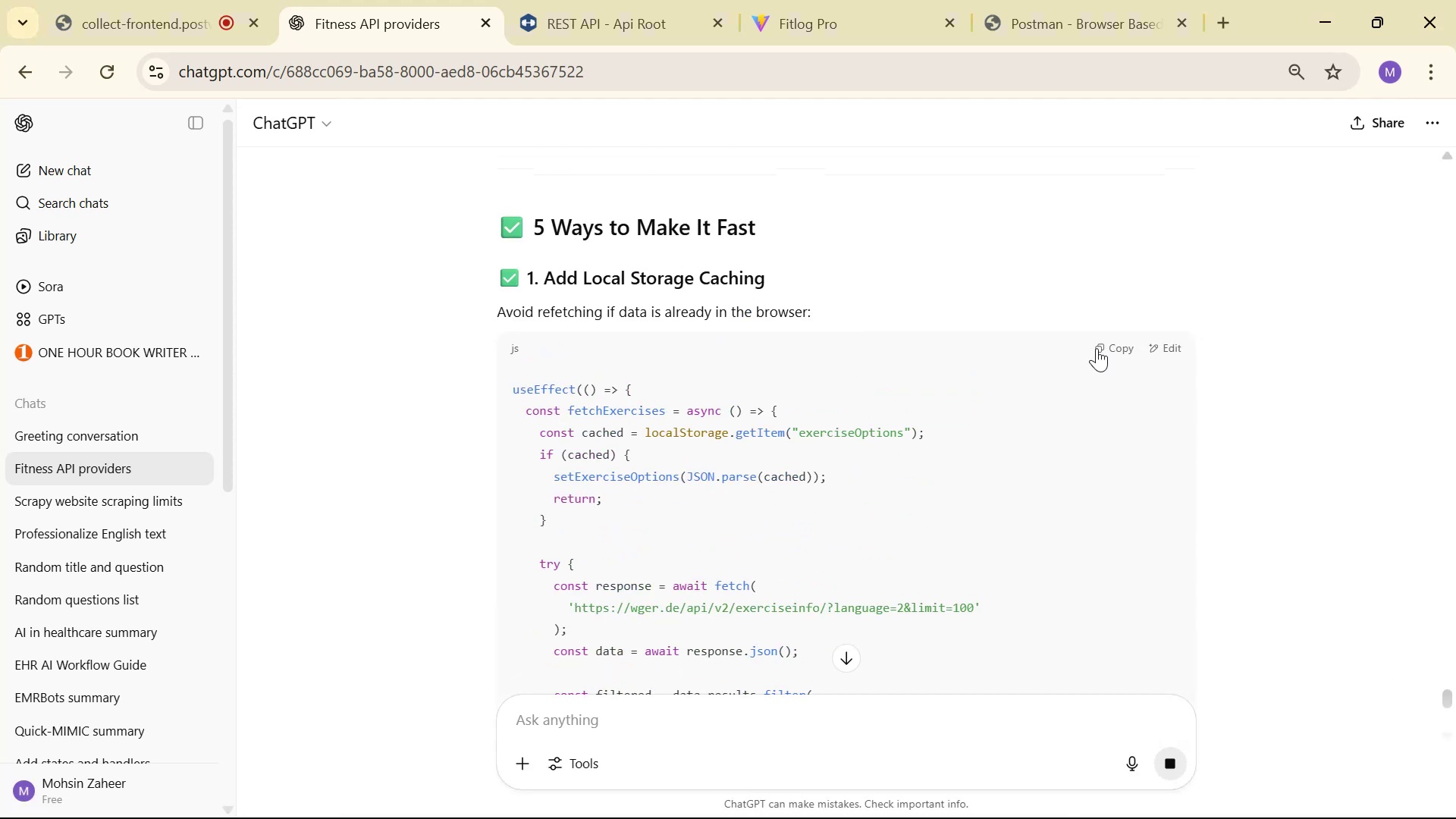 
scroll: coordinate [1098, 349], scroll_direction: down, amount: 2.0
 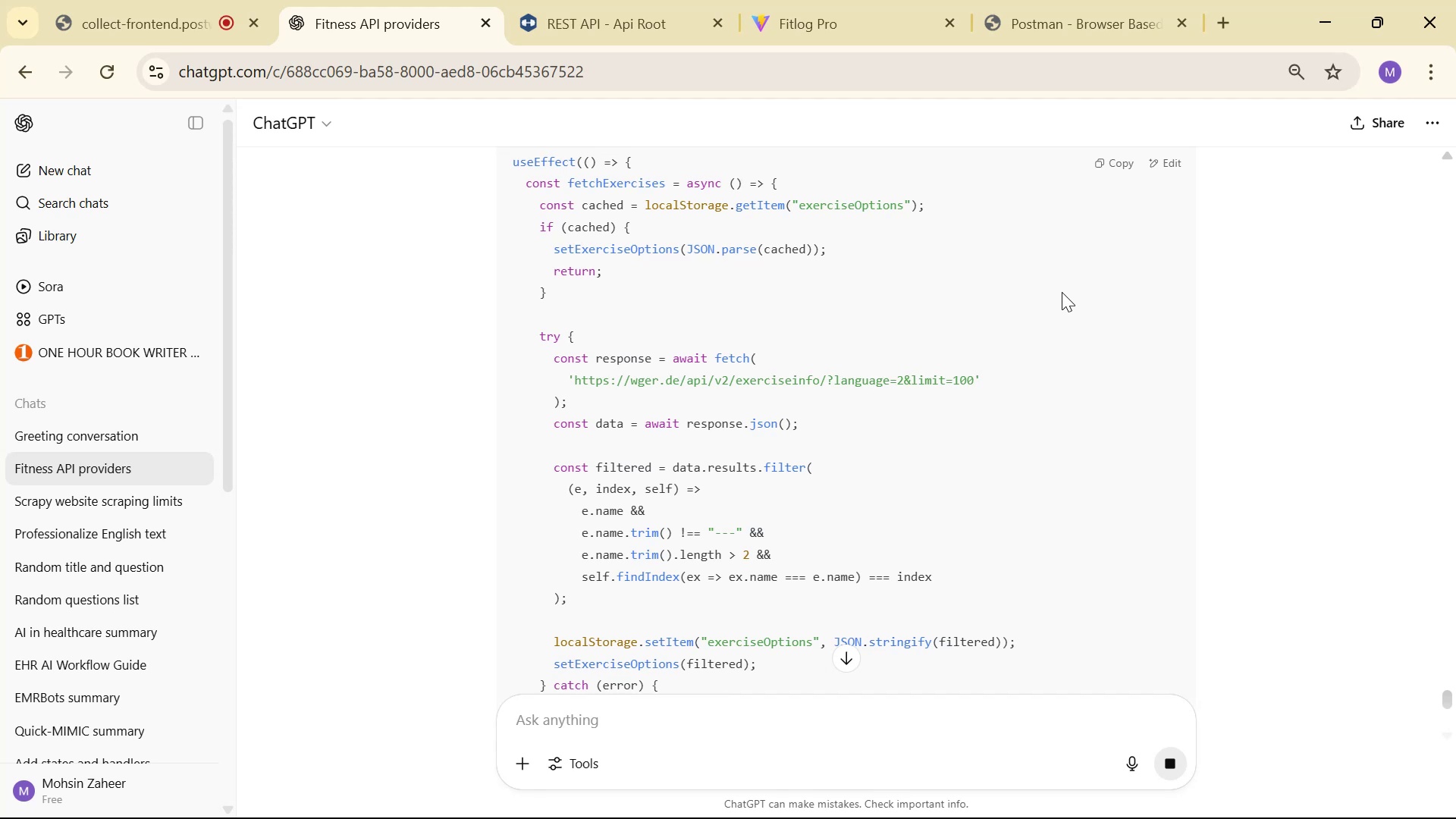 
key(Alt+Tab)
 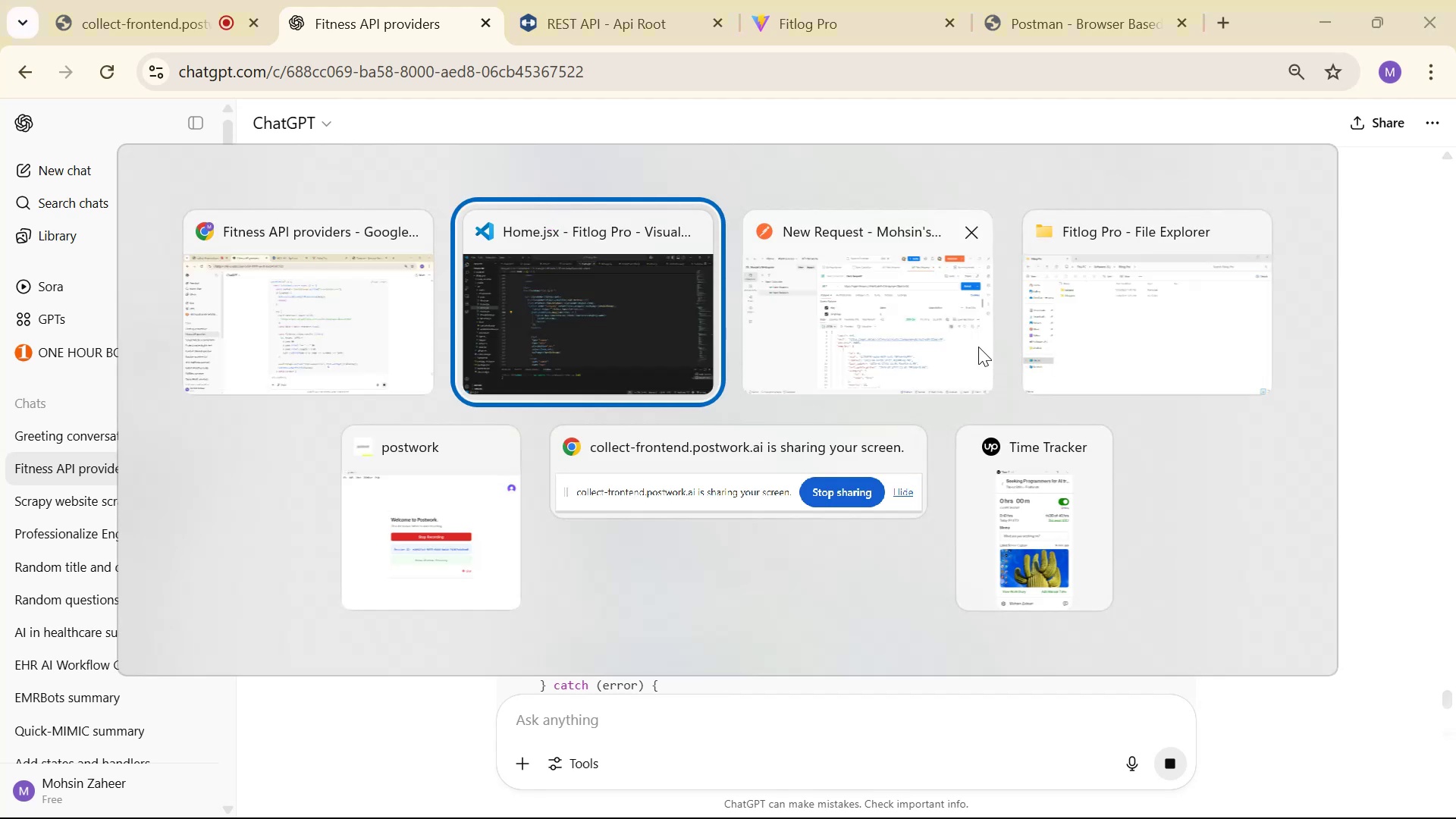 
scroll: coordinate [938, 403], scroll_direction: up, amount: 37.0
 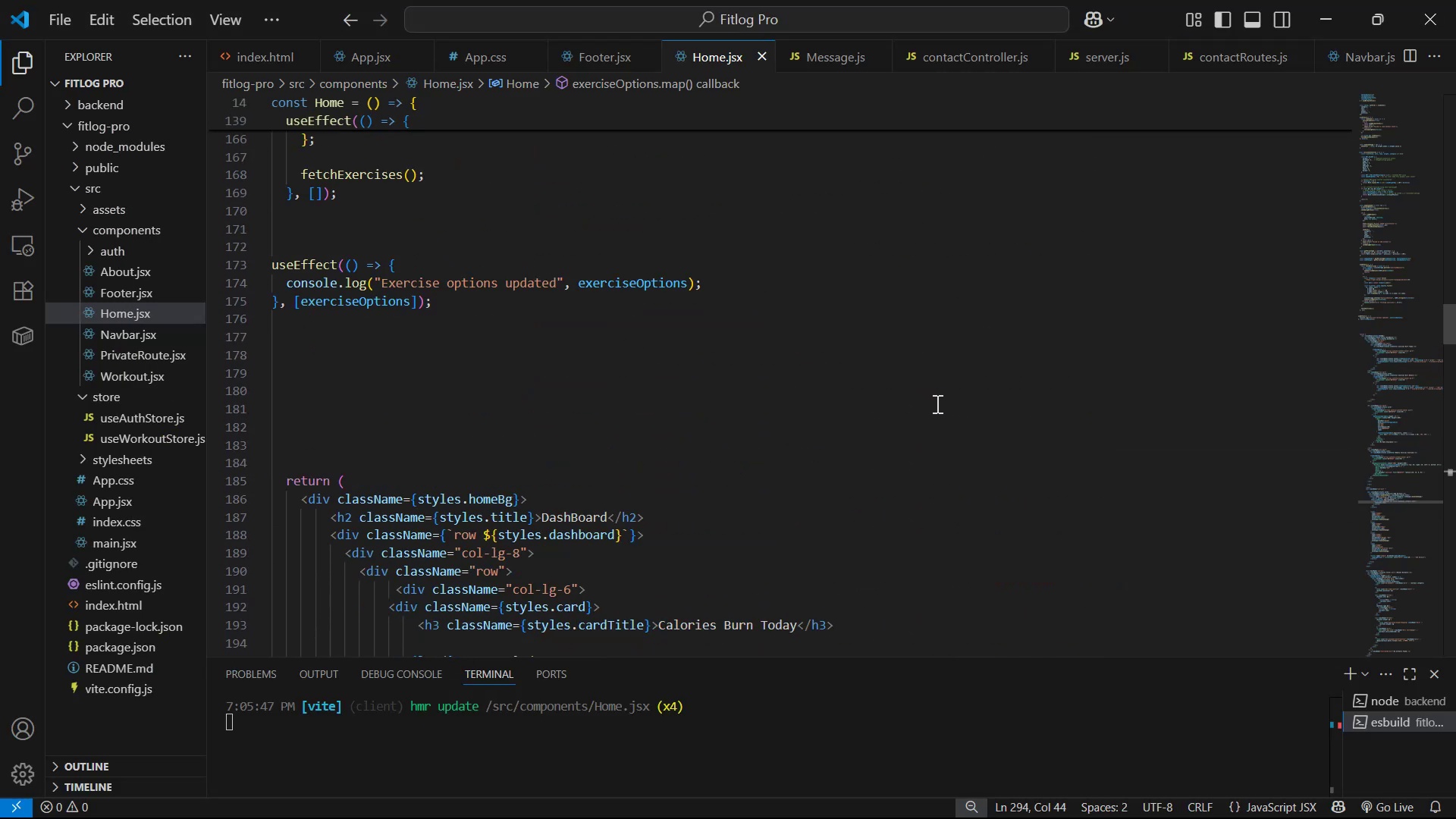 
scroll: coordinate [974, 422], scroll_direction: down, amount: 21.0
 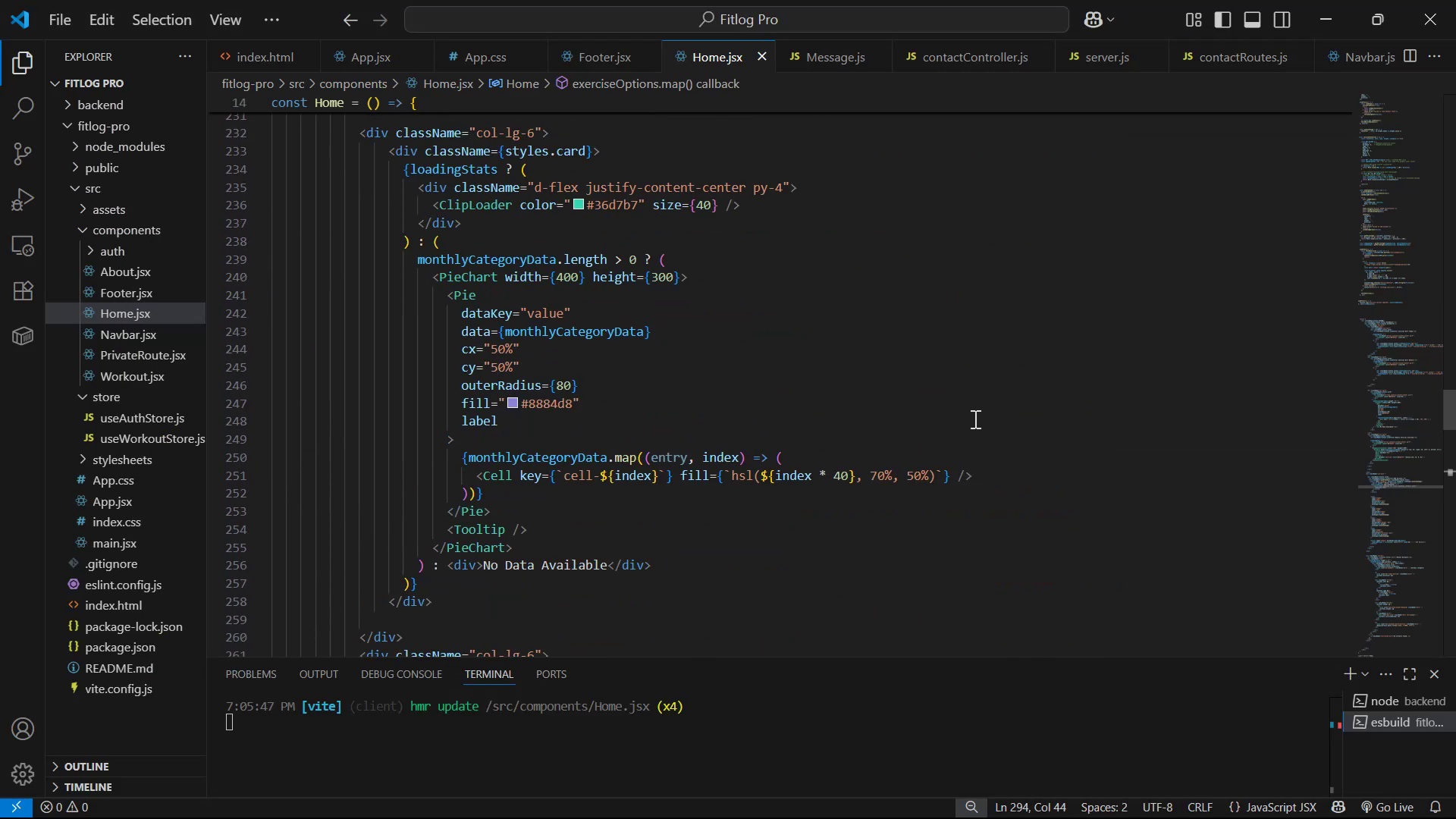 
scroll: coordinate [1442, 425], scroll_direction: up, amount: 10.0
 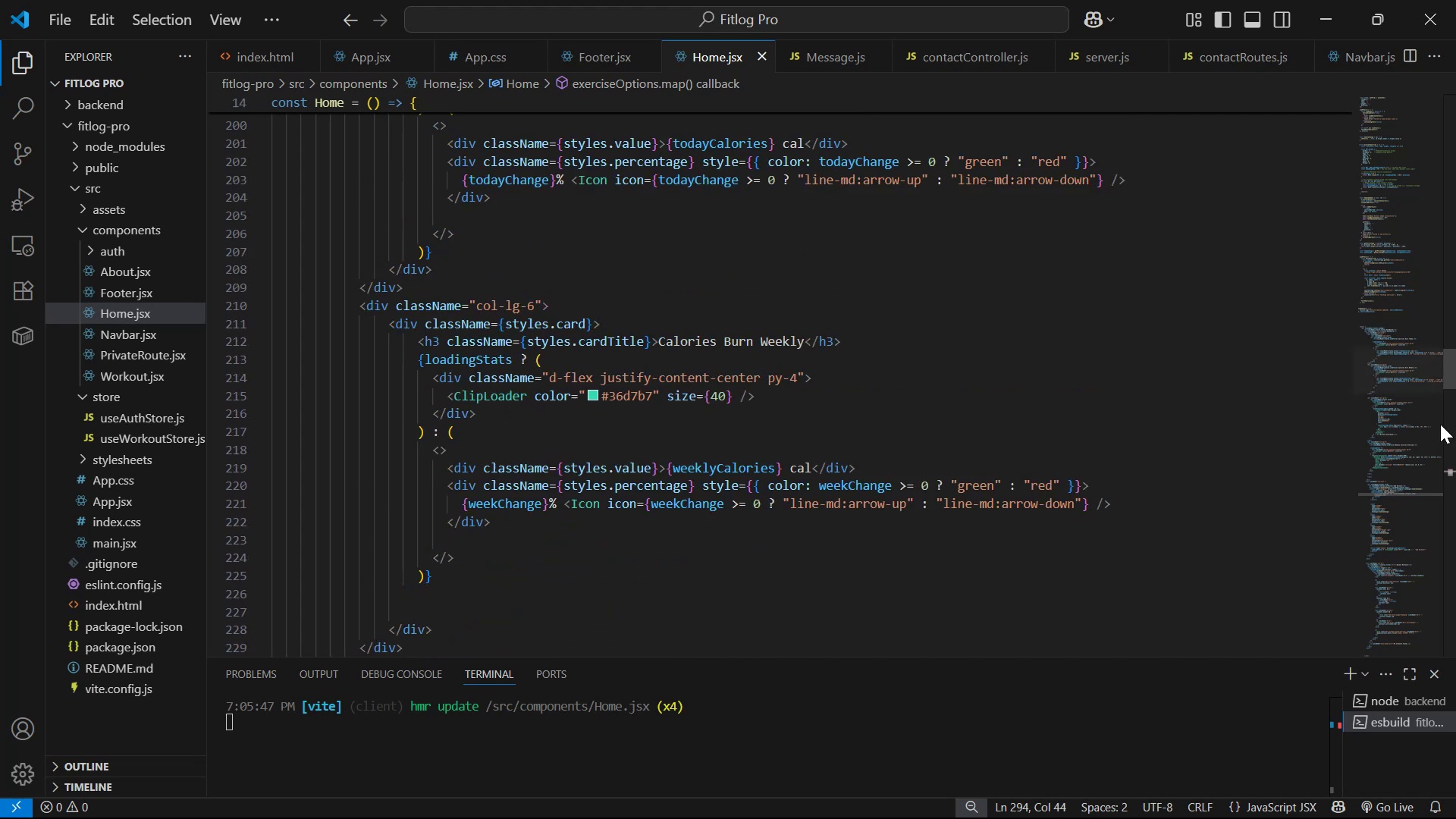 
key(Alt+Tab)
 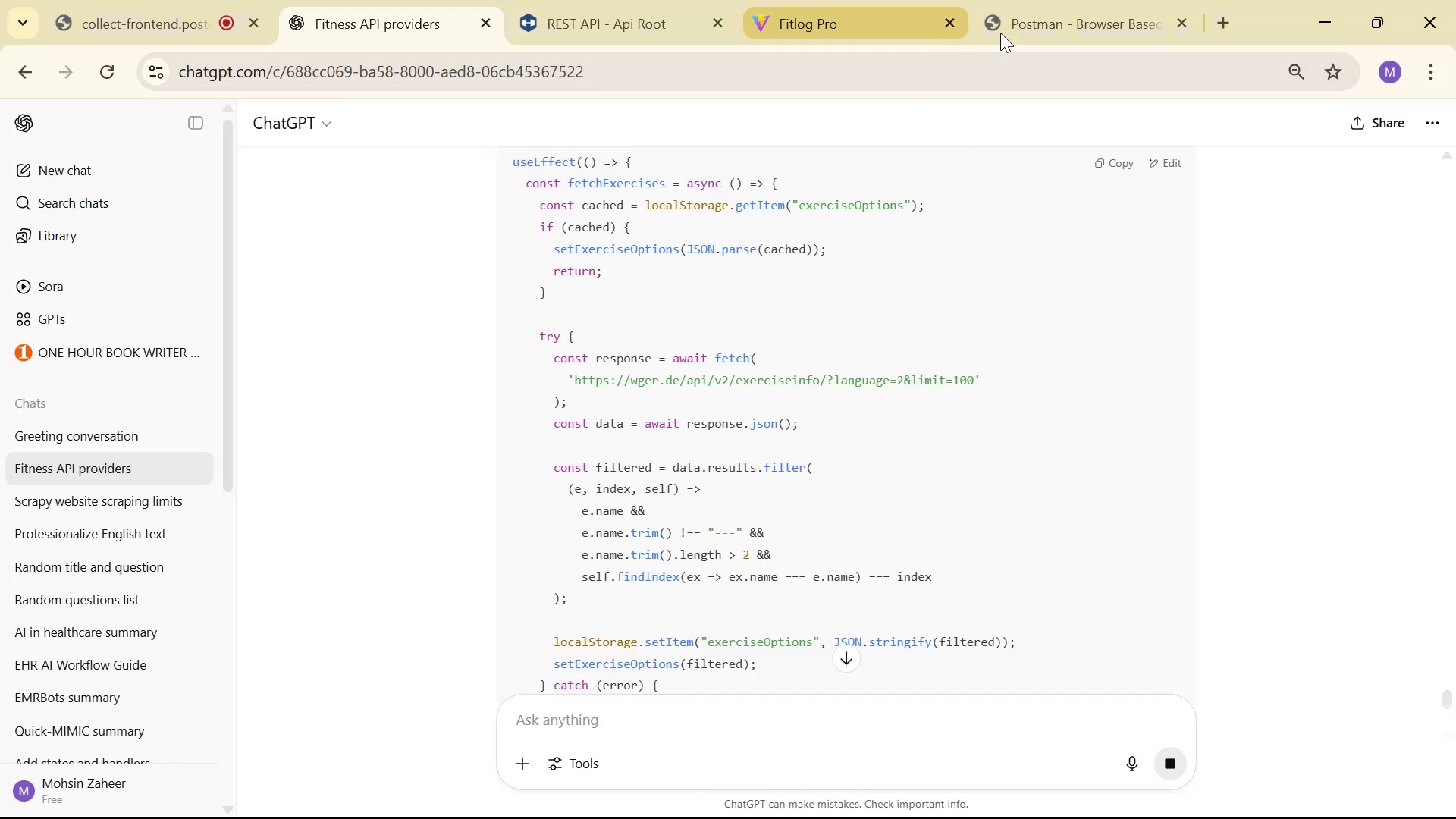 
double_click([931, 0])
 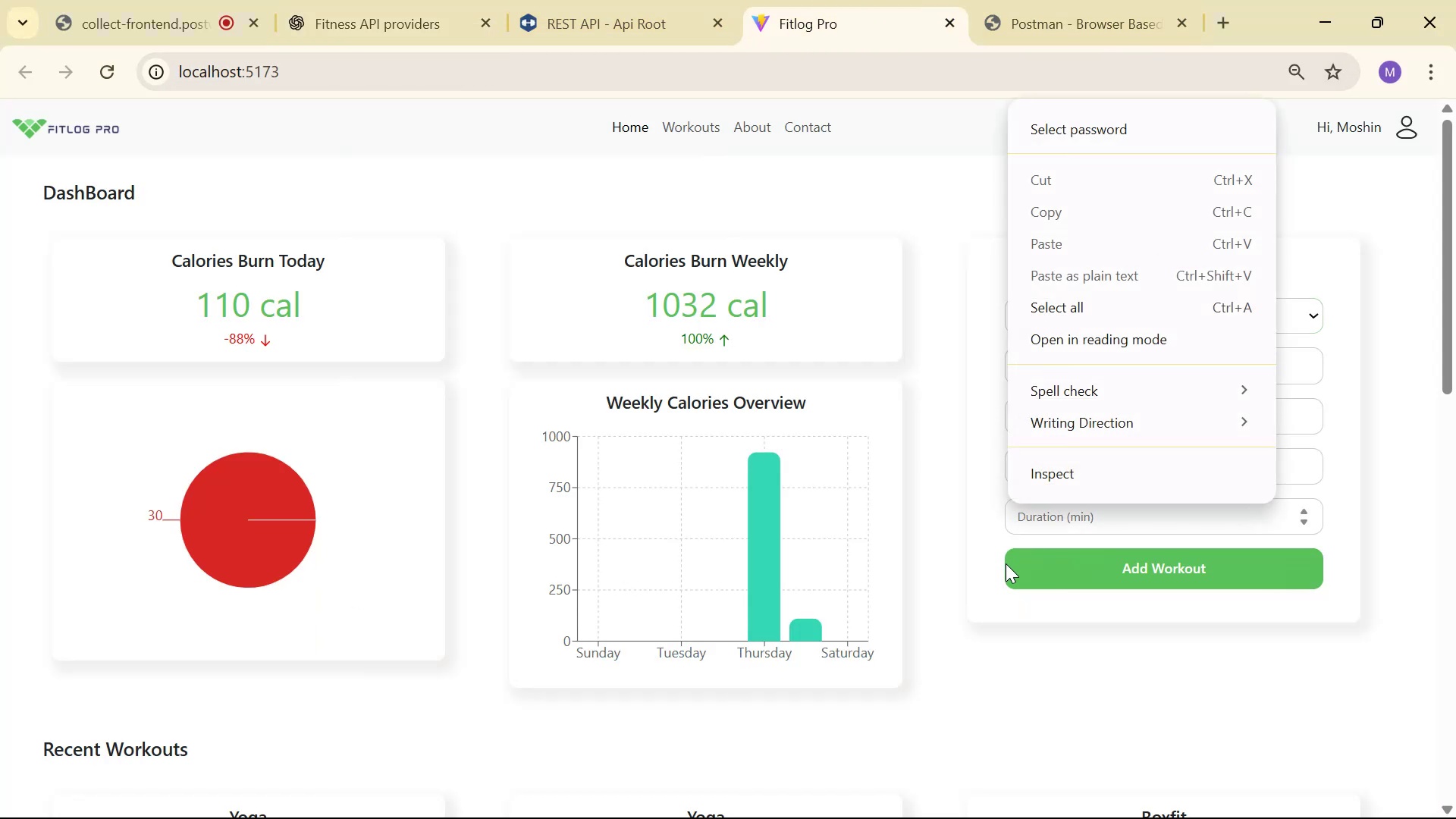 
left_click([1100, 460])
 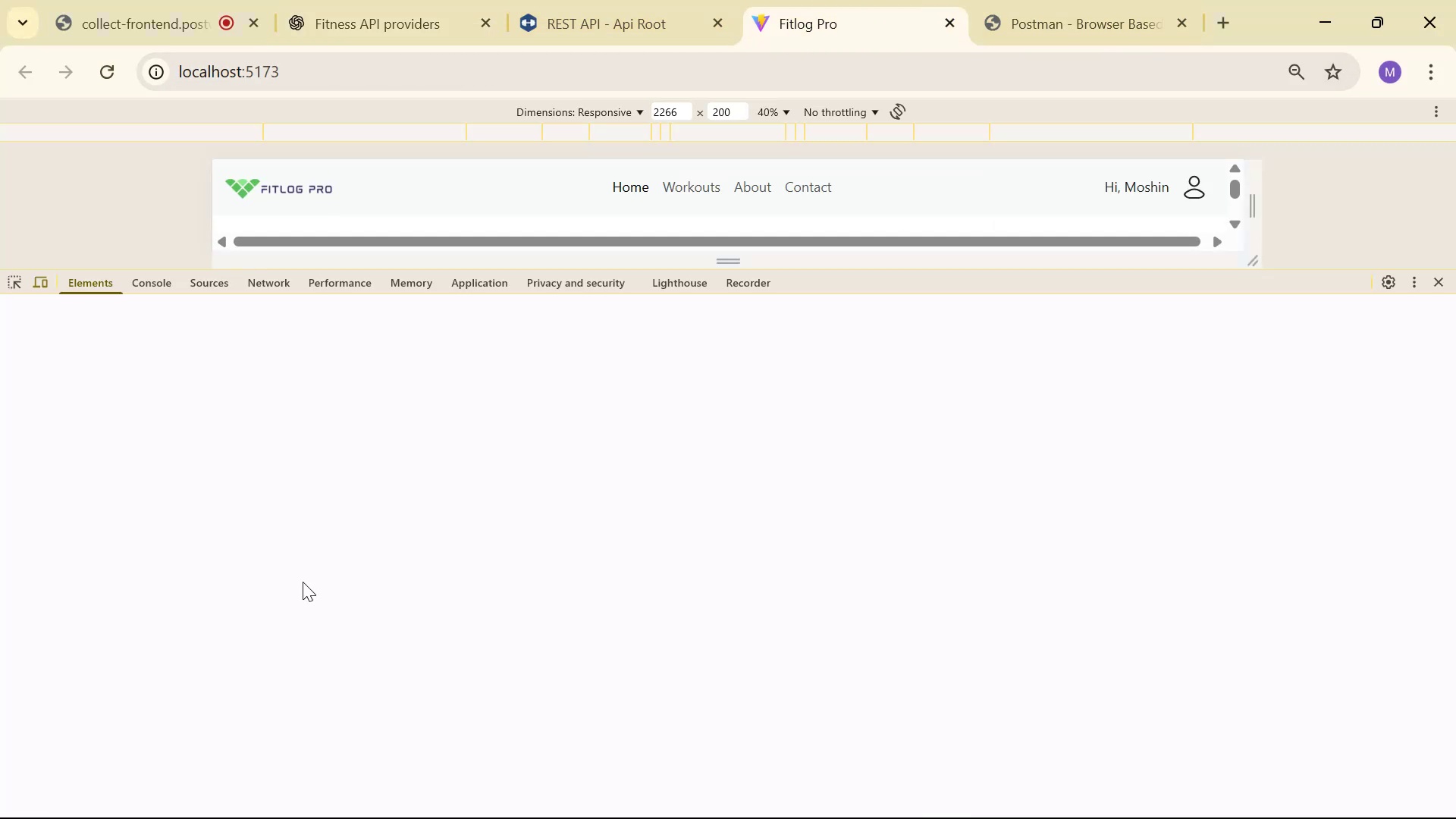 
left_click([165, 283])
 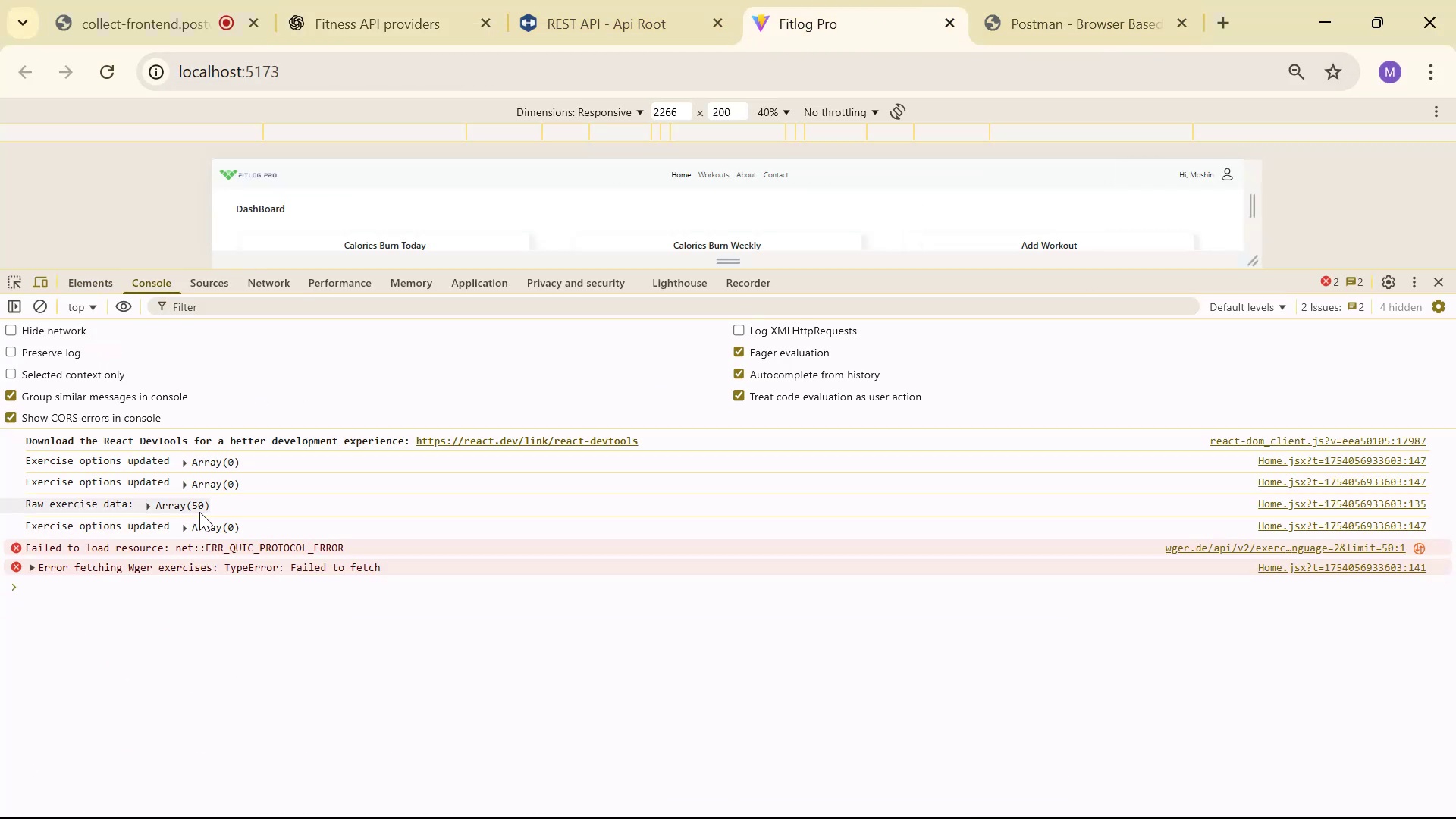 
scroll: coordinate [198, 528], scroll_direction: up, amount: 1.0
 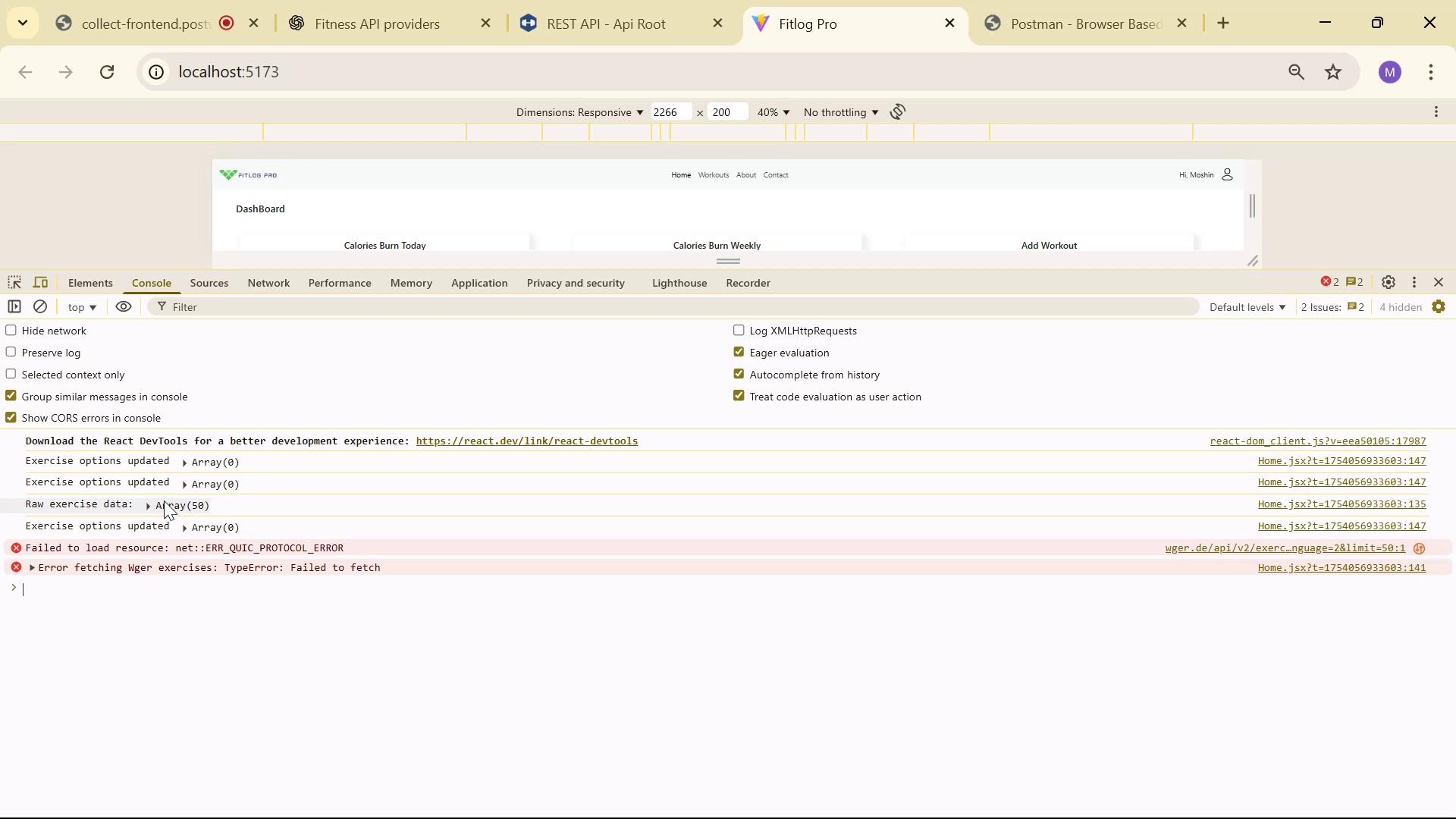 
left_click([158, 500])
 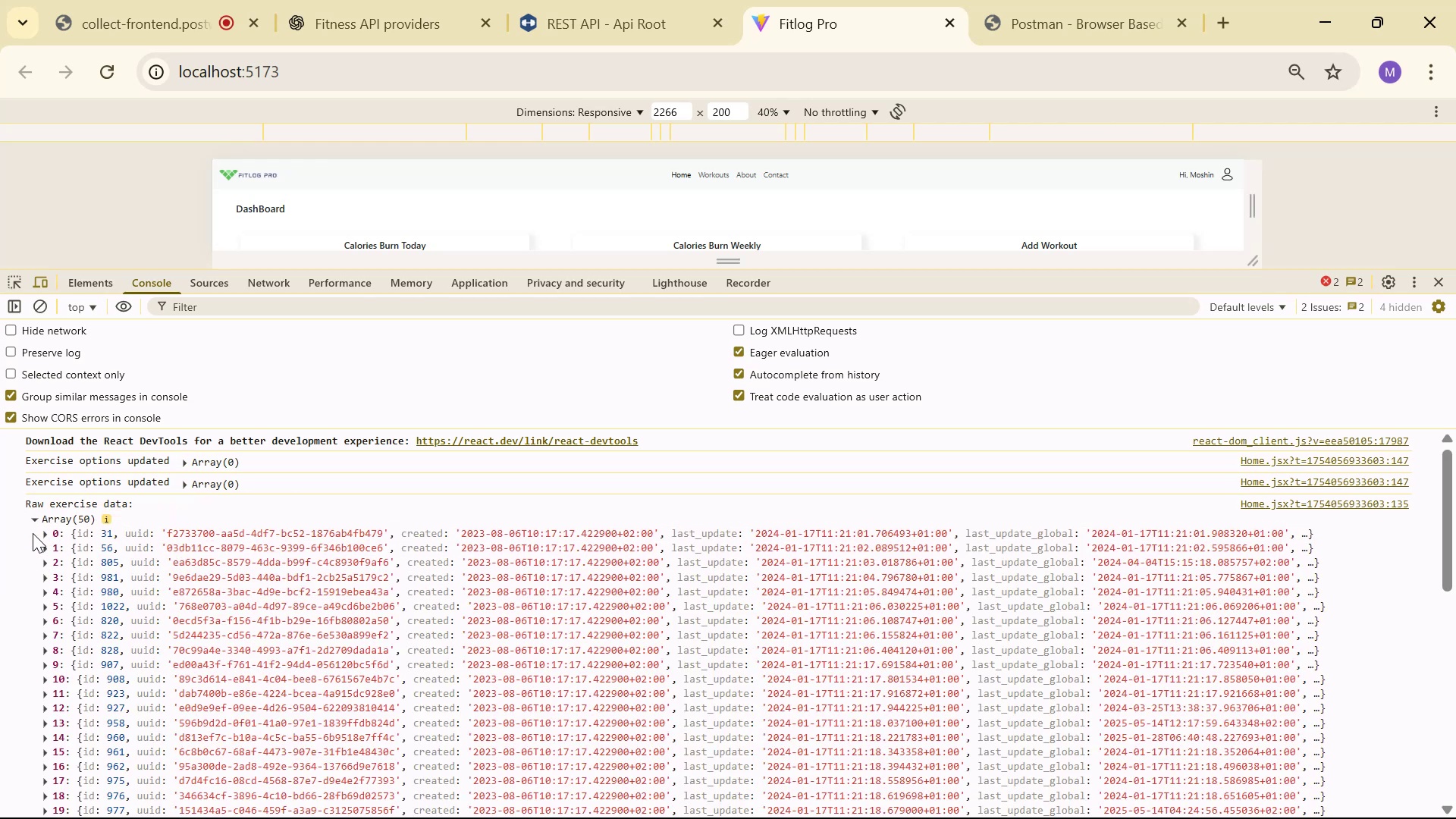 
left_click_drag(start_coordinate=[31, 529], to_coordinate=[1303, 667])
 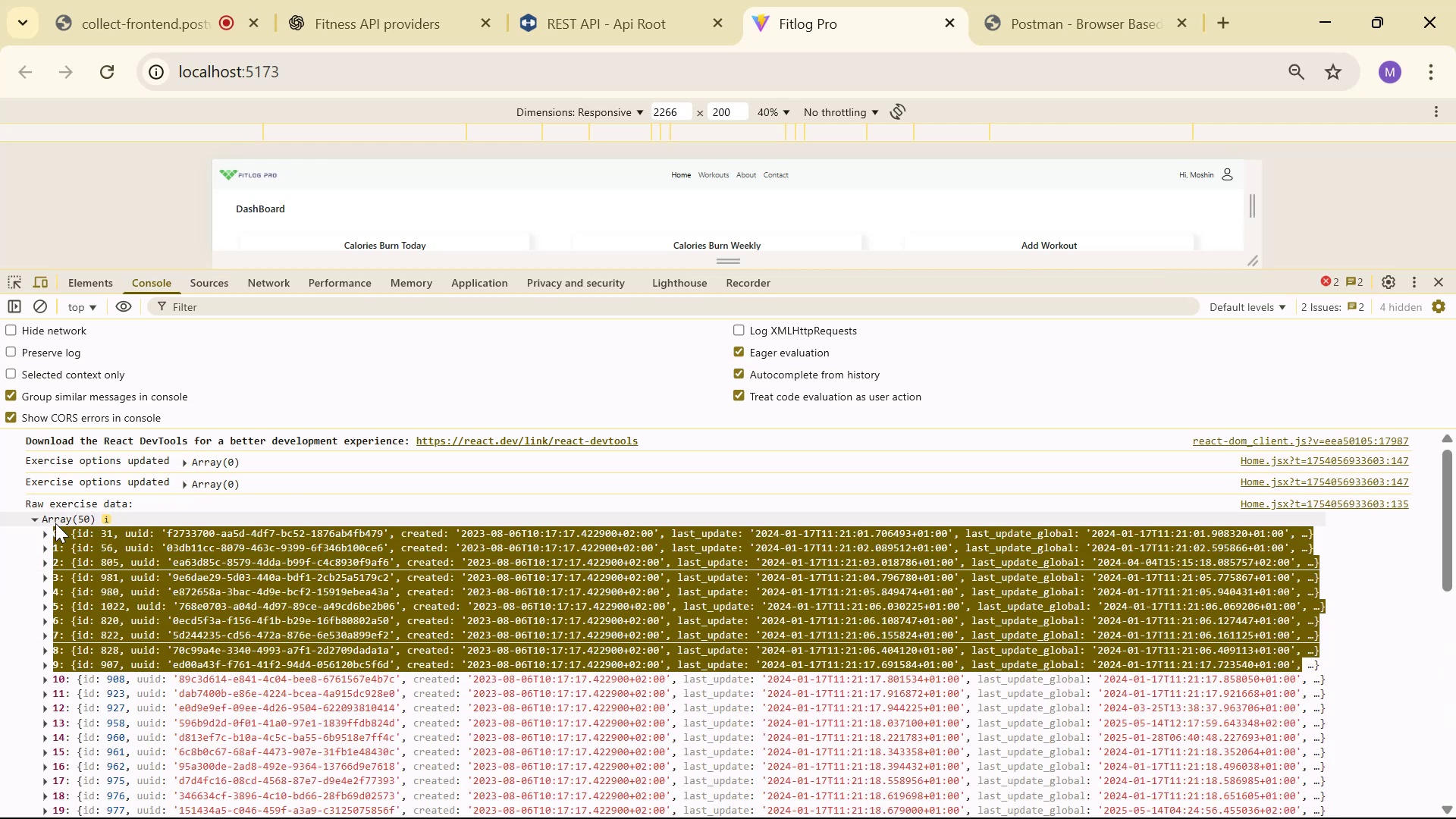 
left_click([36, 529])
 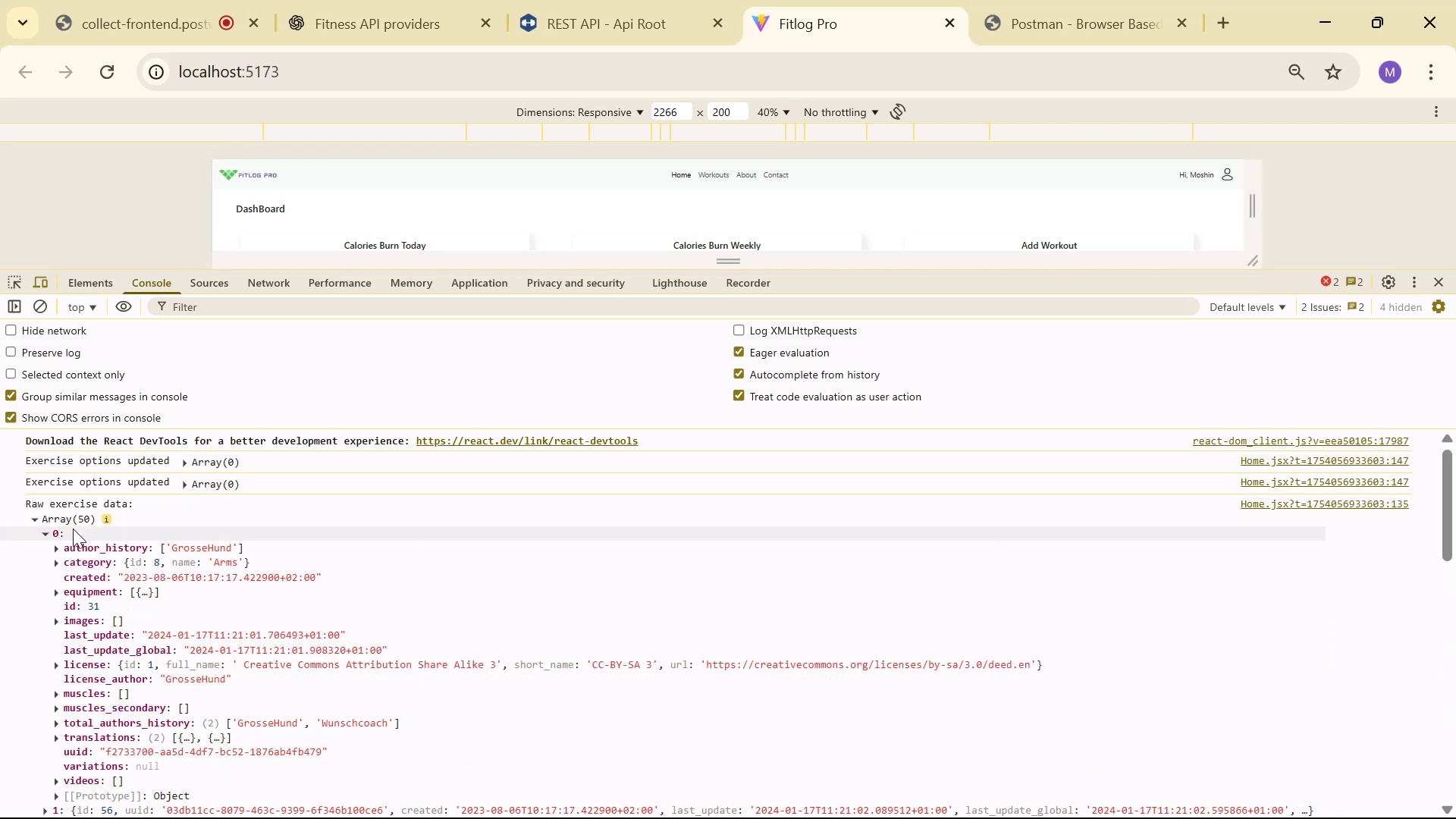 
right_click([74, 531])
 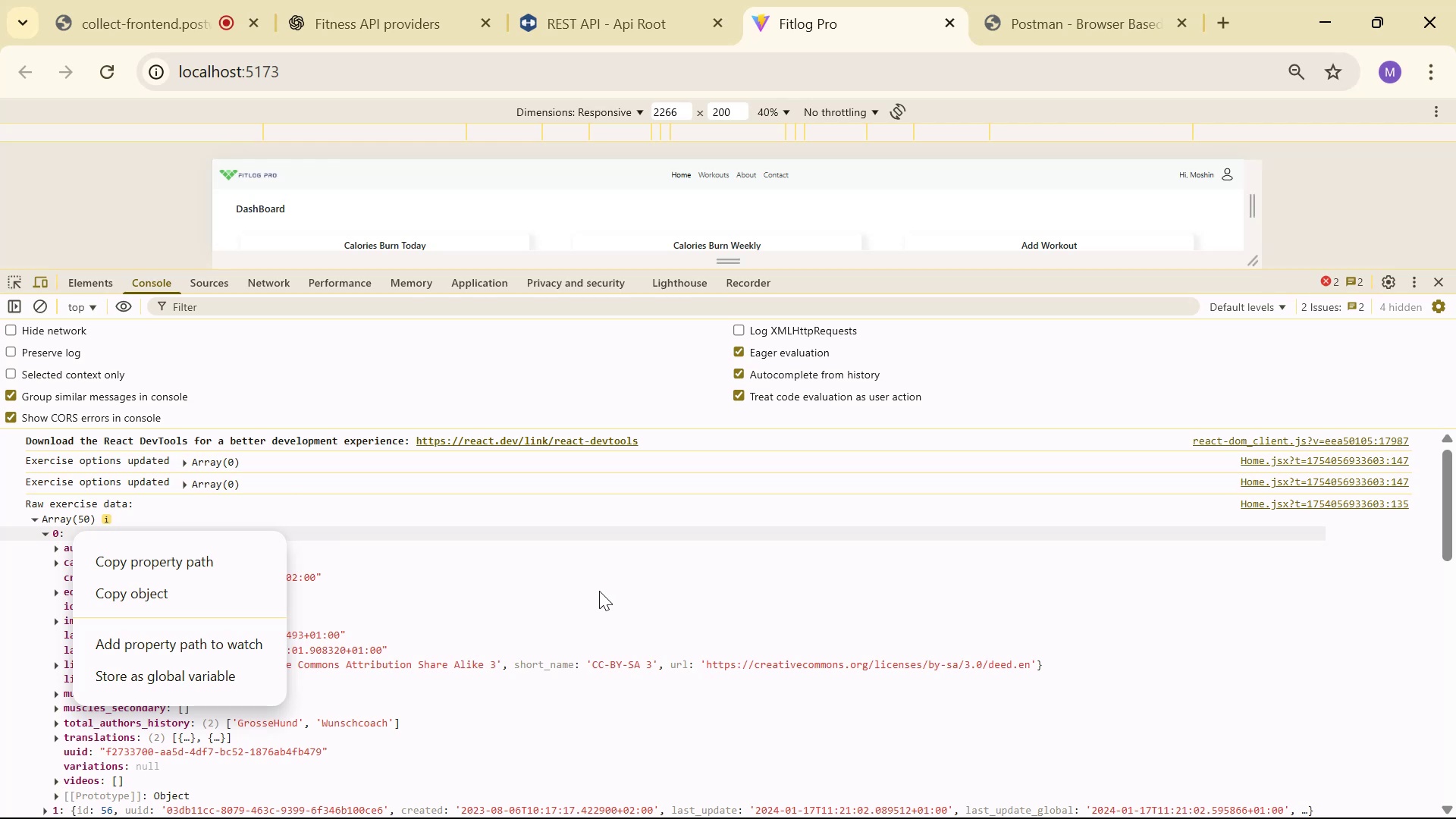 
left_click([408, 0])
 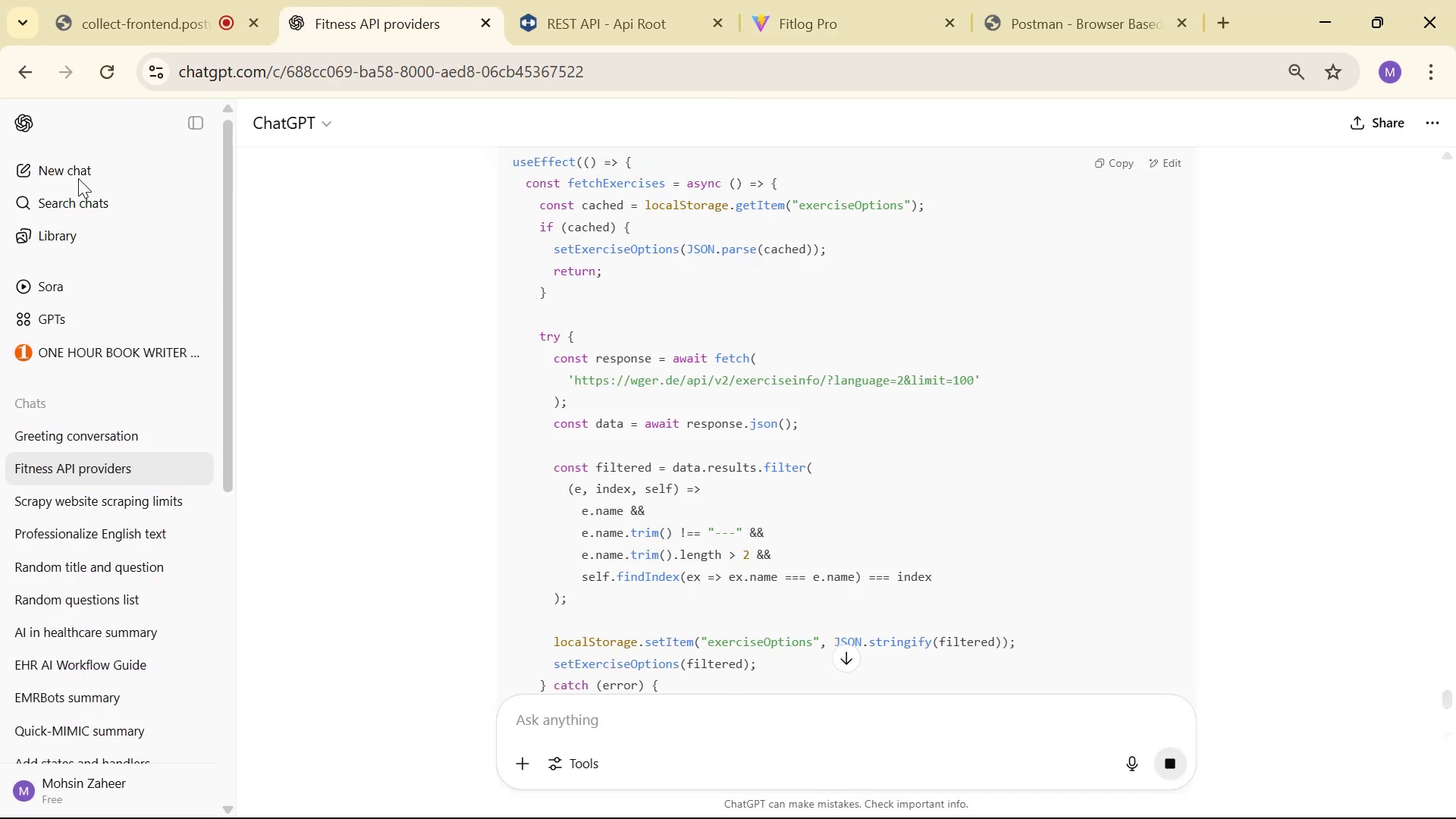 
left_click([111, 76])
 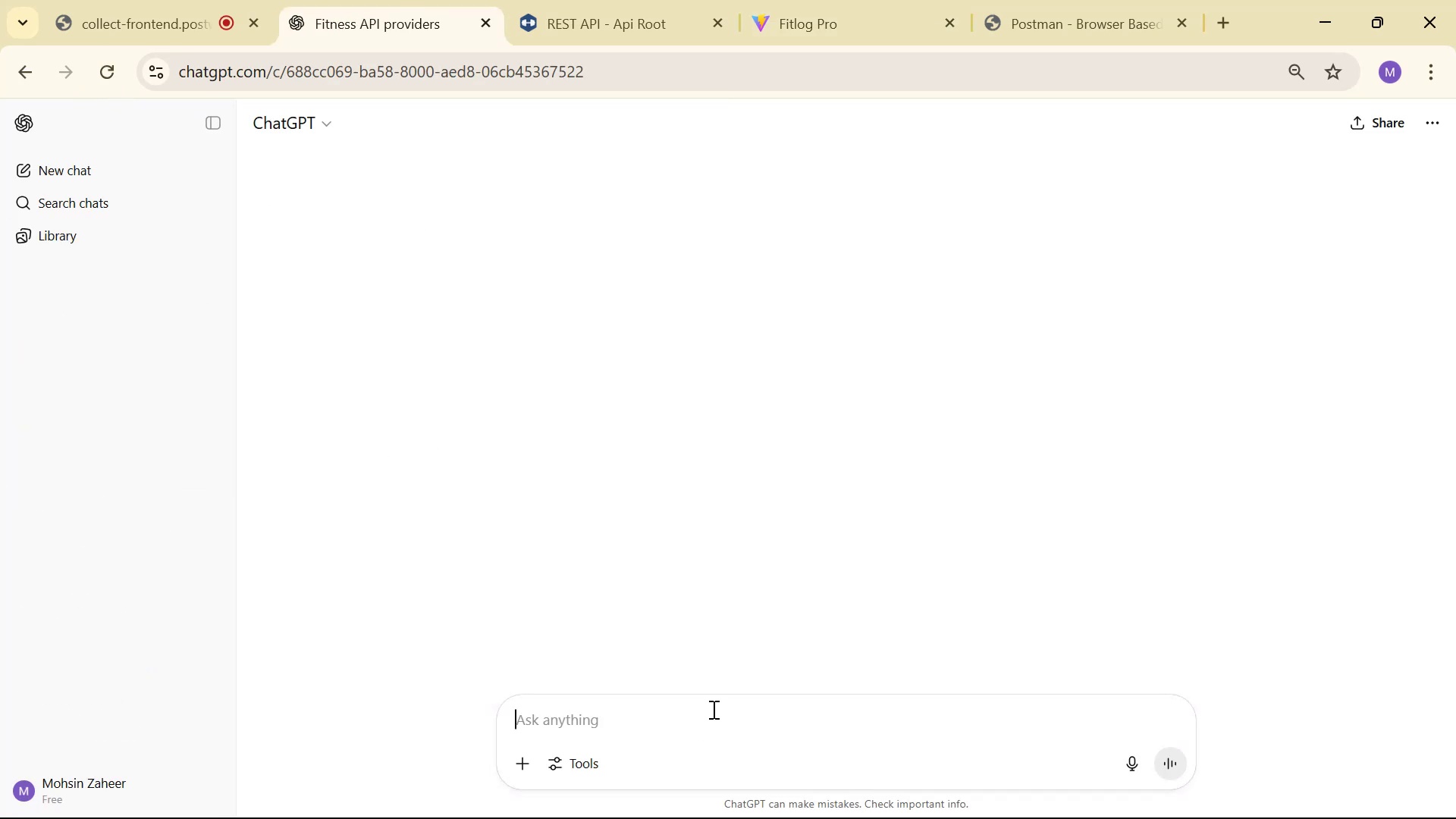 
left_click([722, 701])
 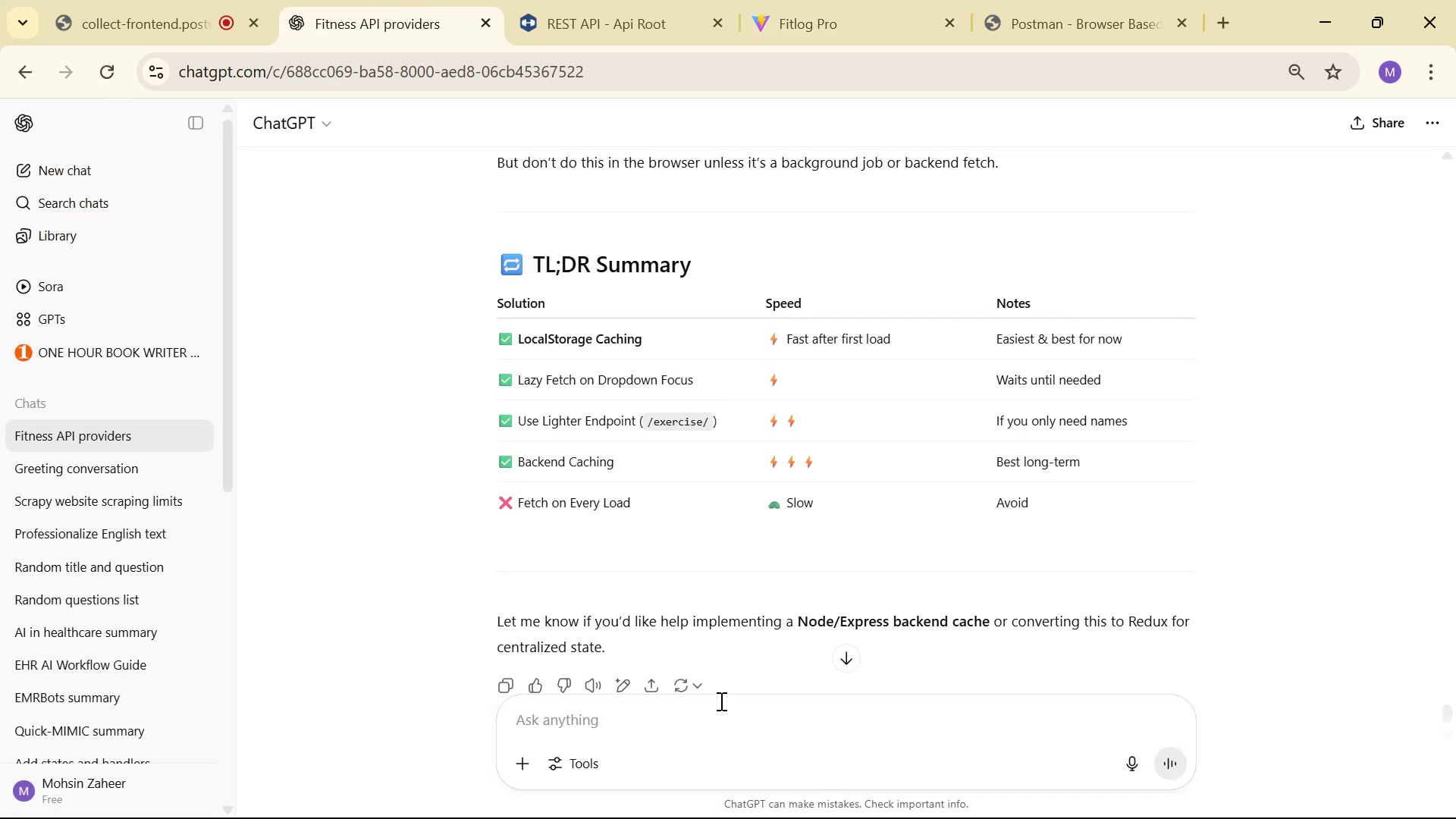 
type(getting this )
key(Backspace)
type(: )
 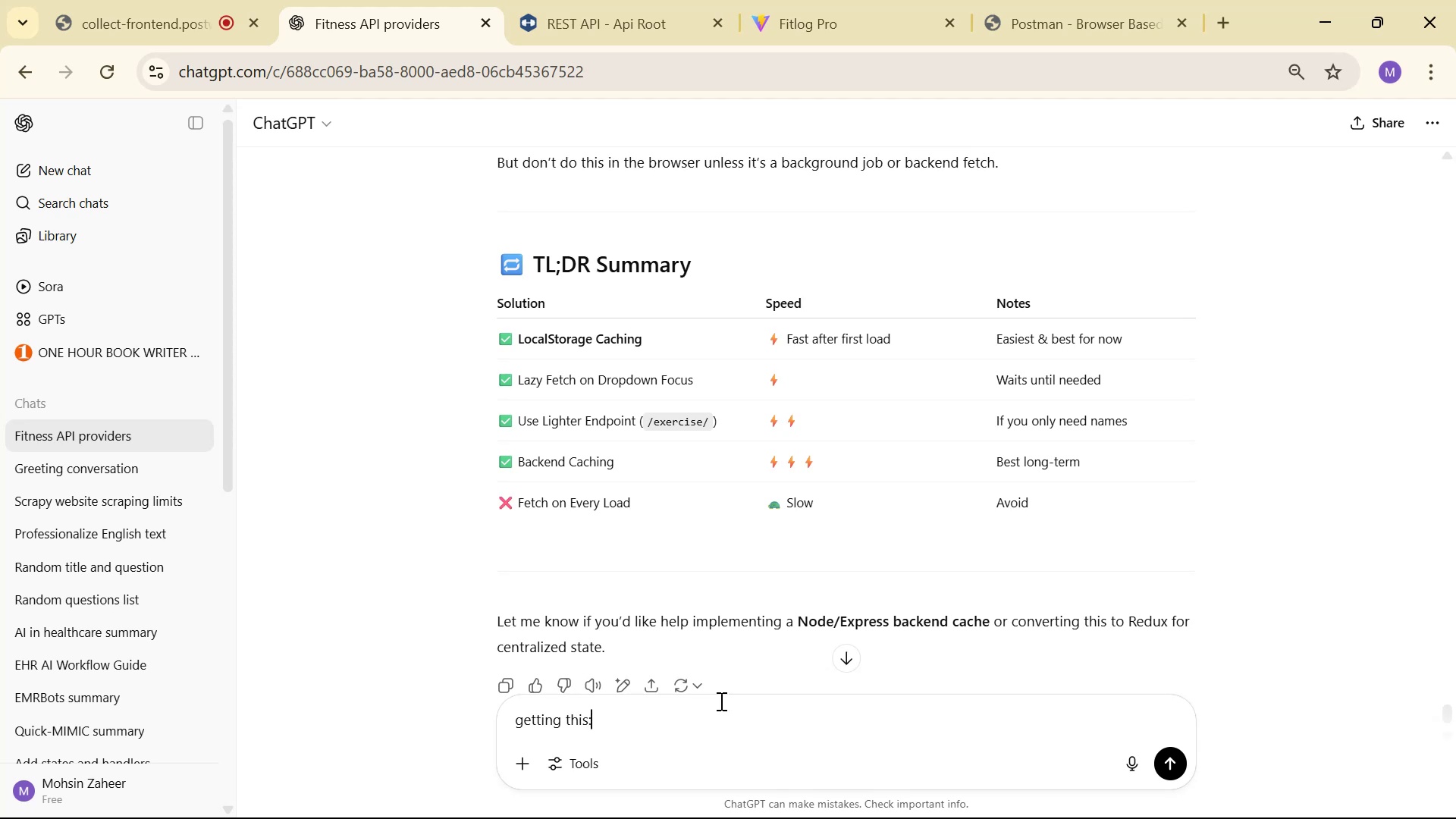 
key(Control+V)
 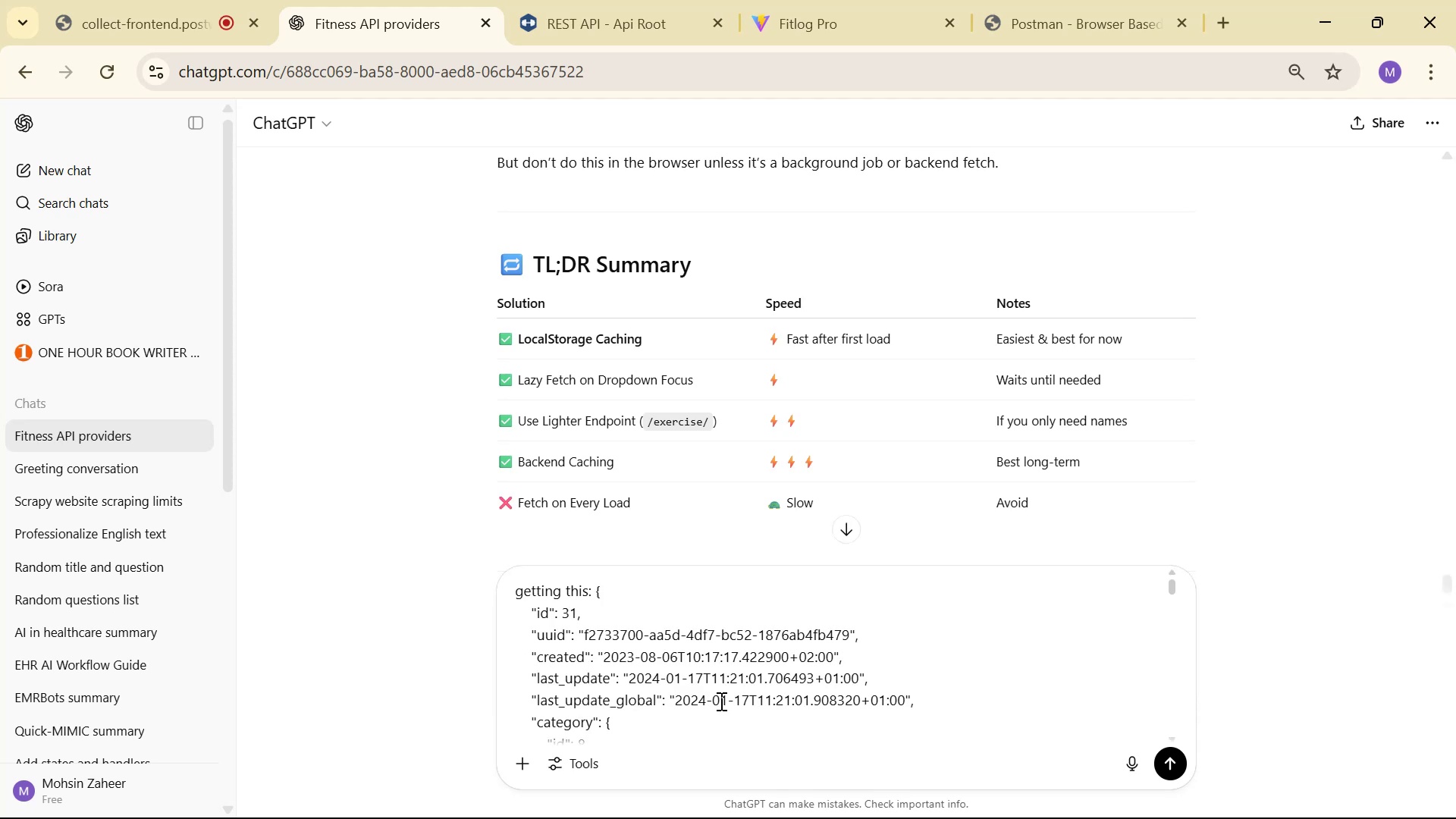 
key(Enter)
 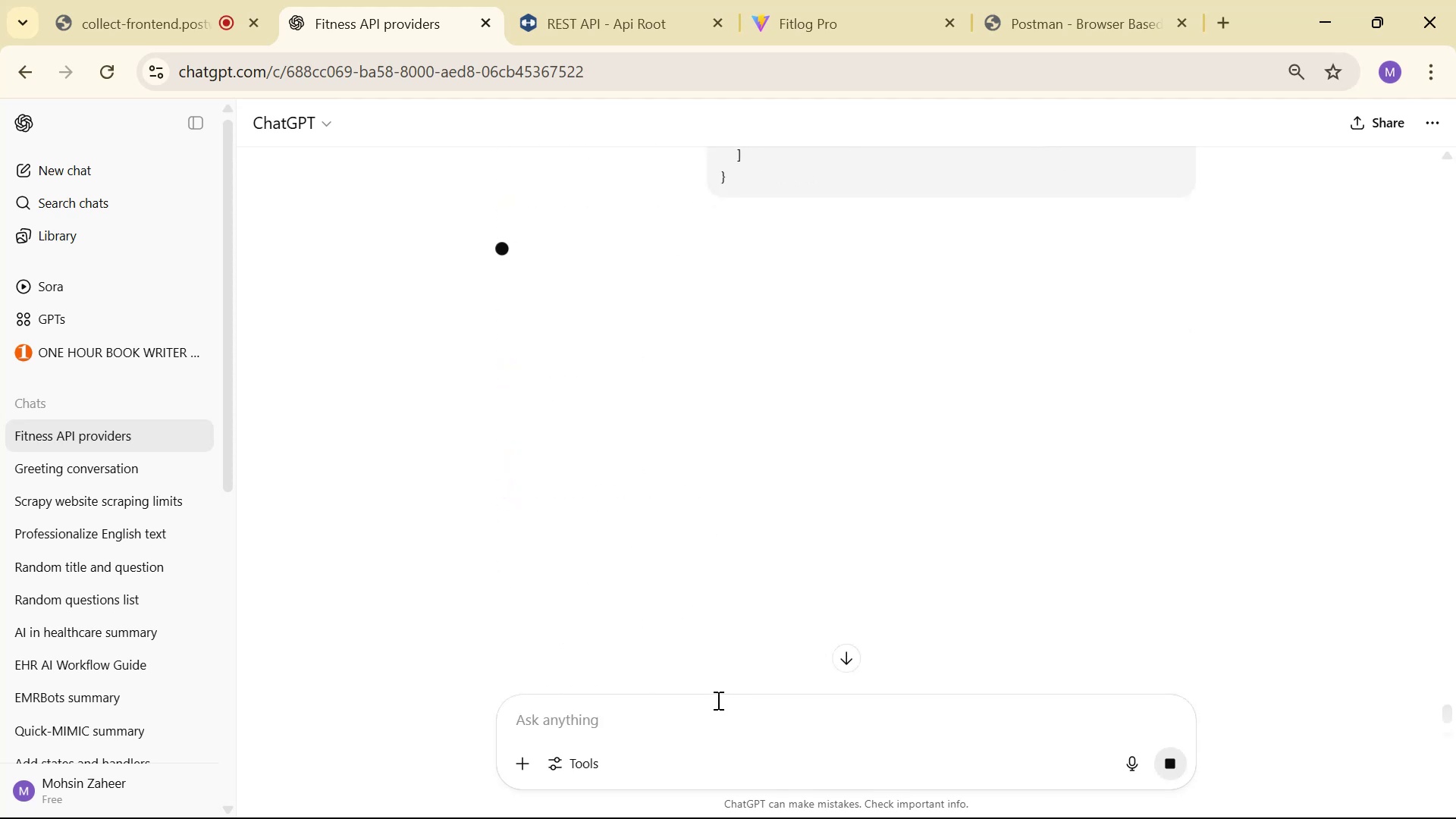 
scroll: coordinate [821, 505], scroll_direction: up, amount: 19.0
 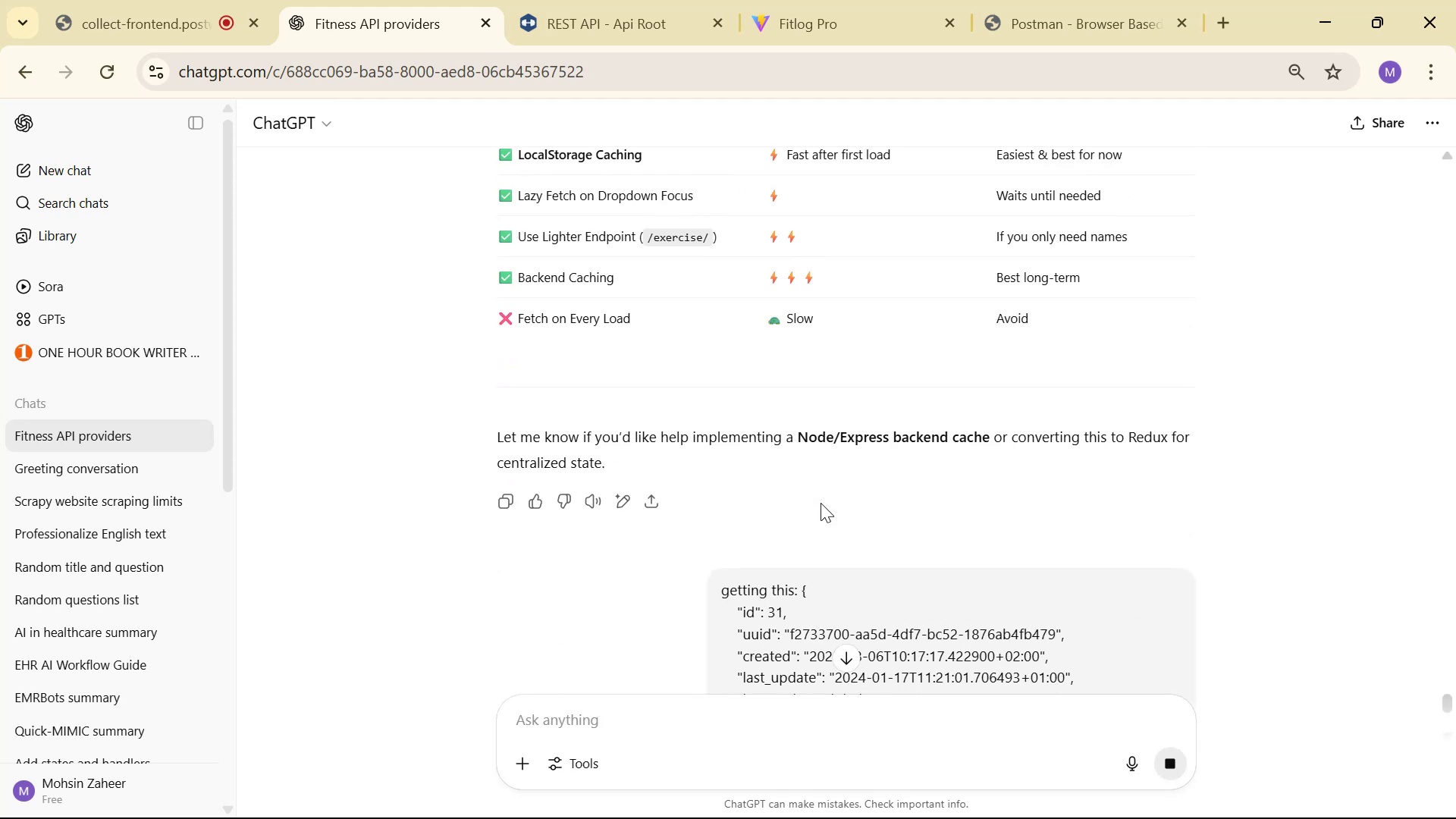 
scroll: coordinate [1221, 349], scroll_direction: down, amount: 41.0
 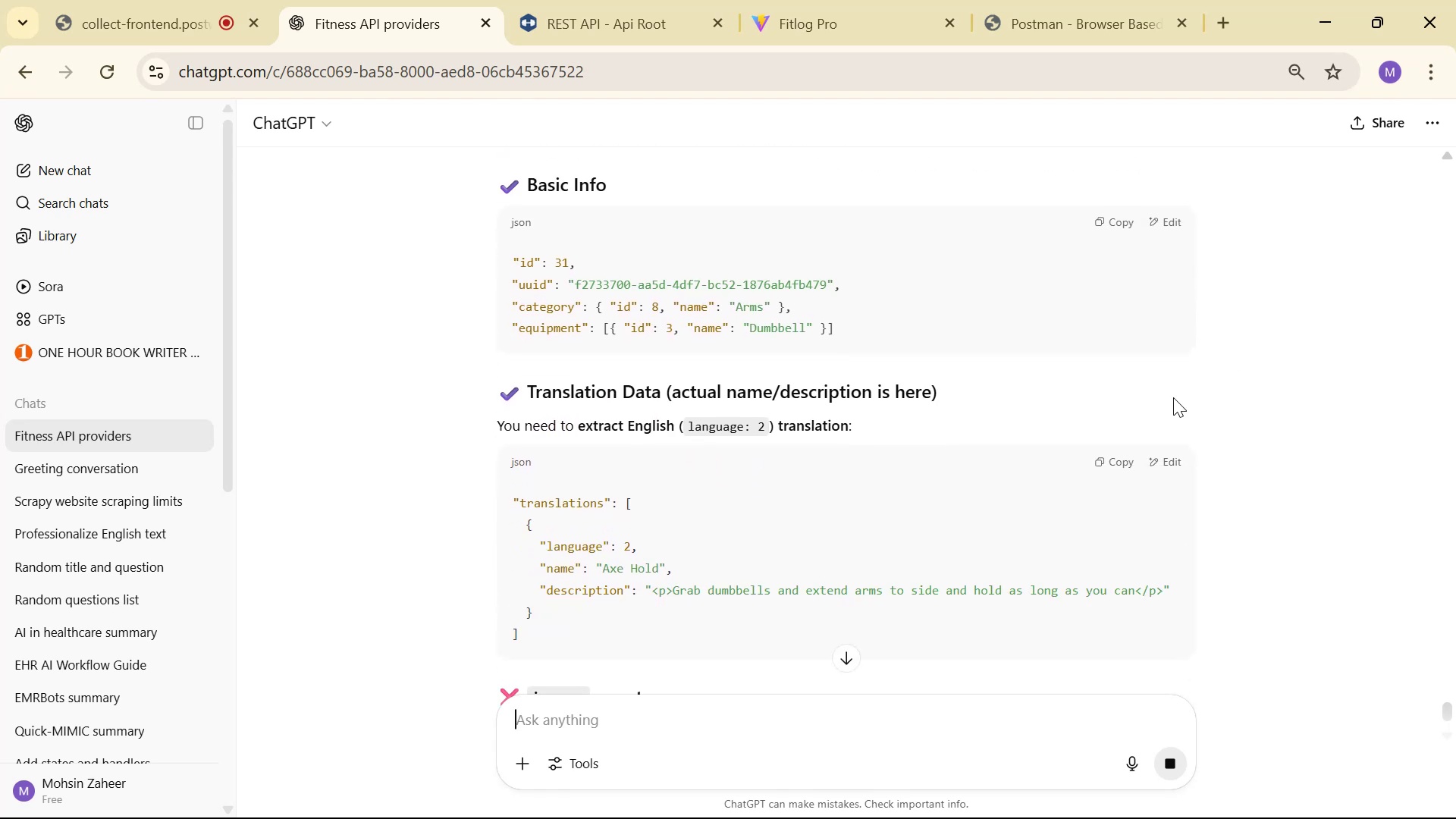 
wait(9.7)
 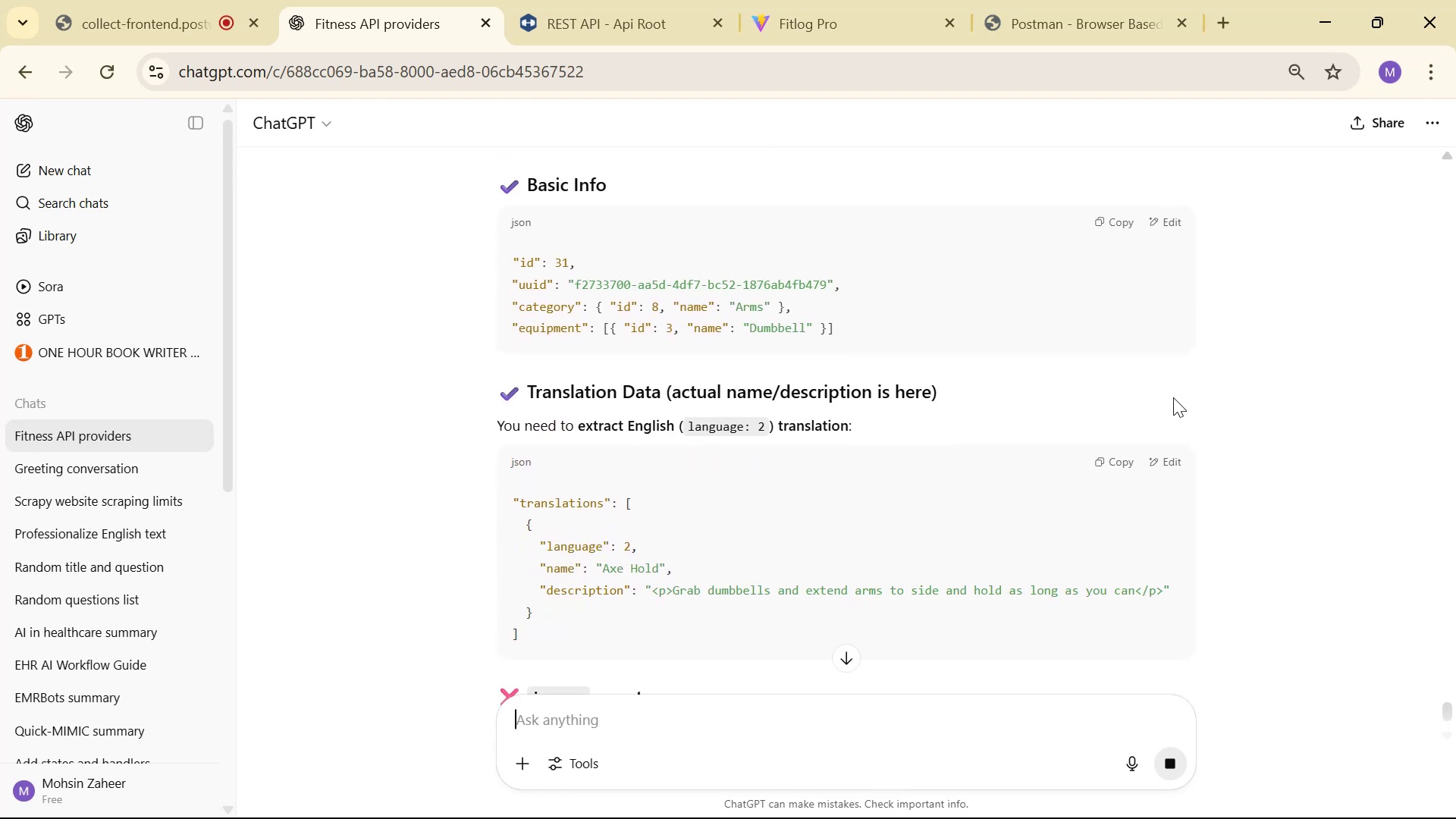 
scroll: coordinate [1054, 261], scroll_direction: down, amount: 12.0
 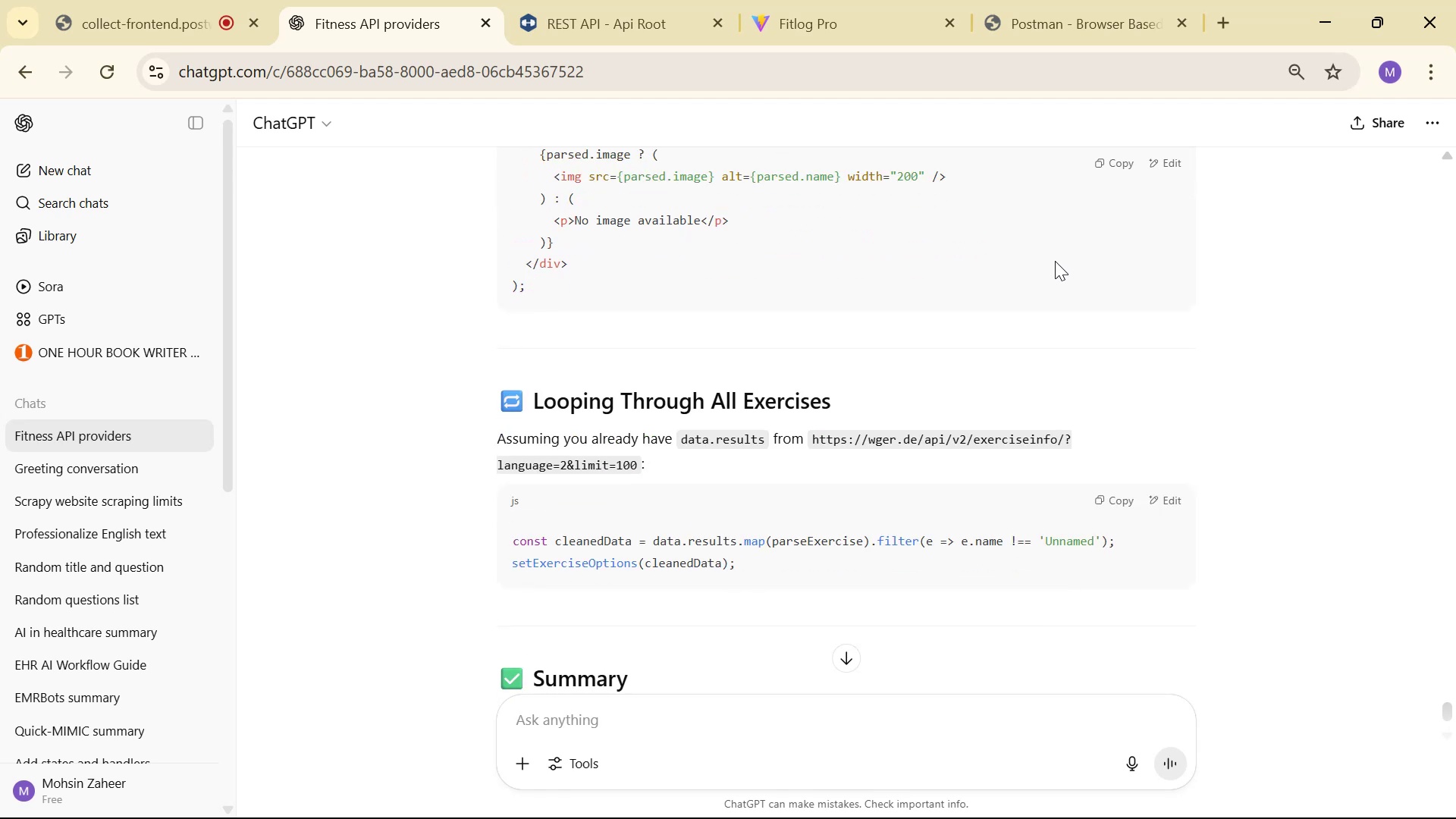 
scroll: coordinate [1053, 262], scroll_direction: down, amount: 8.0
 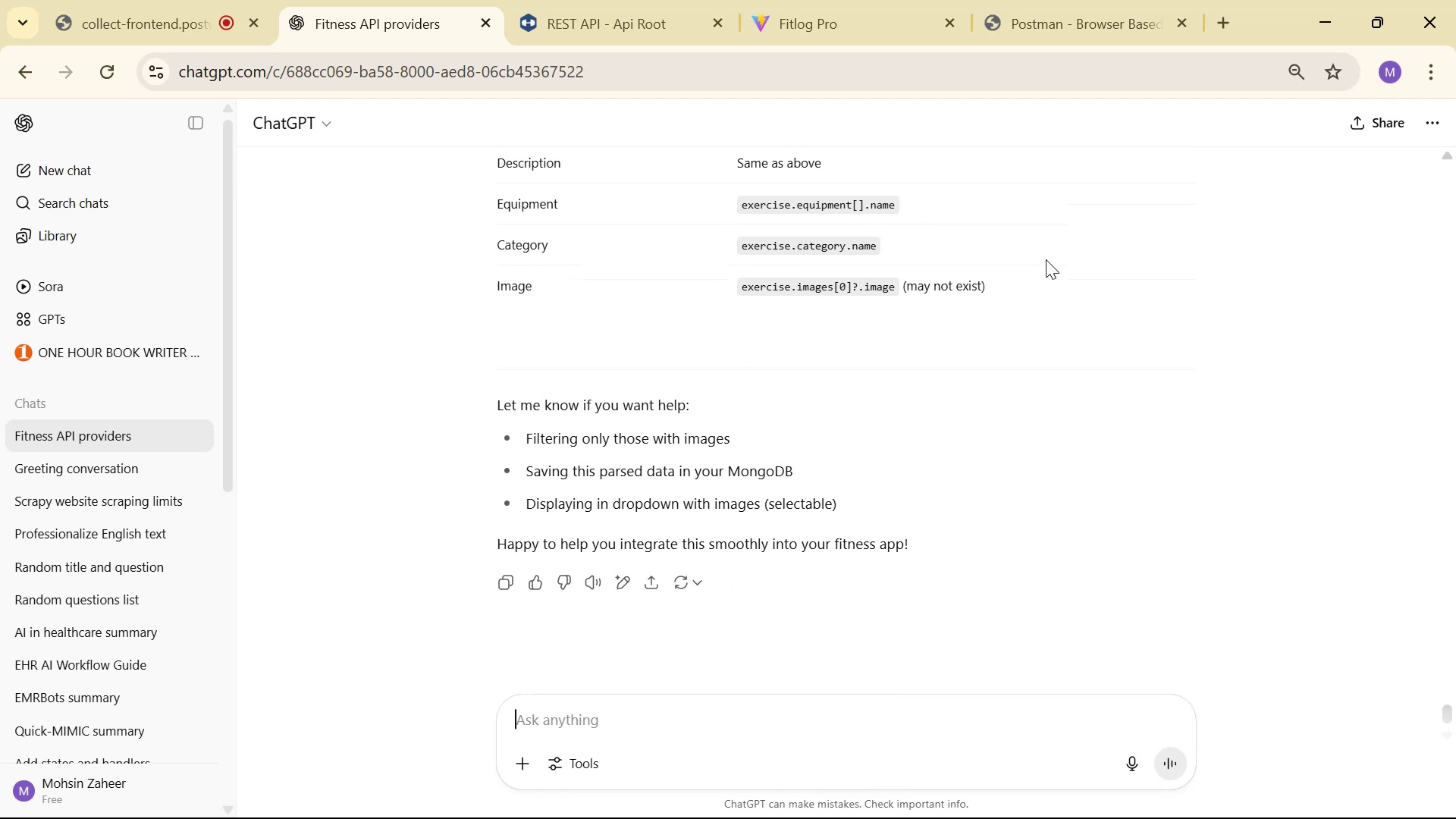 
scroll: coordinate [1046, 257], scroll_direction: up, amount: 1.0
 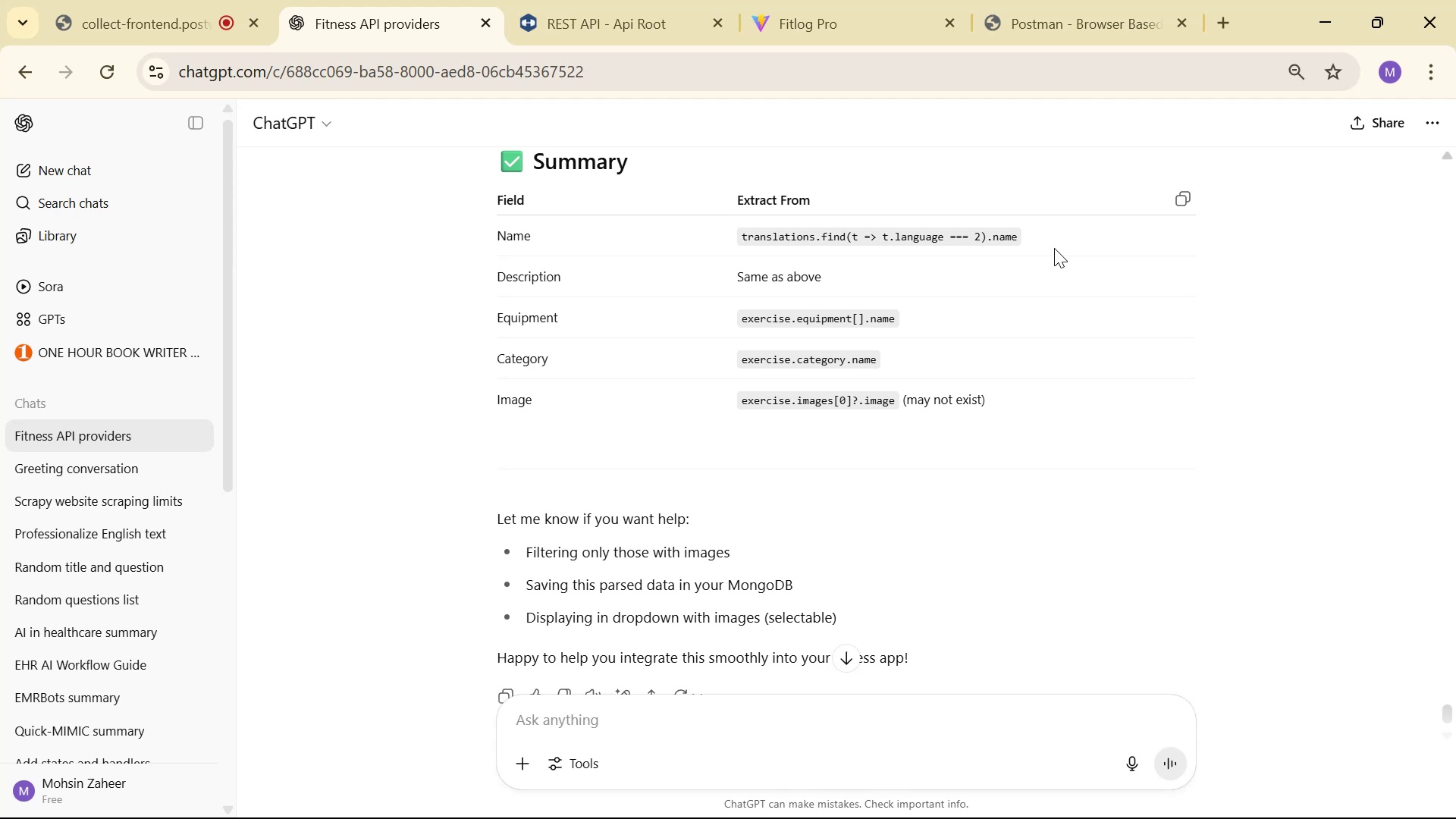 
key(Alt+AltLeft)
 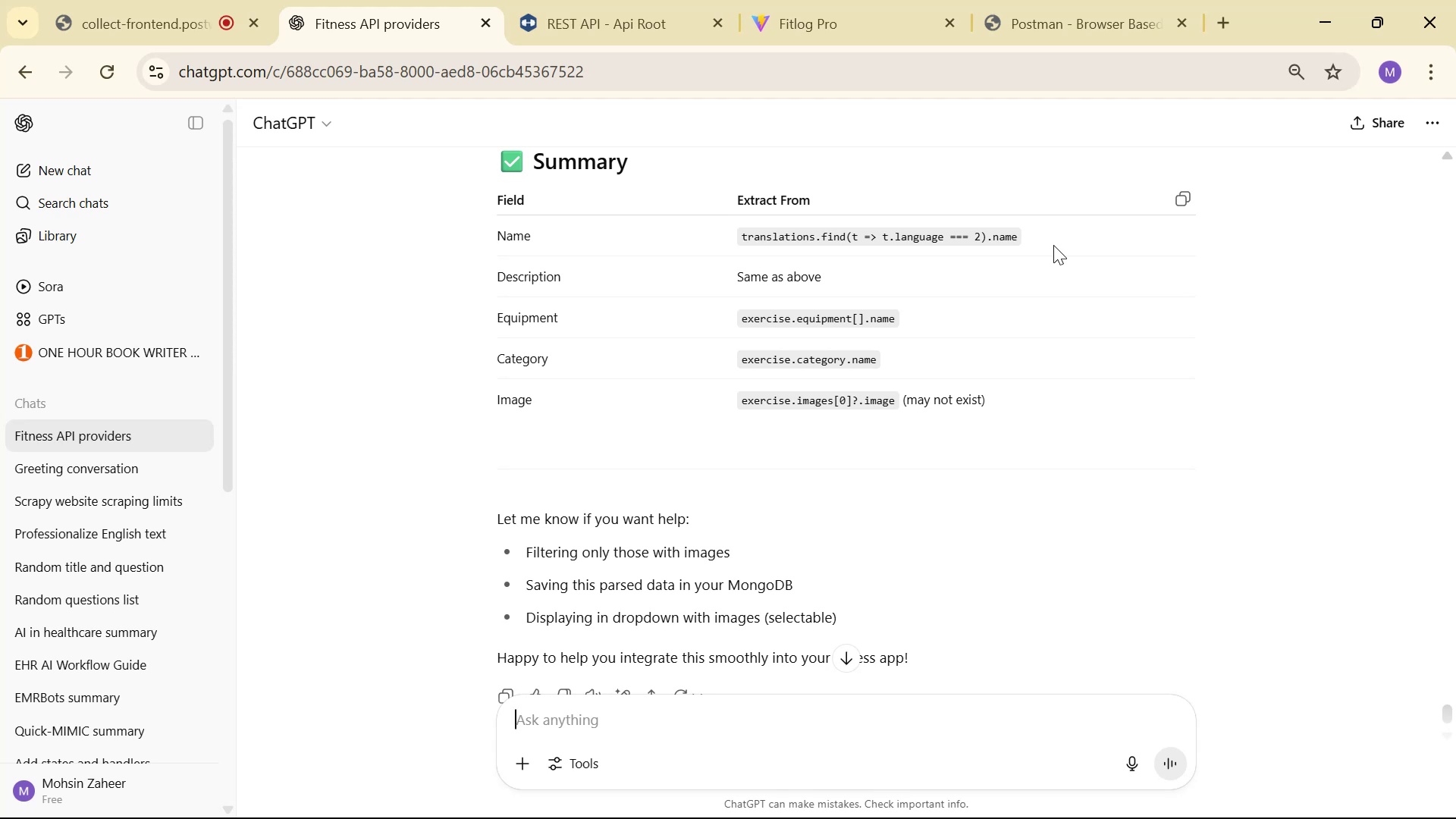 
key(Alt+Tab)
 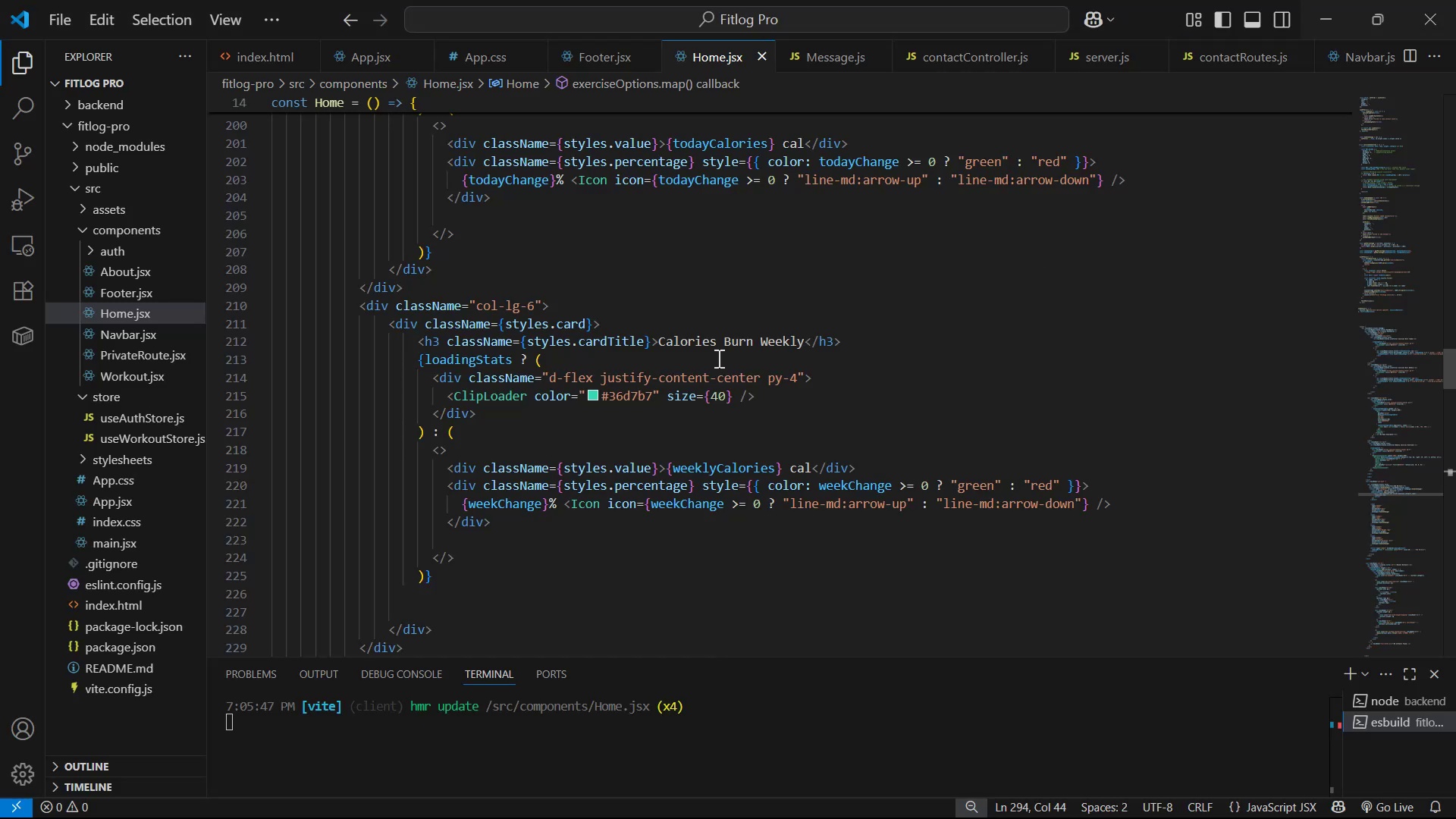 
scroll: coordinate [1451, 320], scroll_direction: up, amount: 20.0
 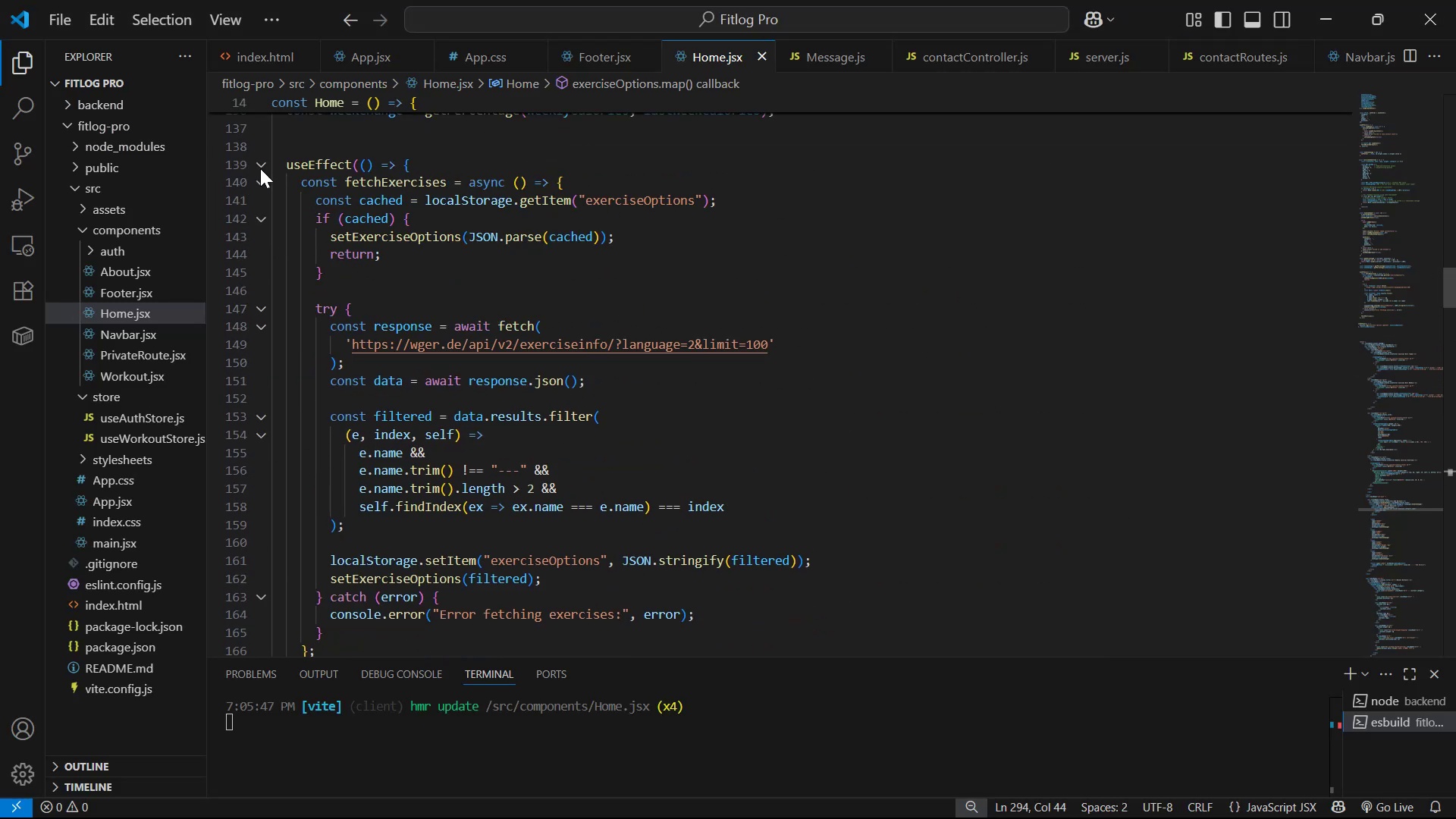 
left_click_drag(start_coordinate=[356, 400], to_coordinate=[275, 381])
 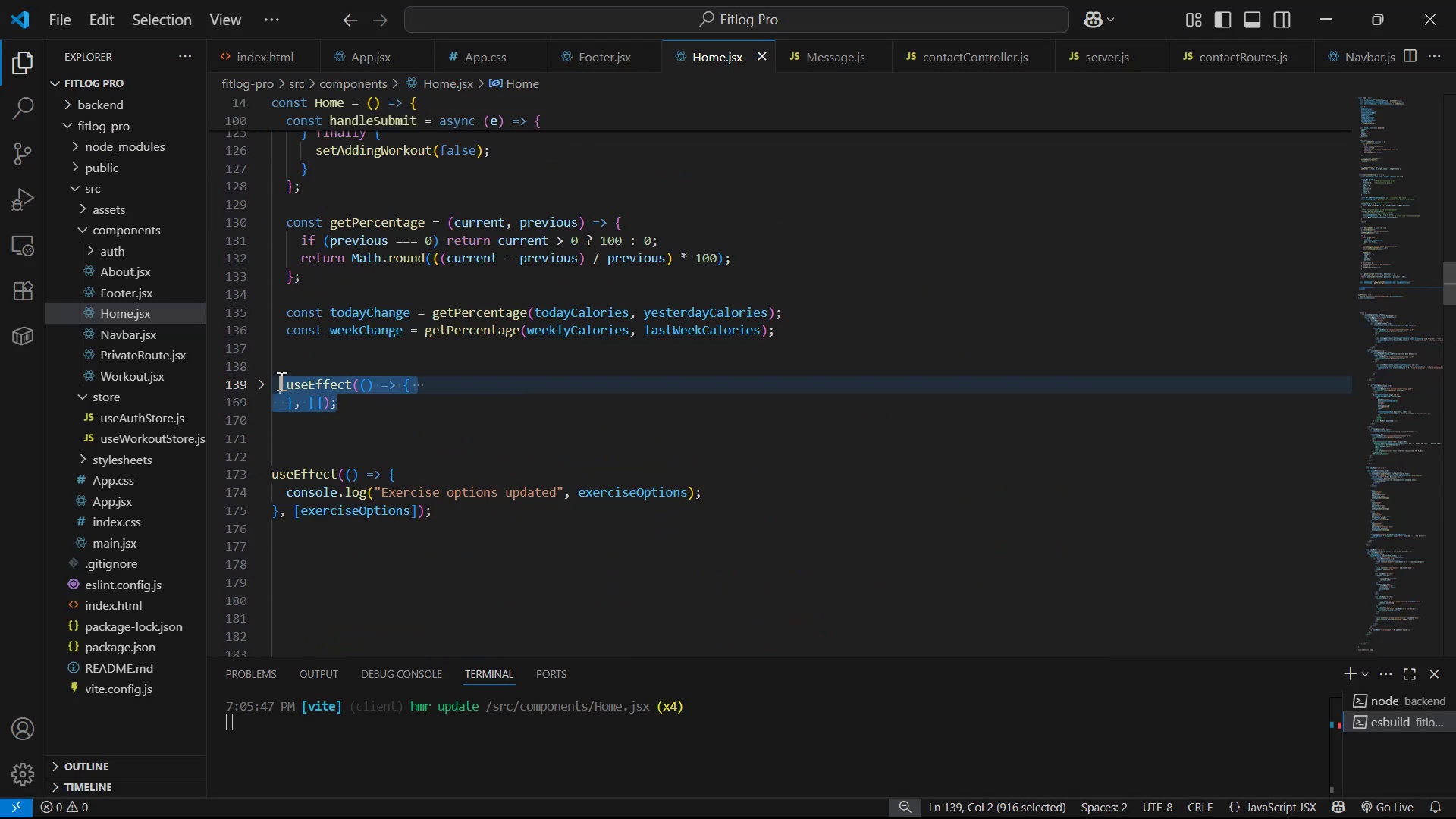 
key(Control+ControlLeft)
 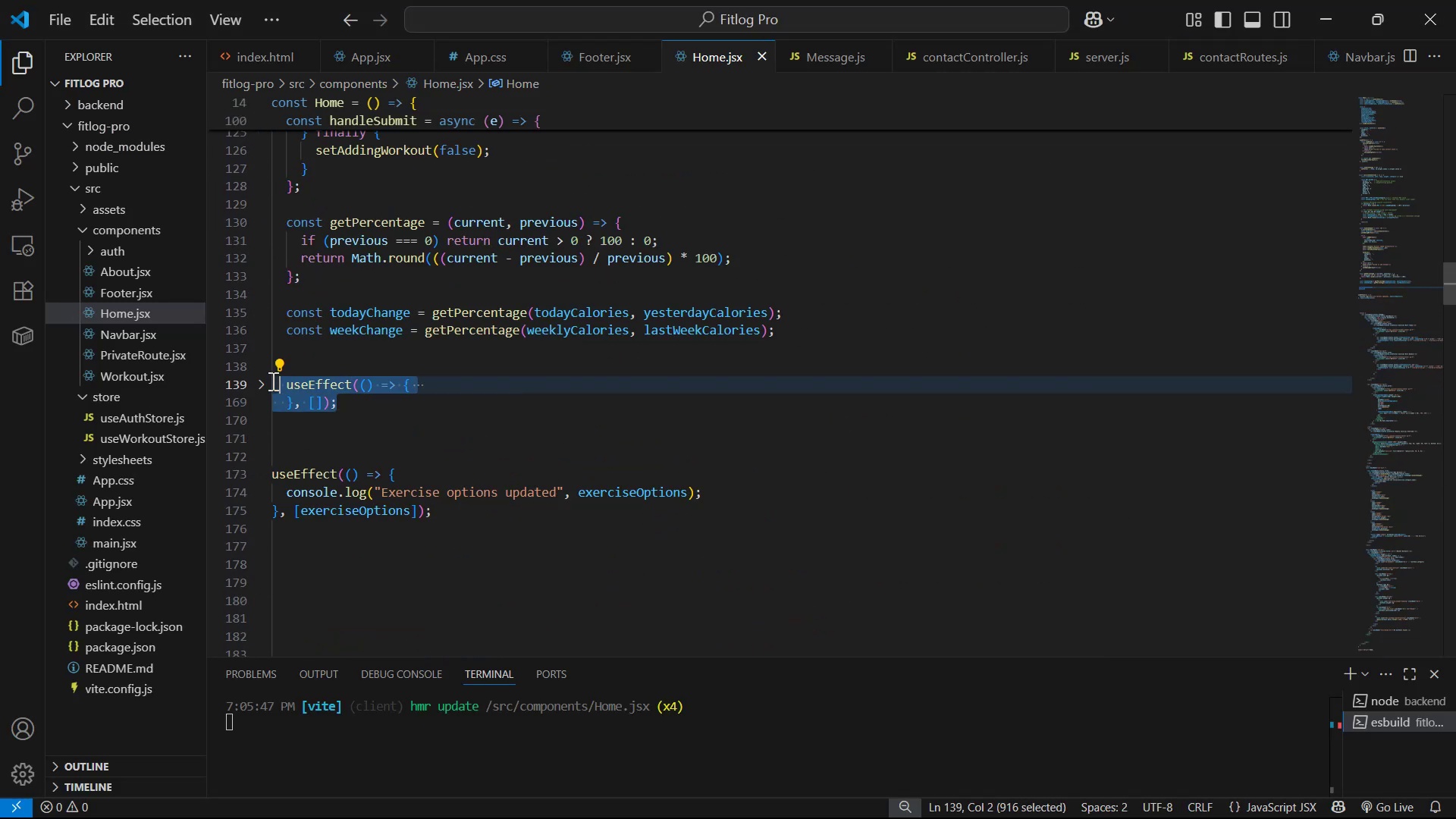 
key(Control+C)
 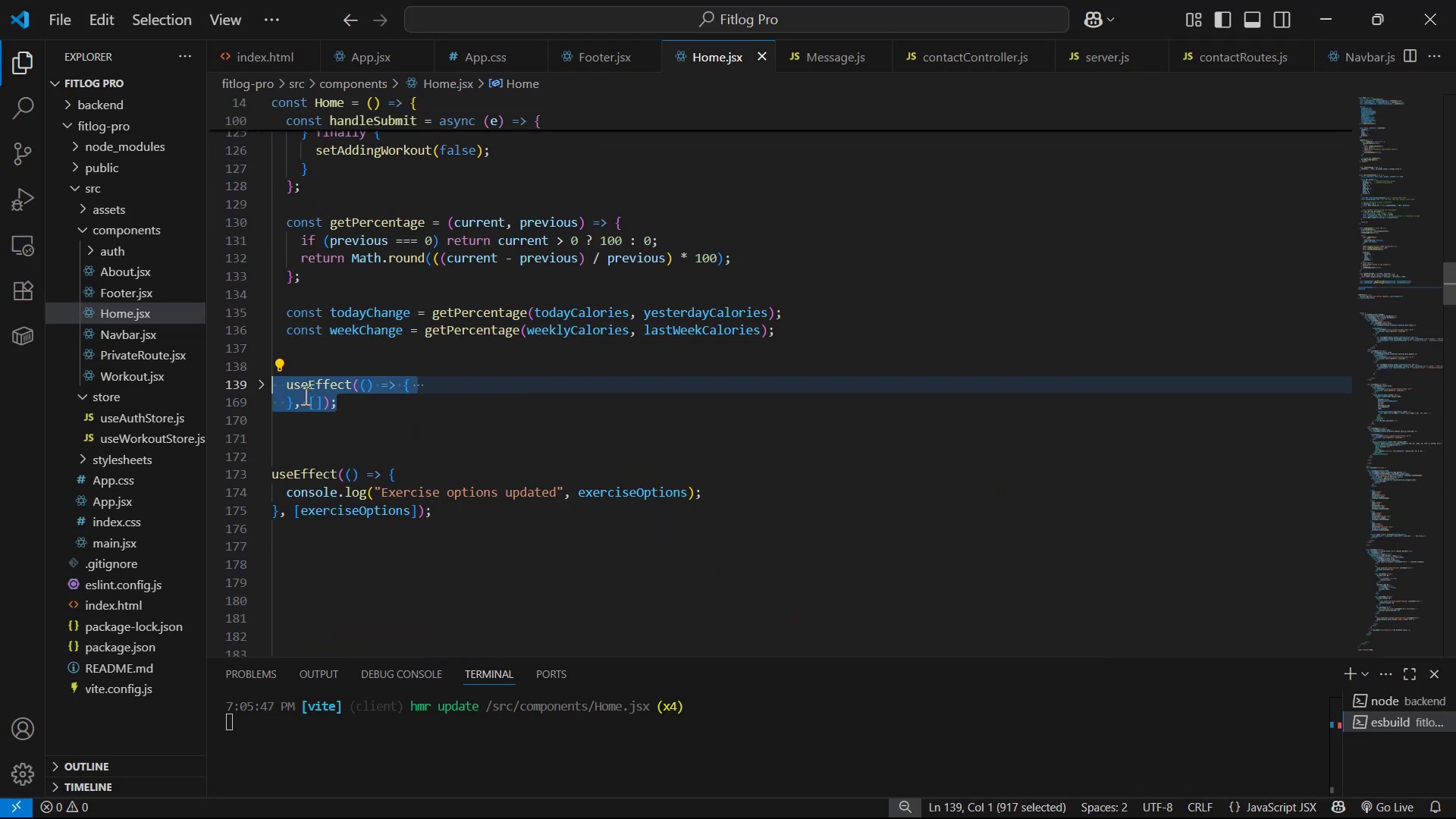 
key(Alt+AltLeft)
 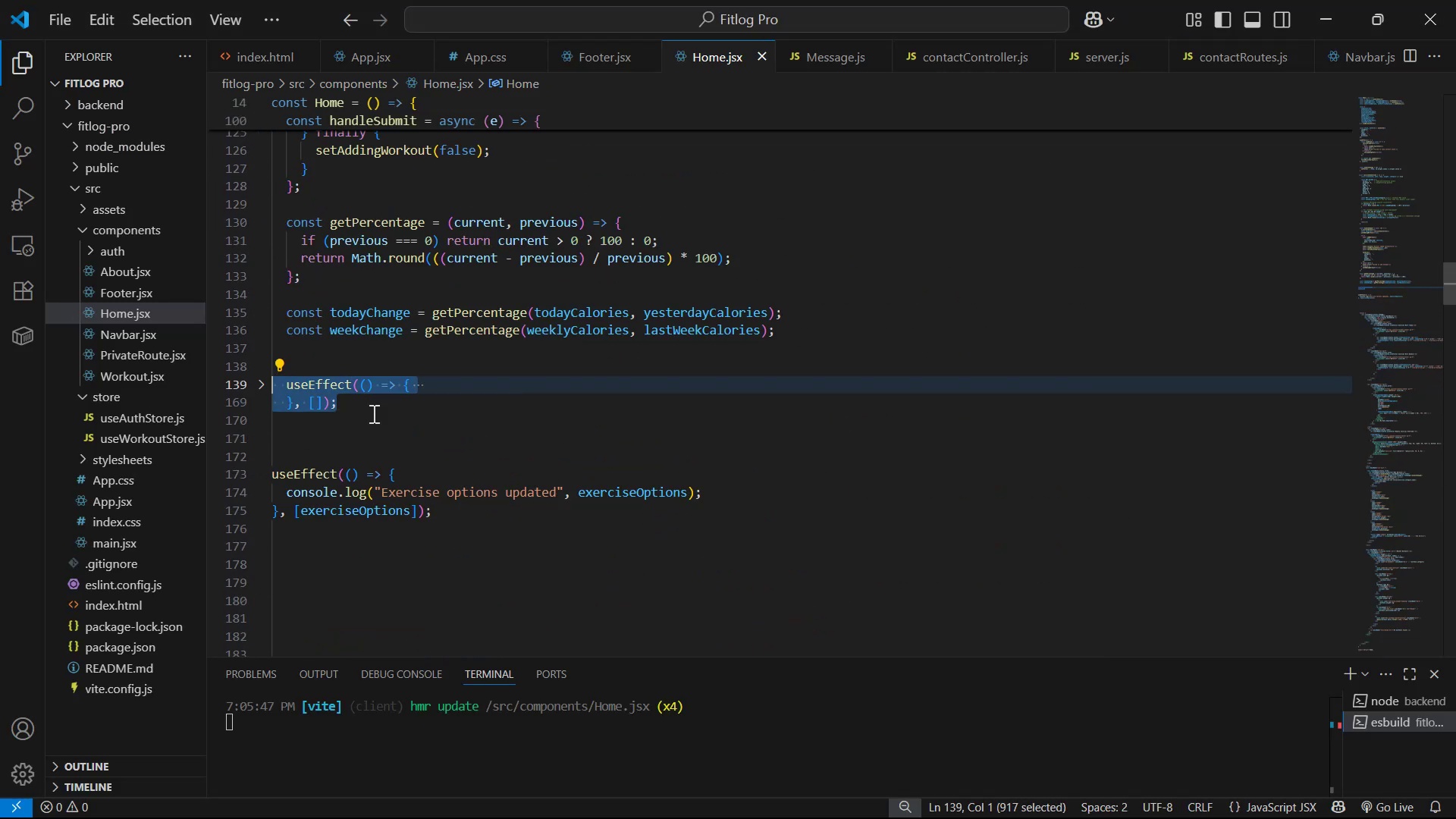 
key(Alt+Tab)
 